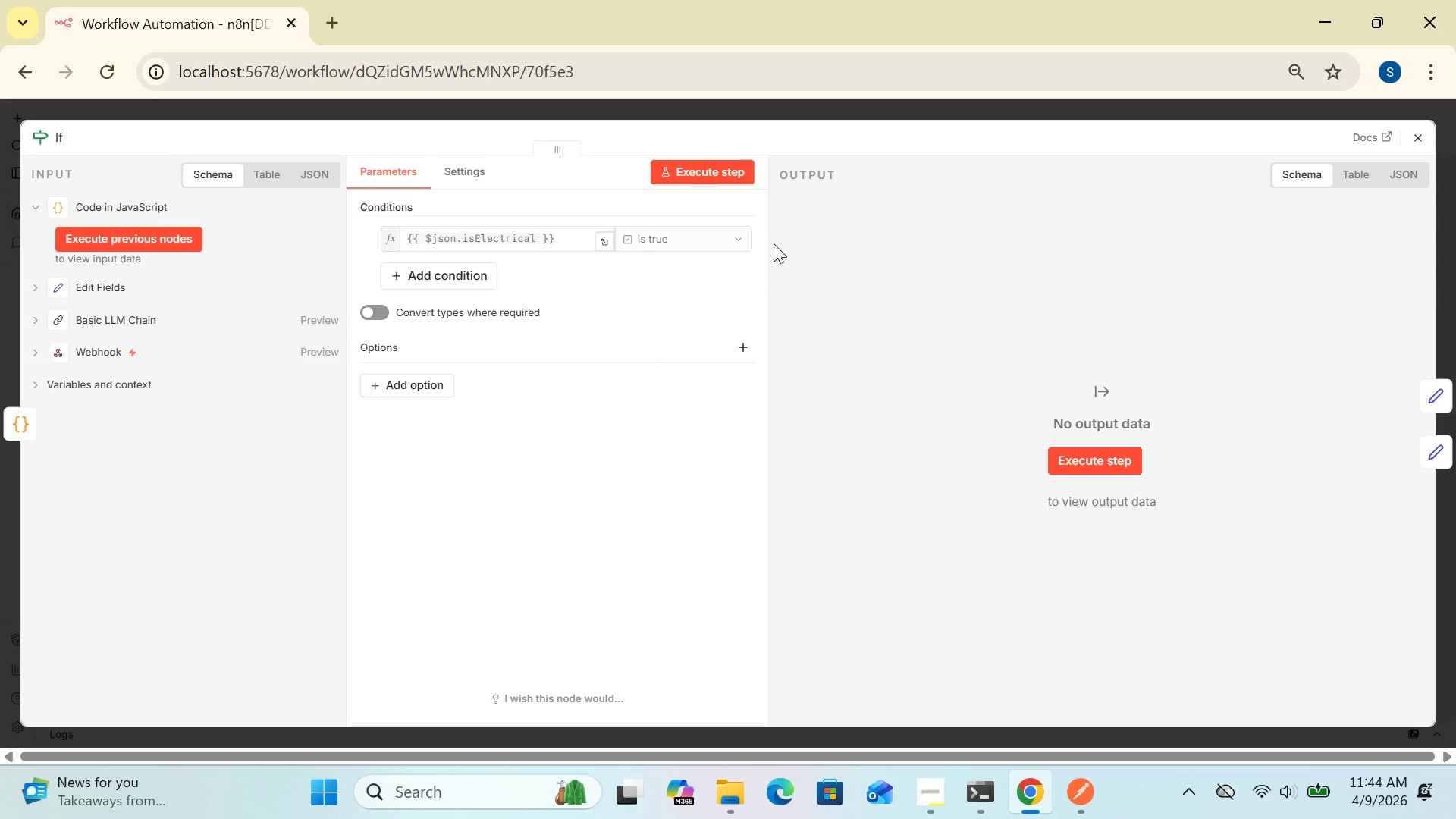 
wait(53.19)
 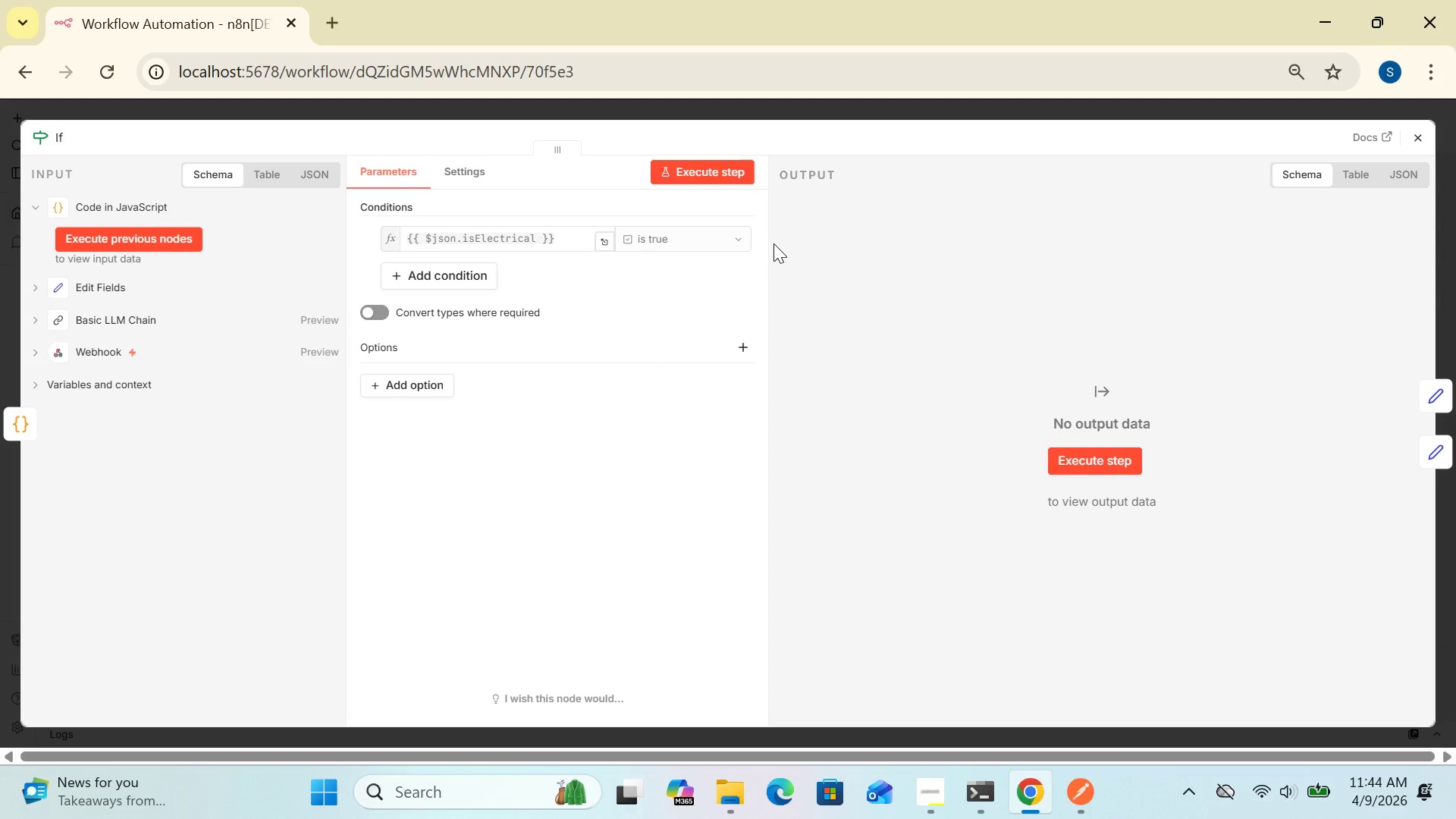 
left_click([1418, 130])
 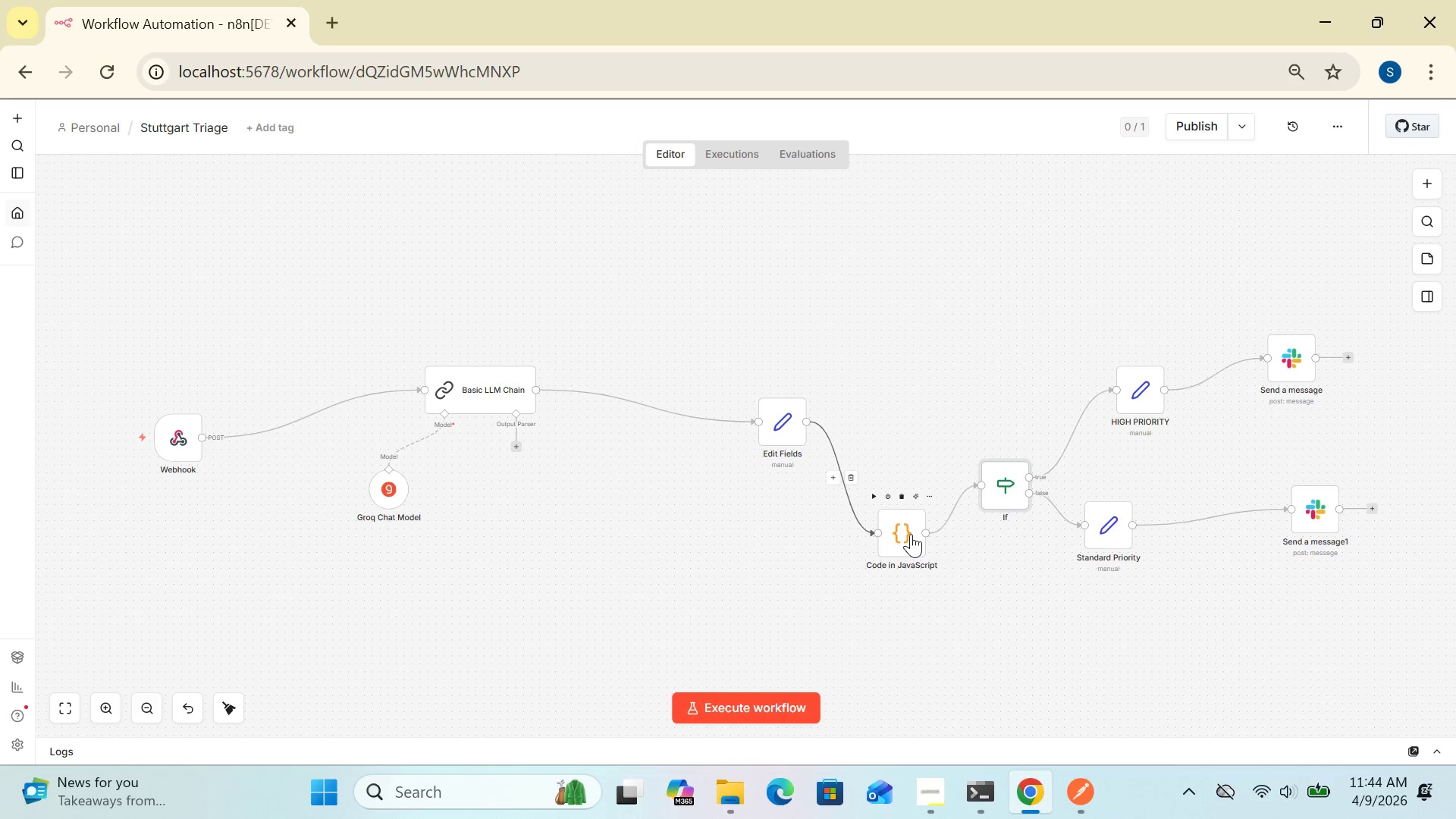 
double_click([911, 534])
 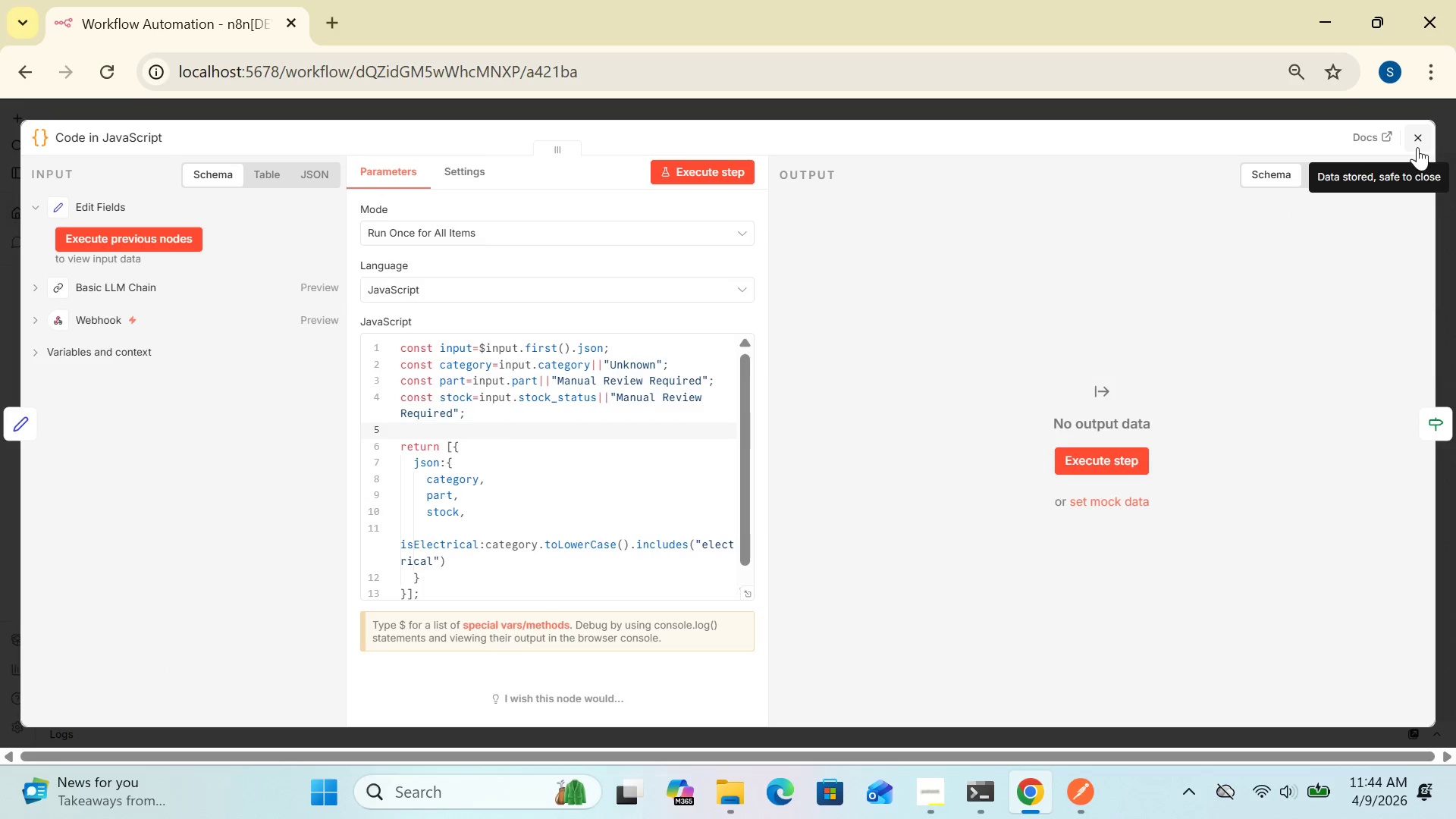 
left_click([1416, 145])
 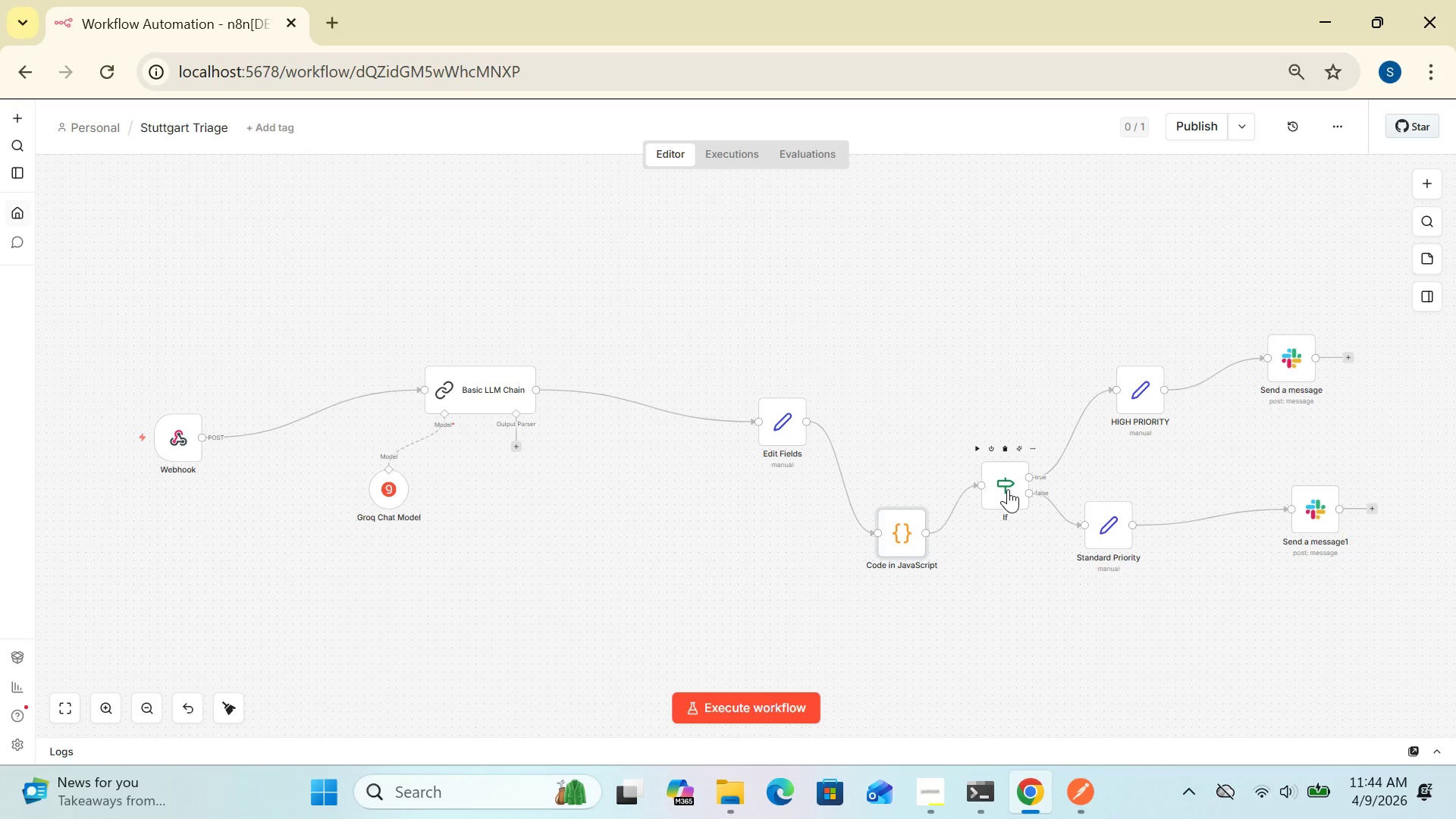 
wait(7.64)
 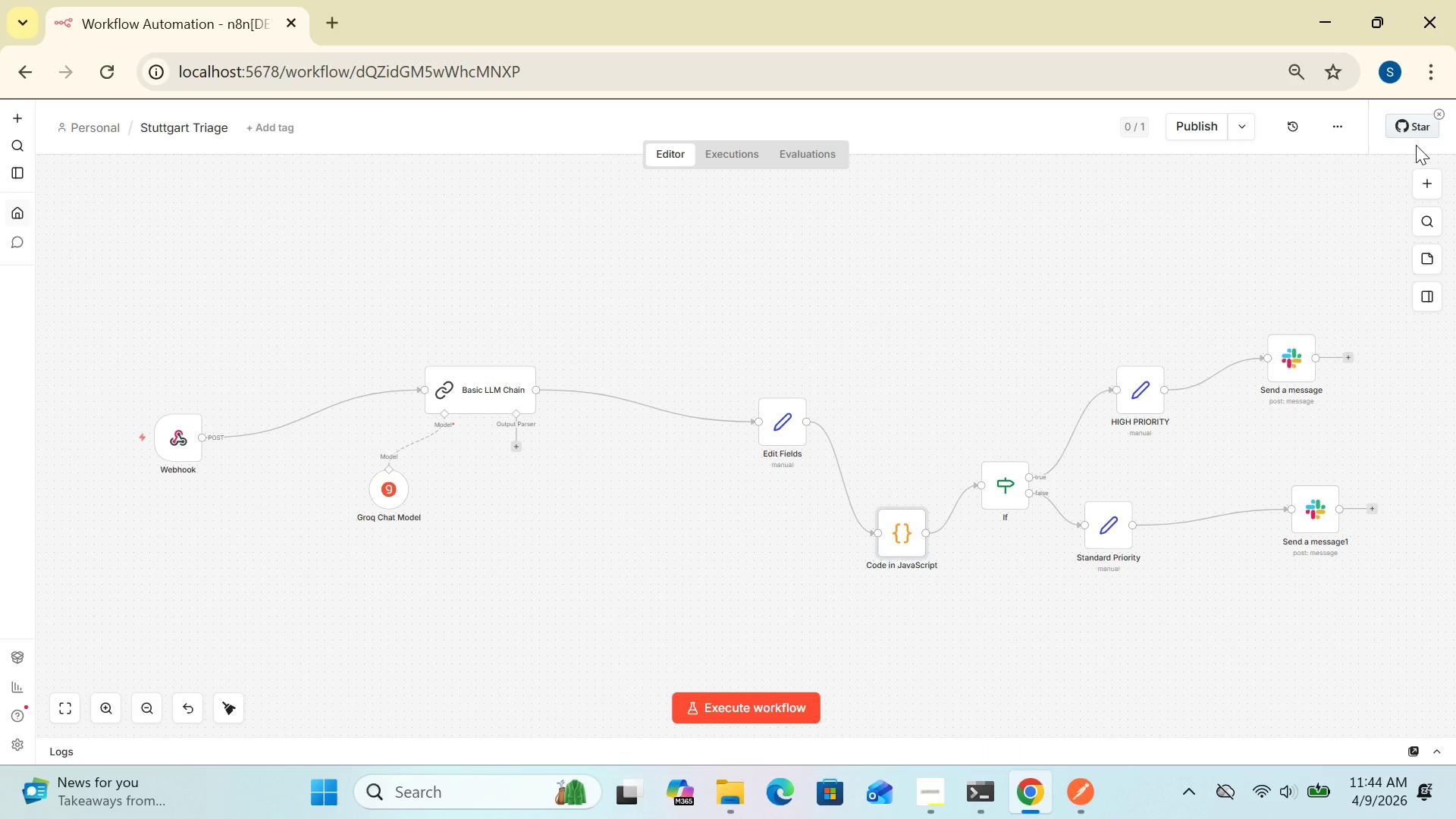 
left_click([1008, 498])
 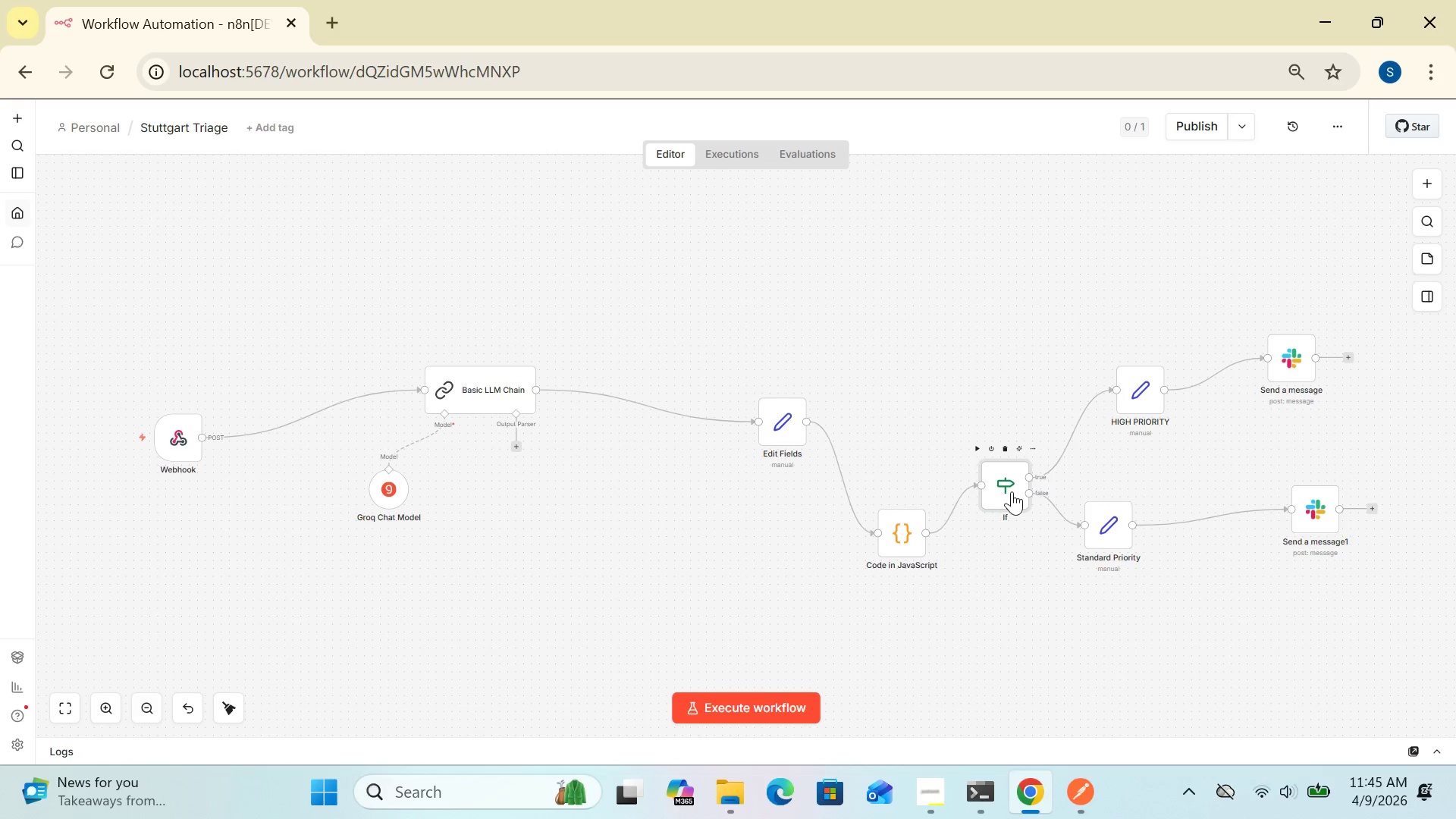 
double_click([1012, 491])
 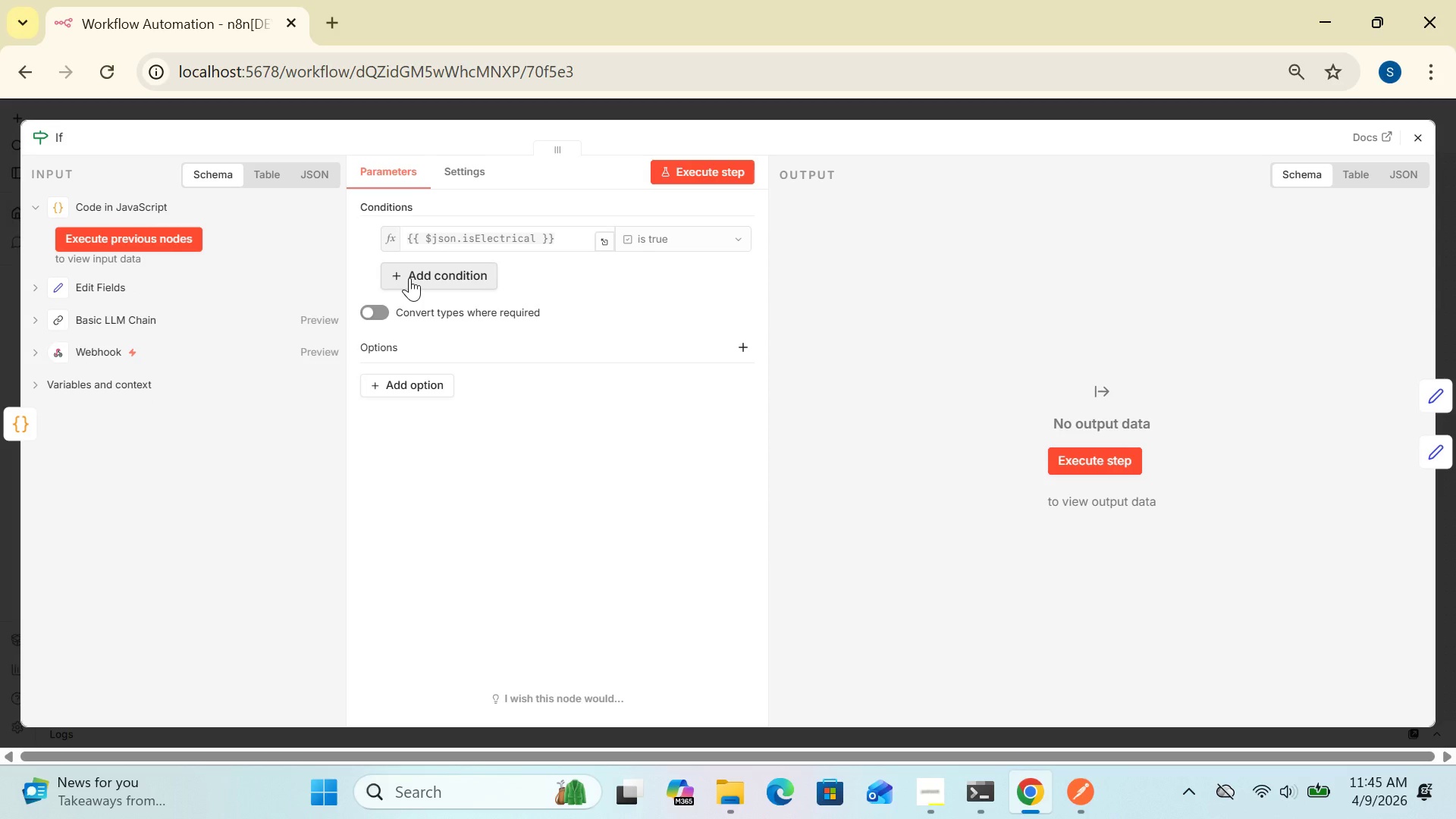 
wait(33.7)
 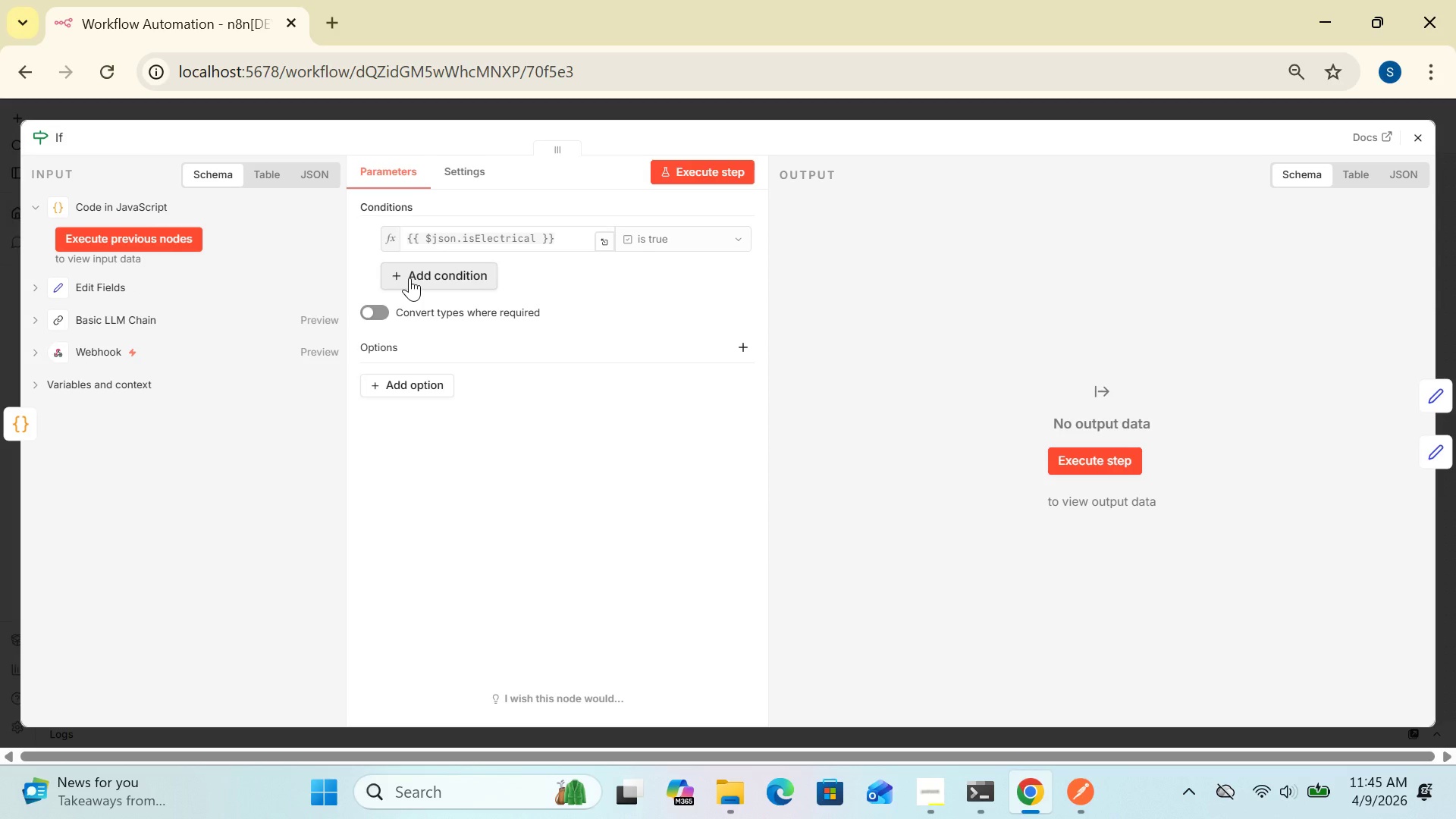 
left_click([412, 278])
 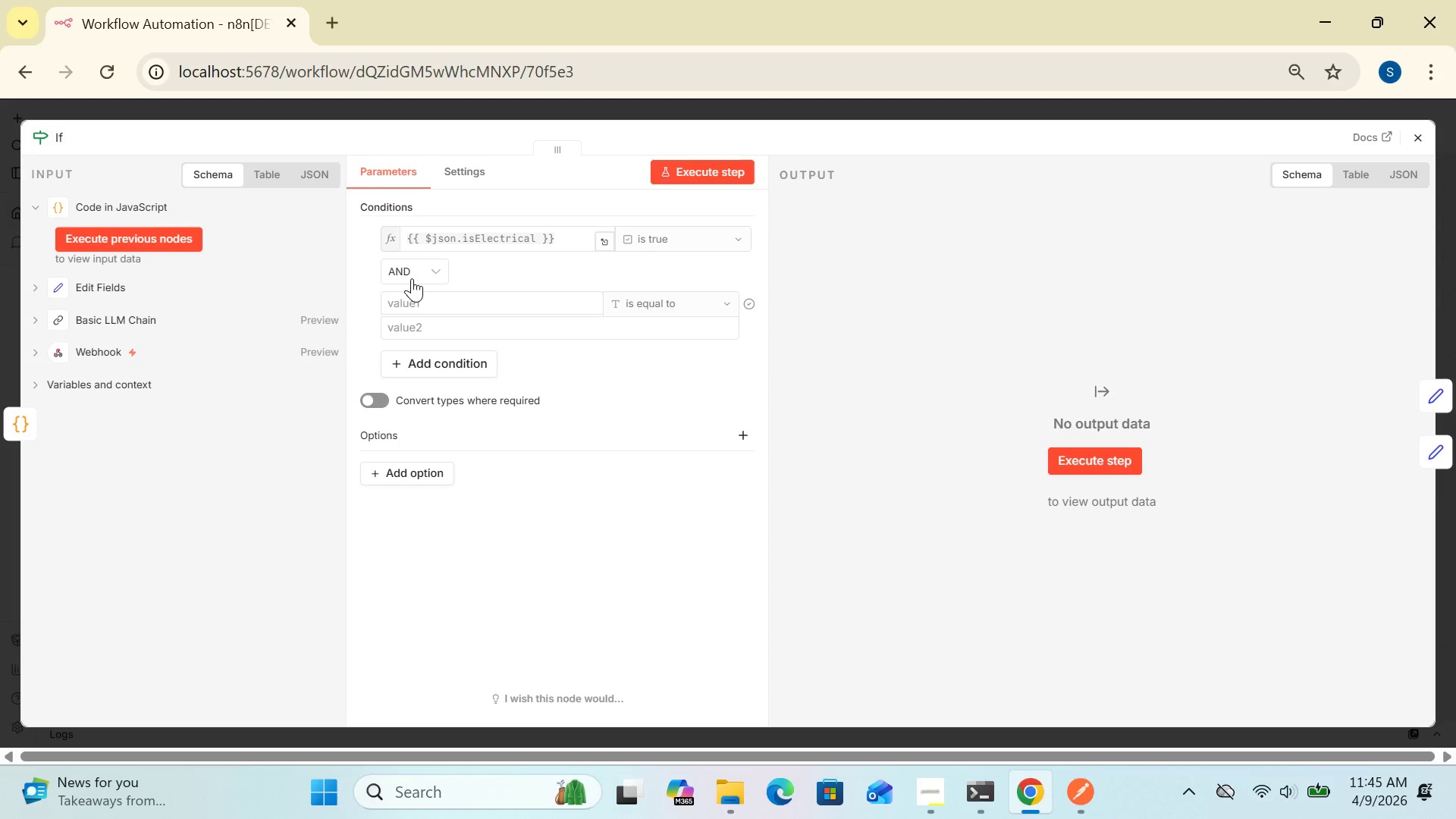 
mouse_move([441, 277])
 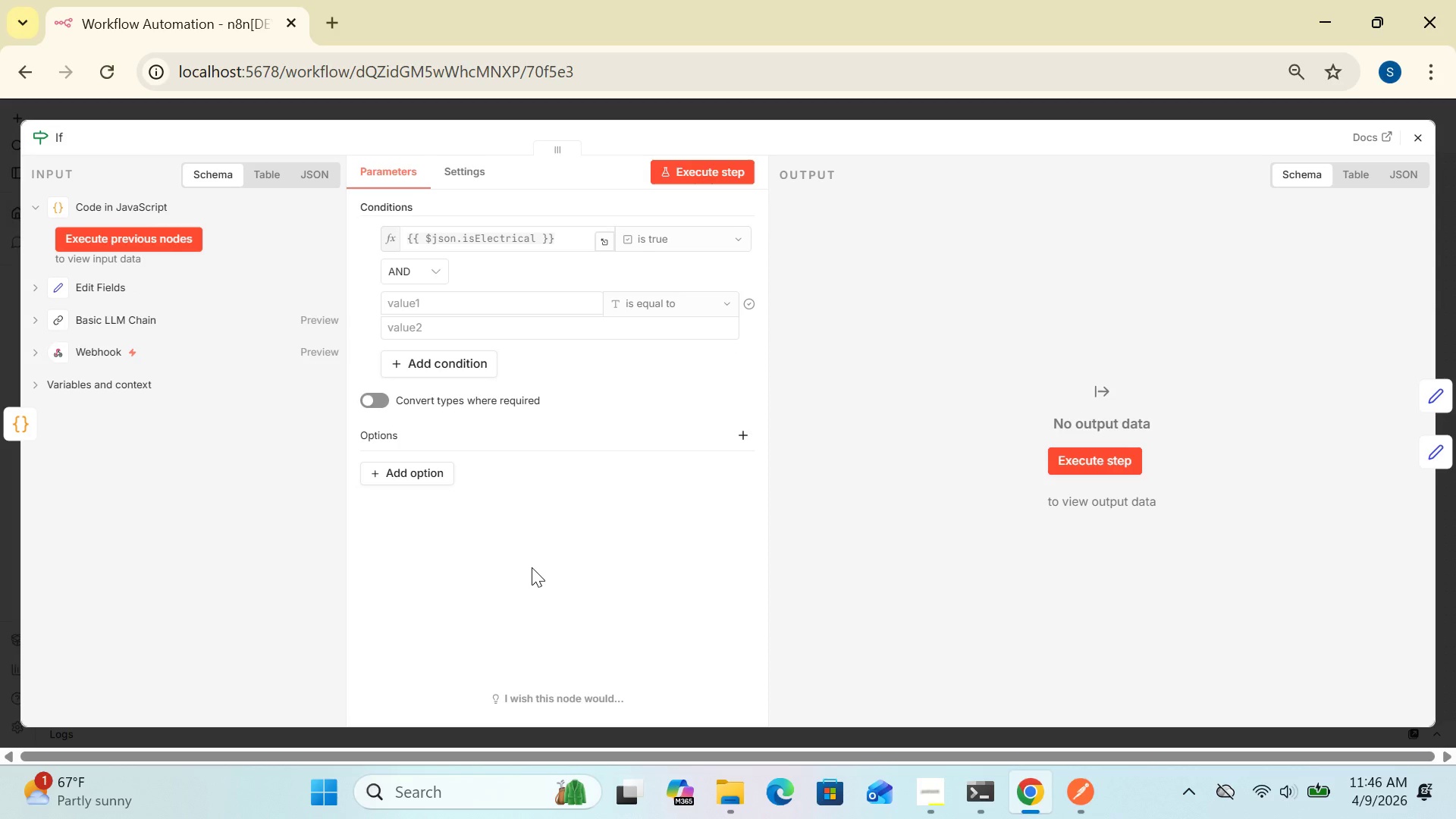 
wait(26.23)
 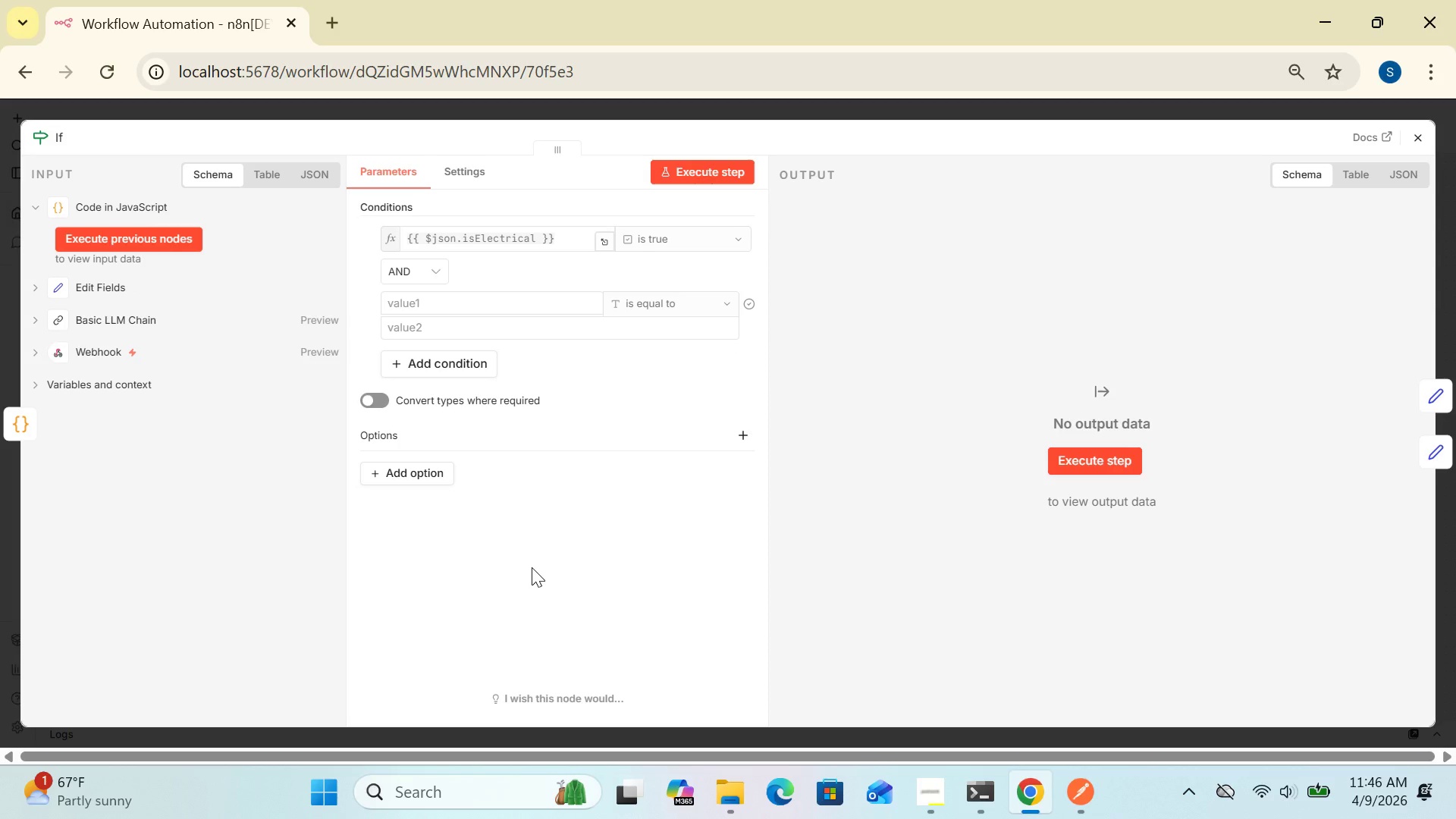 
left_click([1410, 133])
 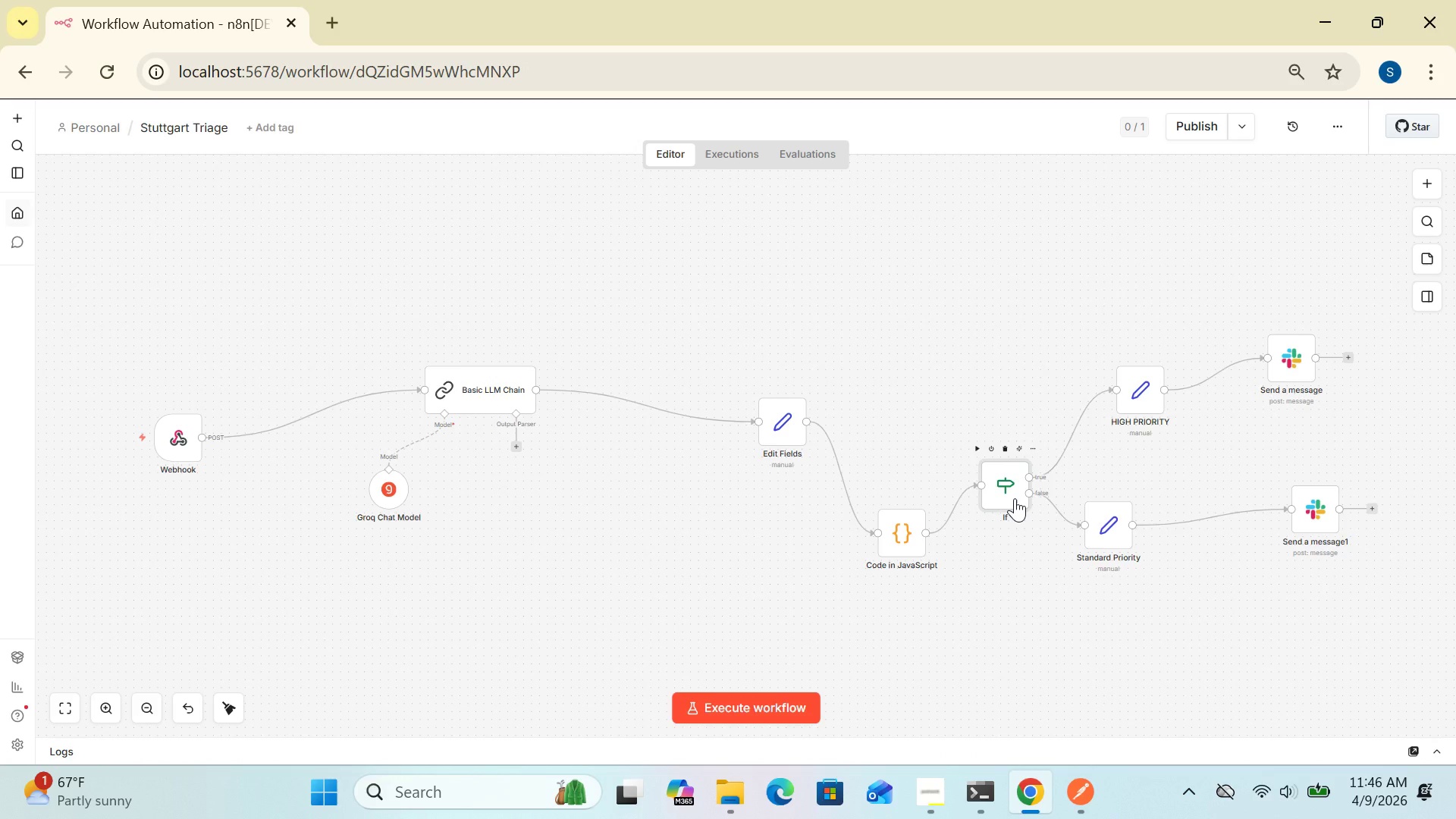 
wait(7.95)
 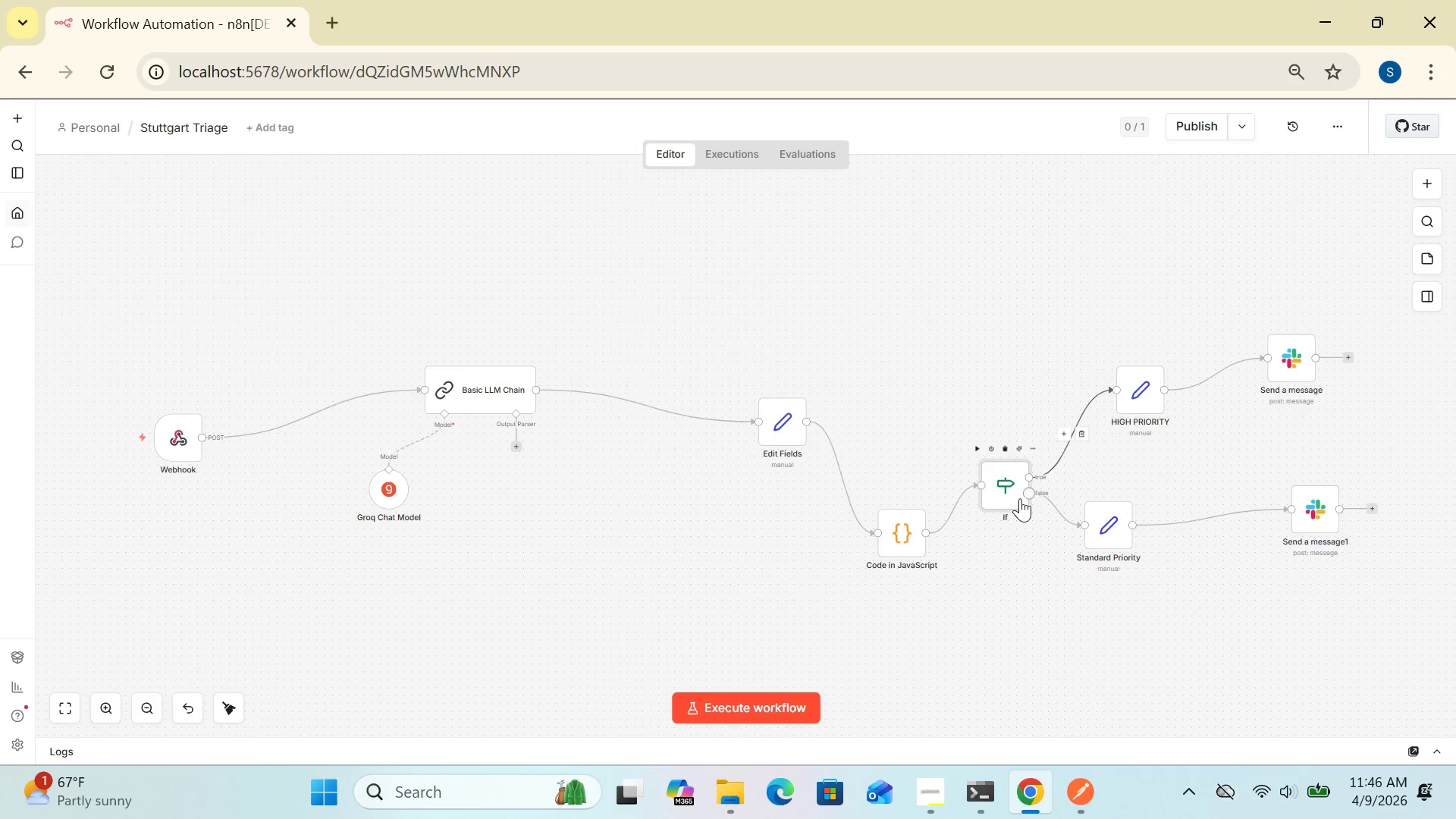 
double_click([1015, 498])
 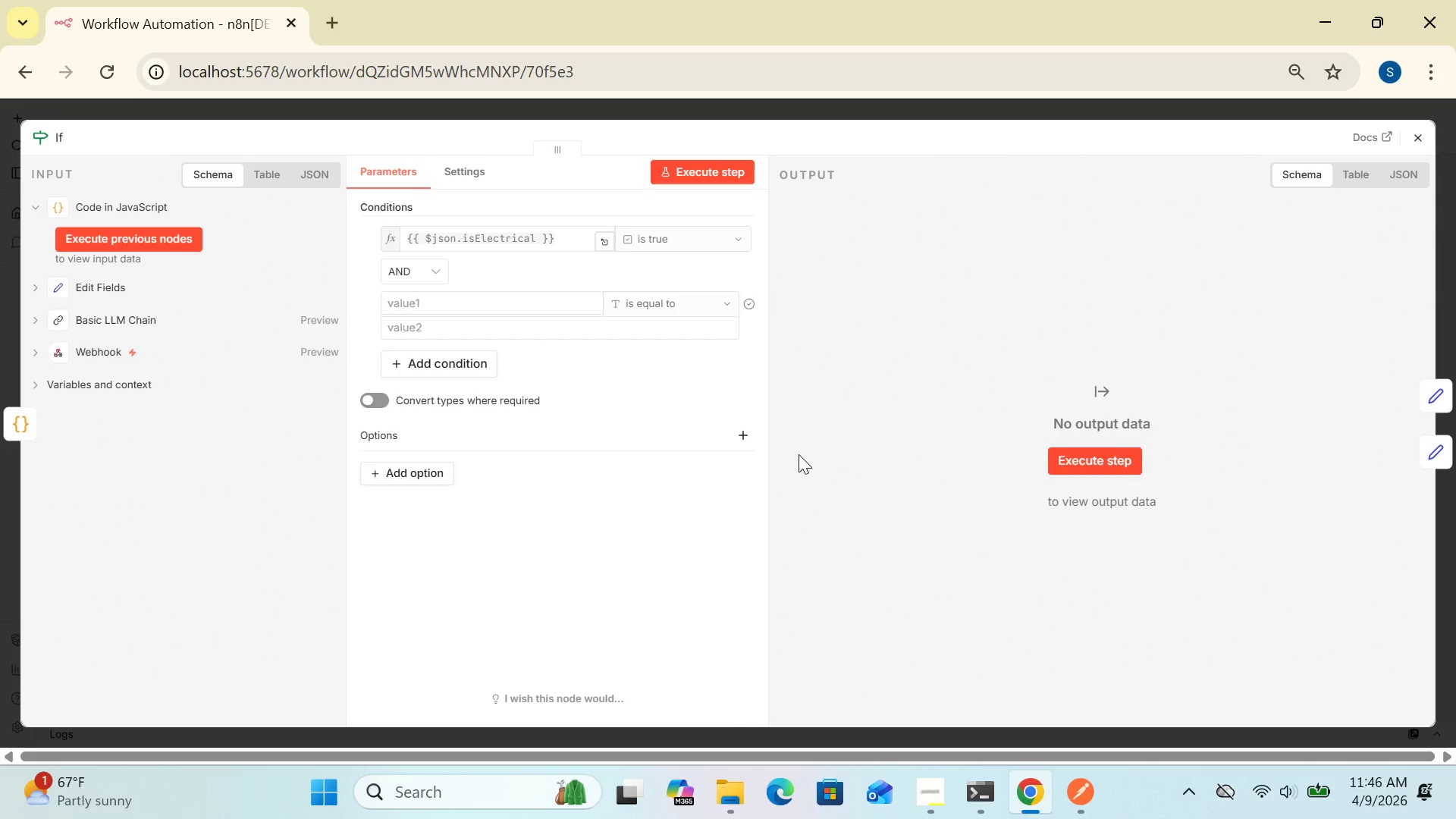 
wait(10.53)
 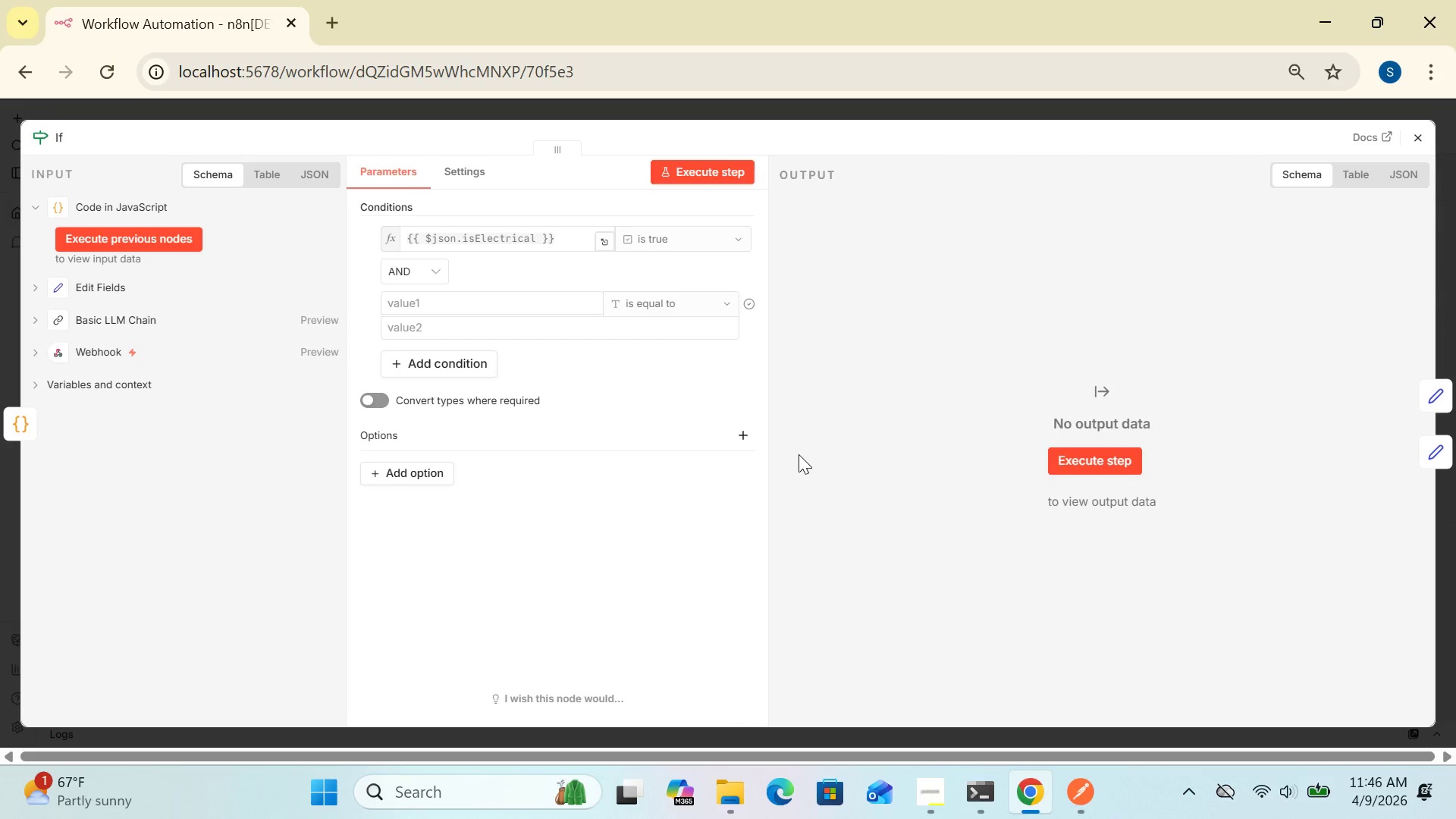 
left_click([372, 316])
 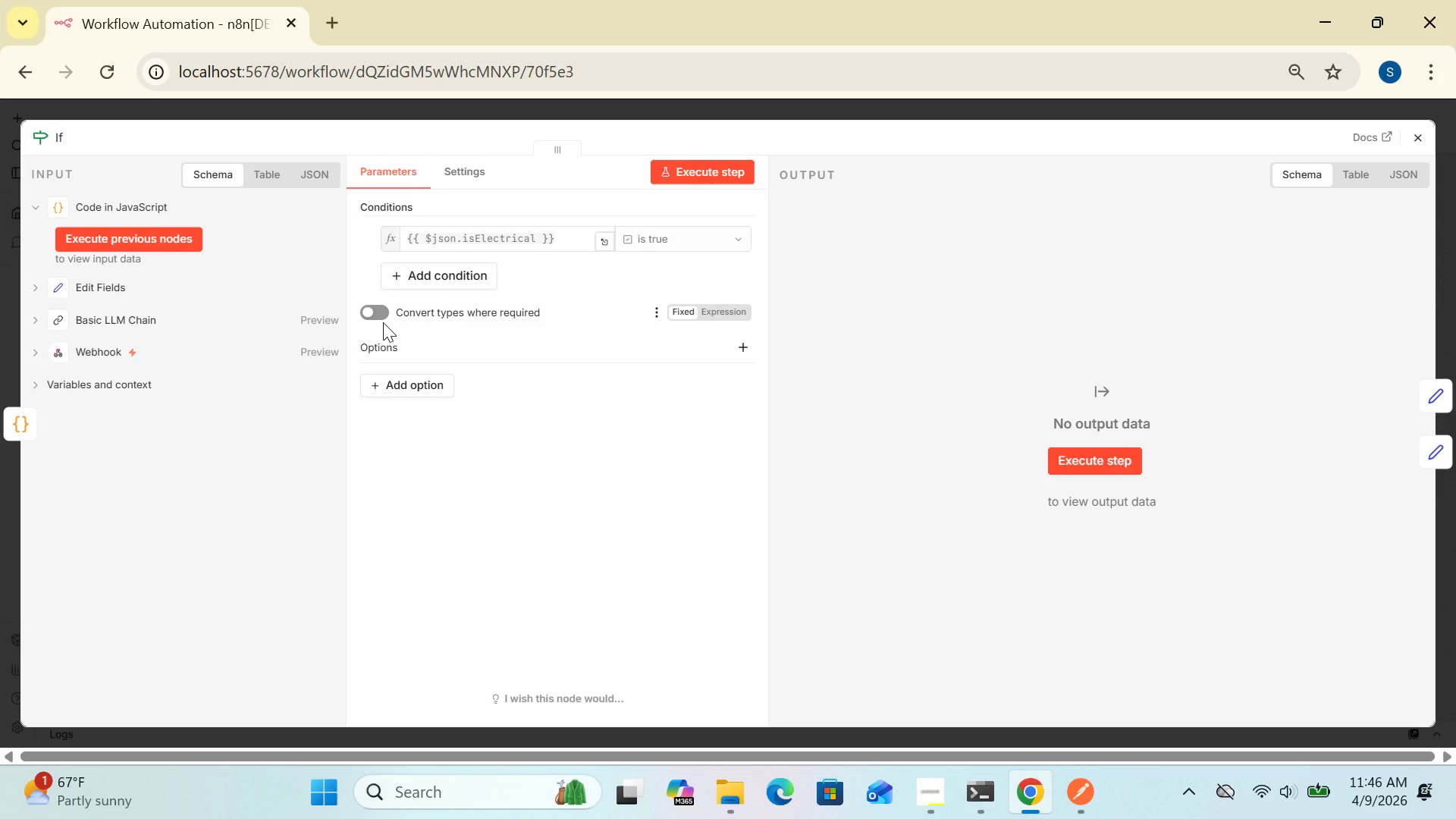 
wait(19.11)
 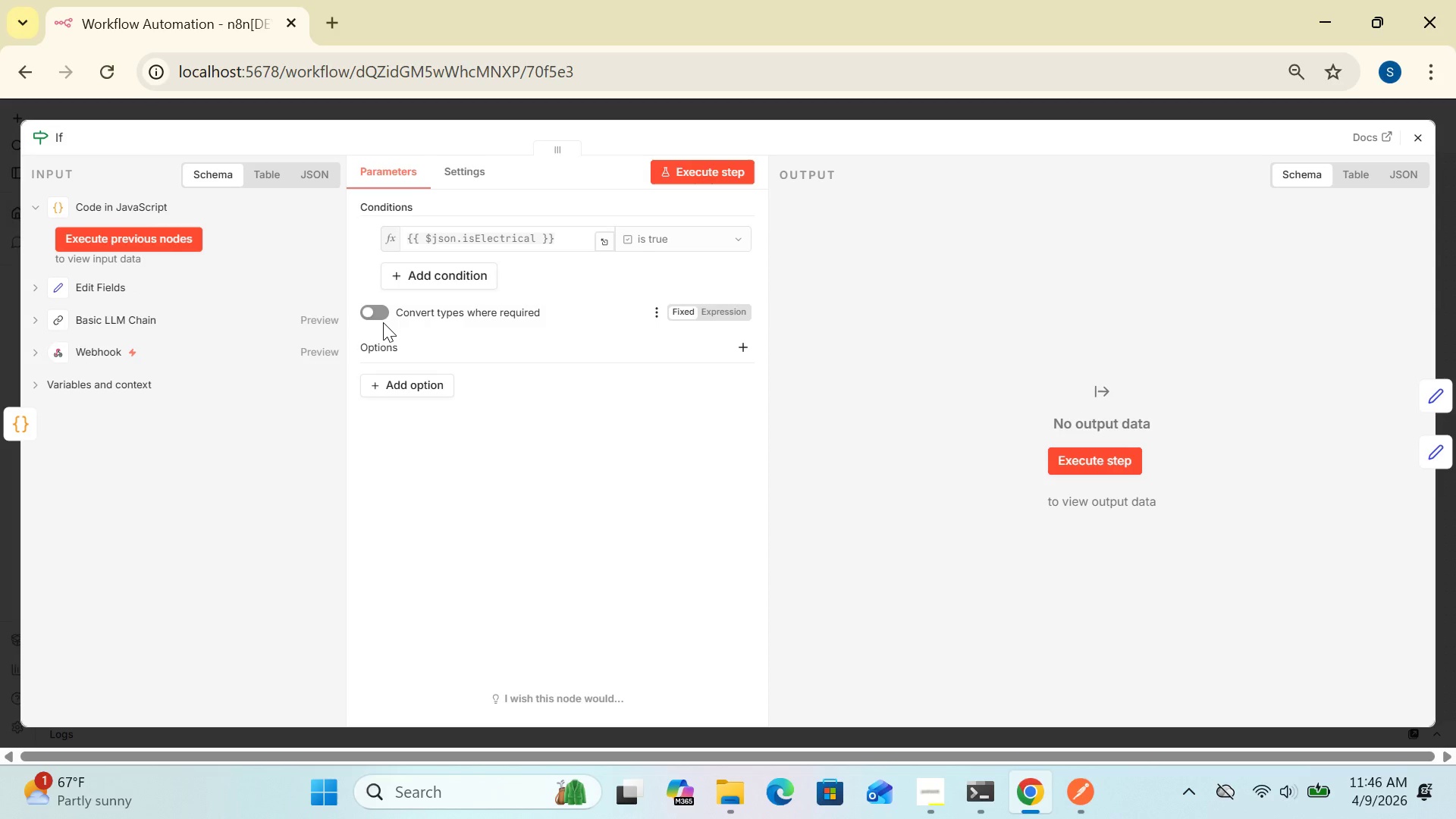 
left_click([564, 238])
 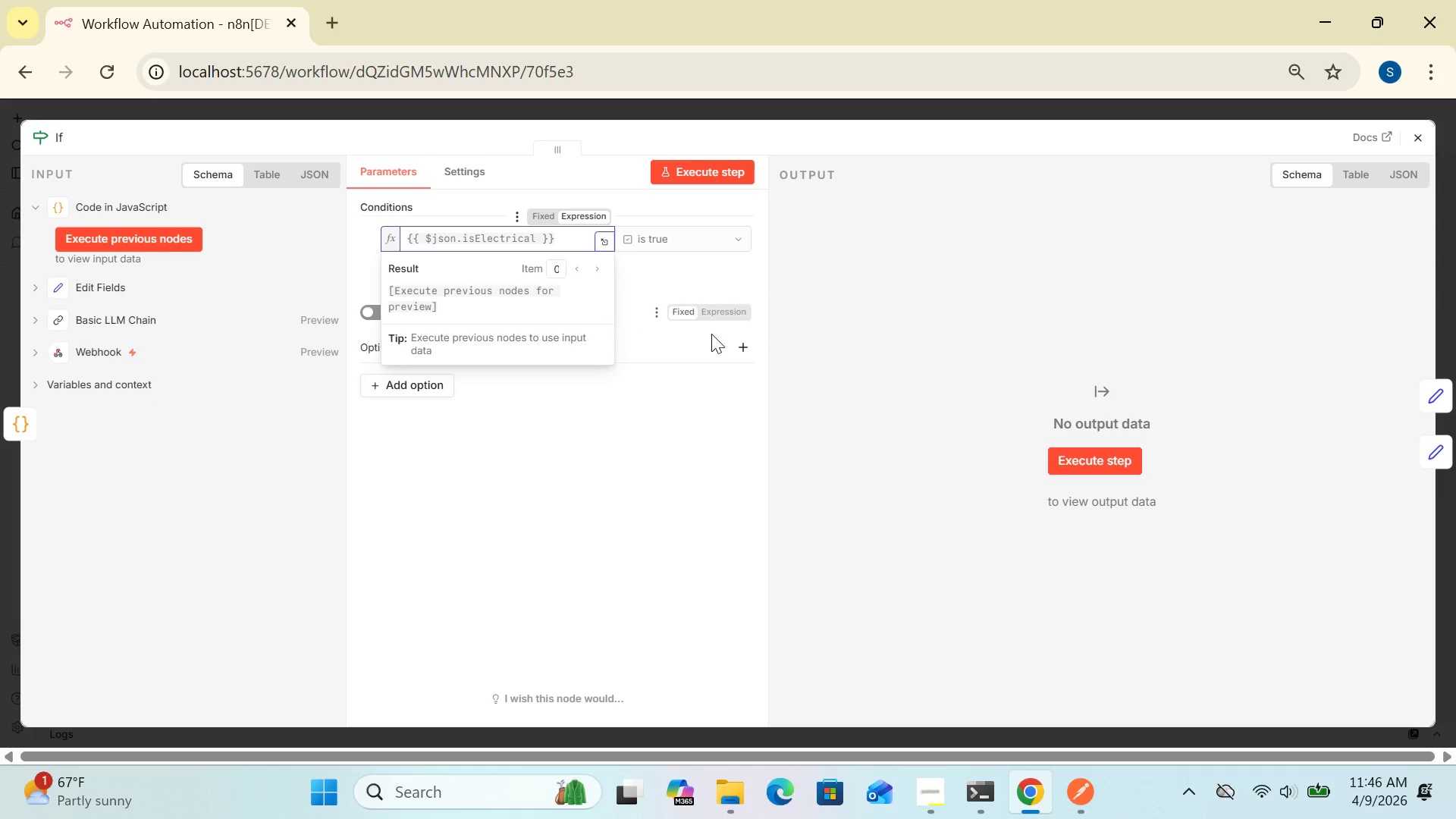 
left_click([828, 306])
 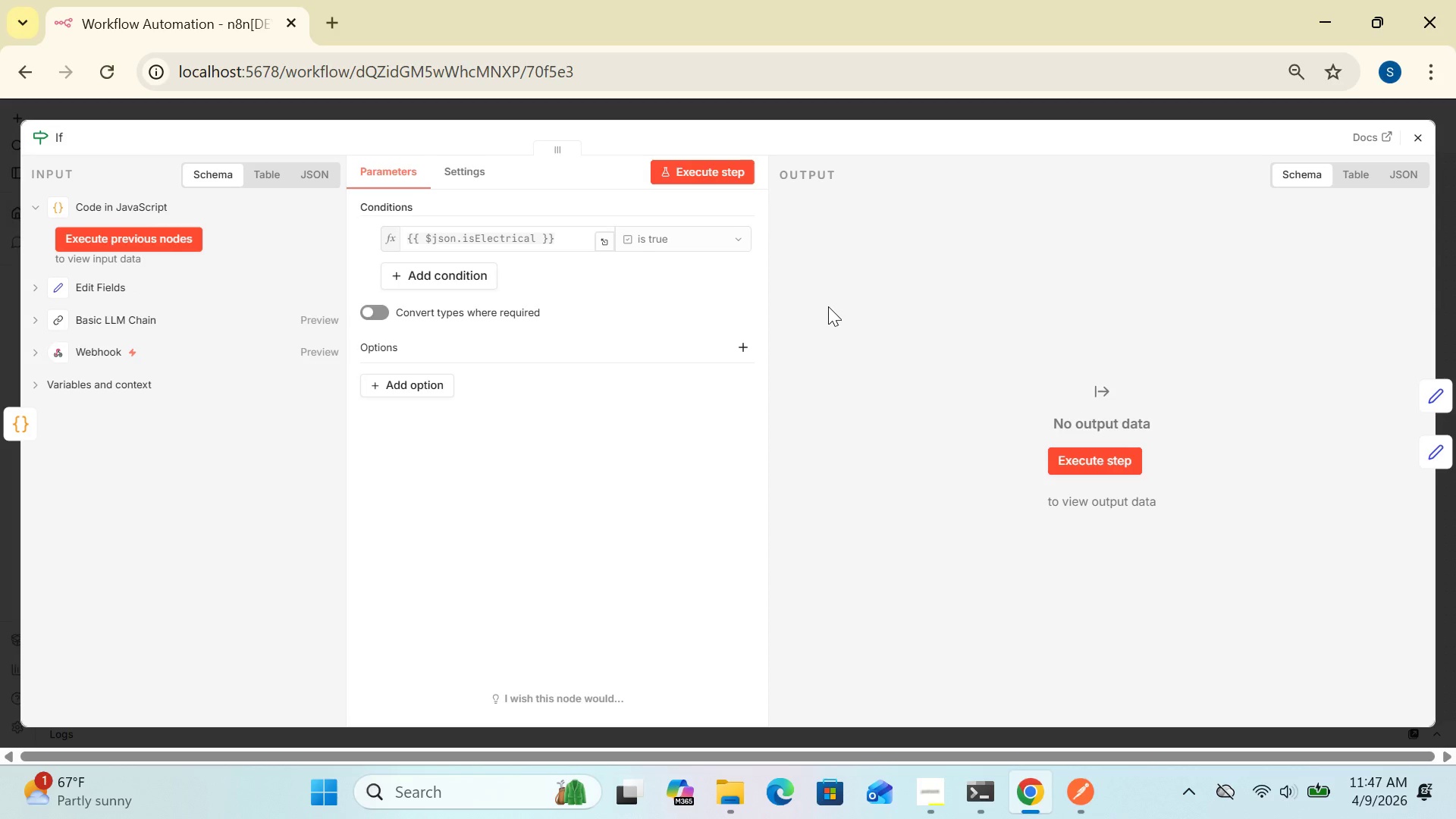 
wait(19.48)
 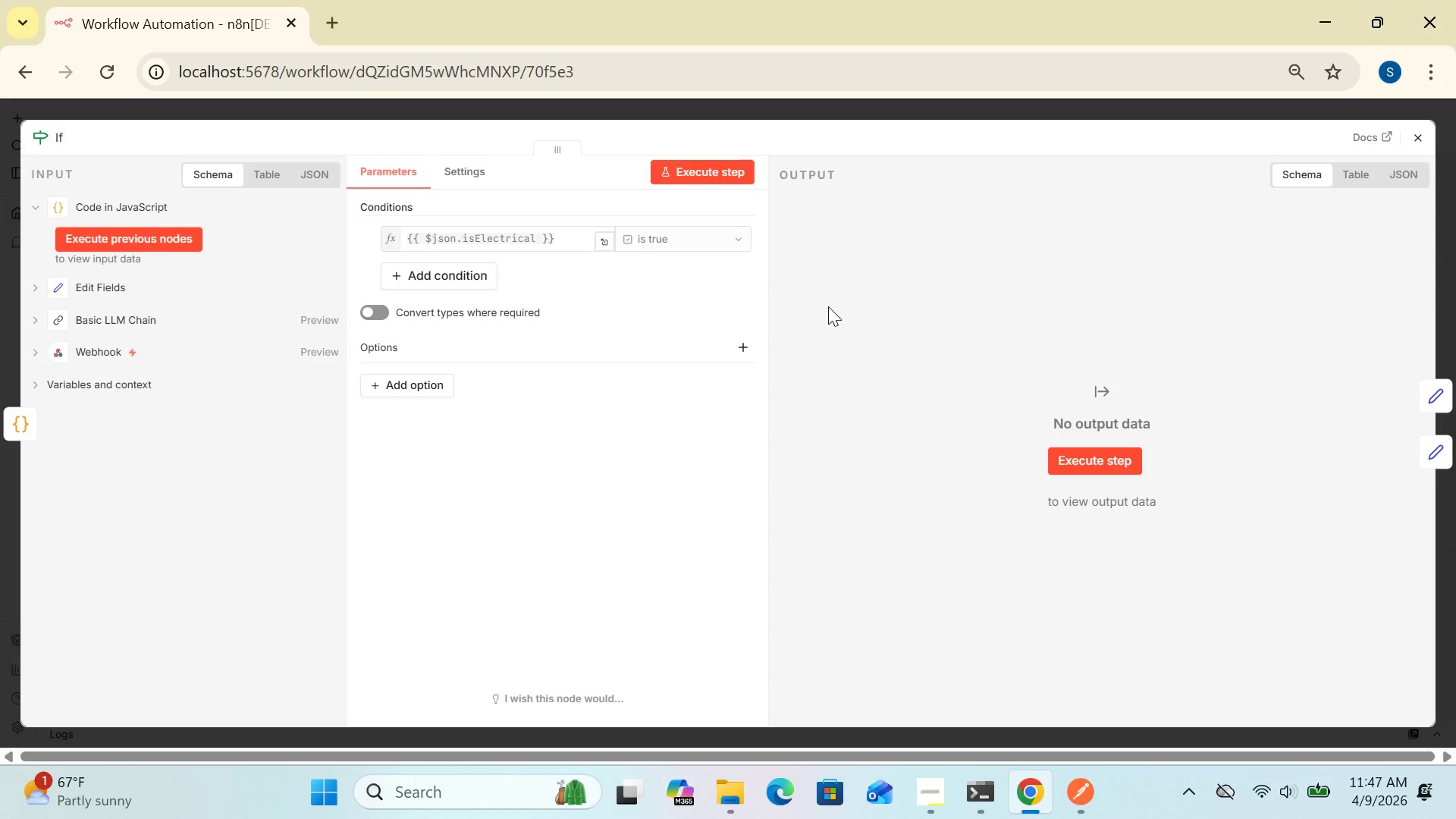 
left_click([1419, 135])
 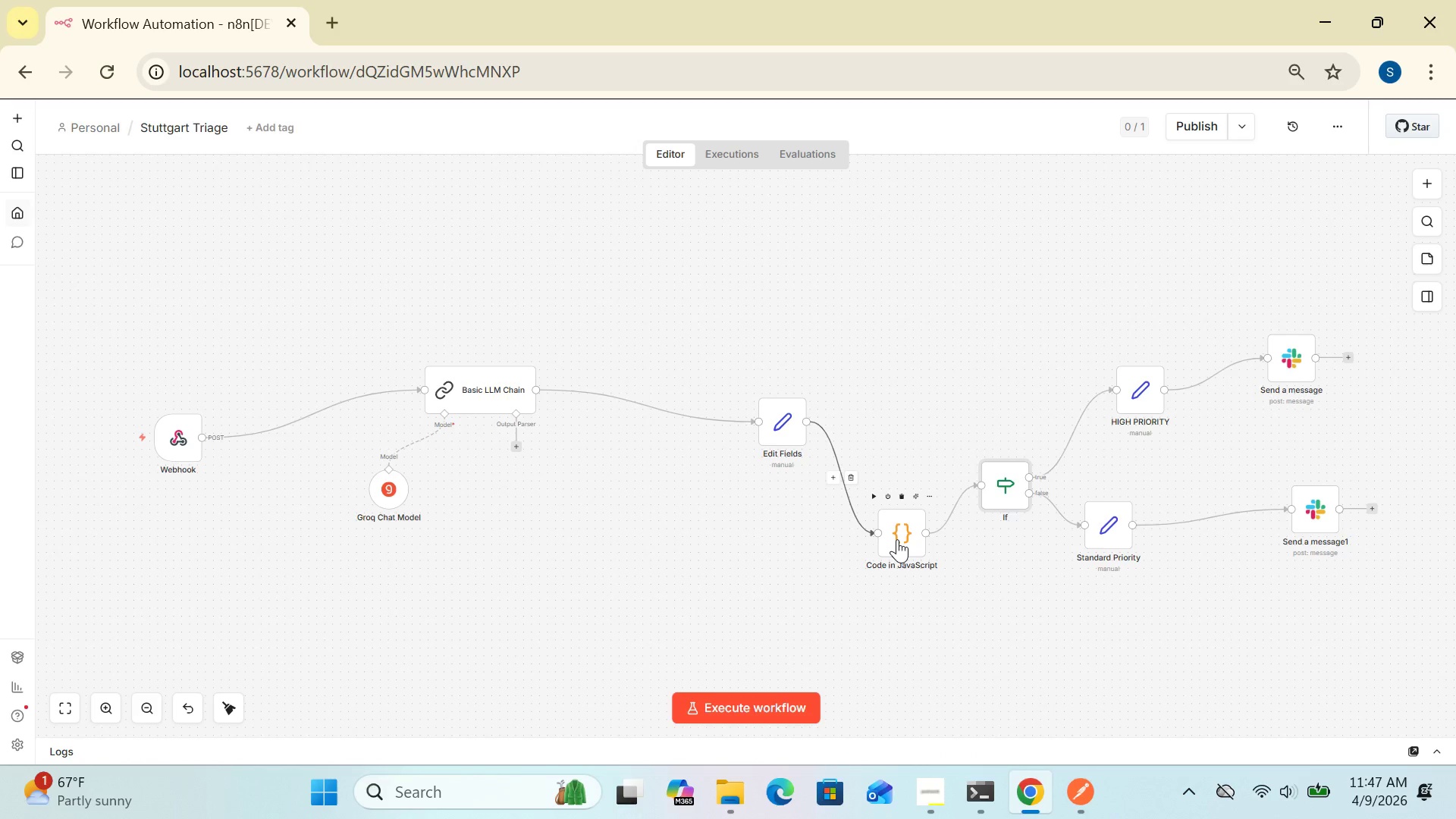 
double_click([897, 539])
 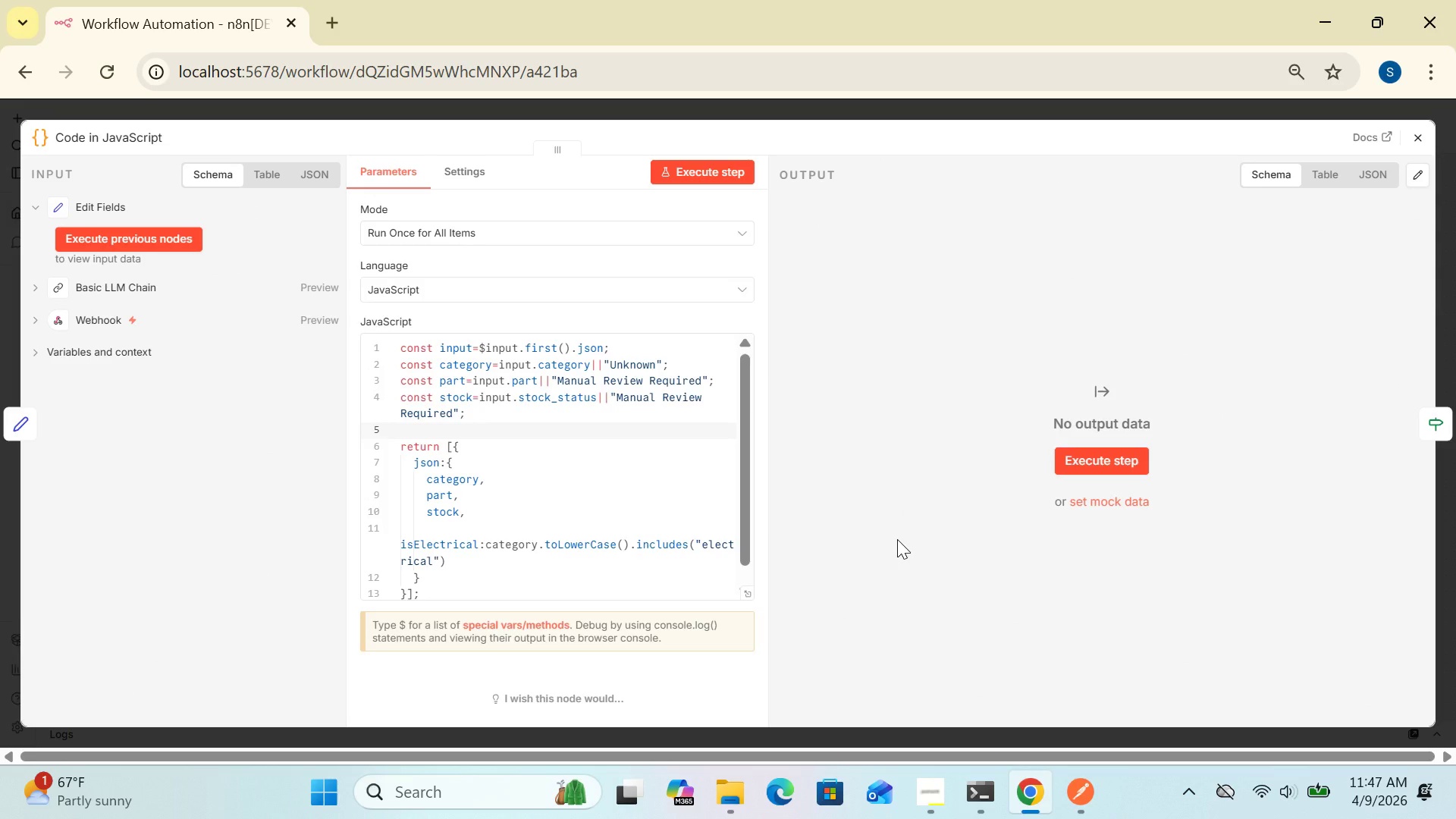 
wait(9.72)
 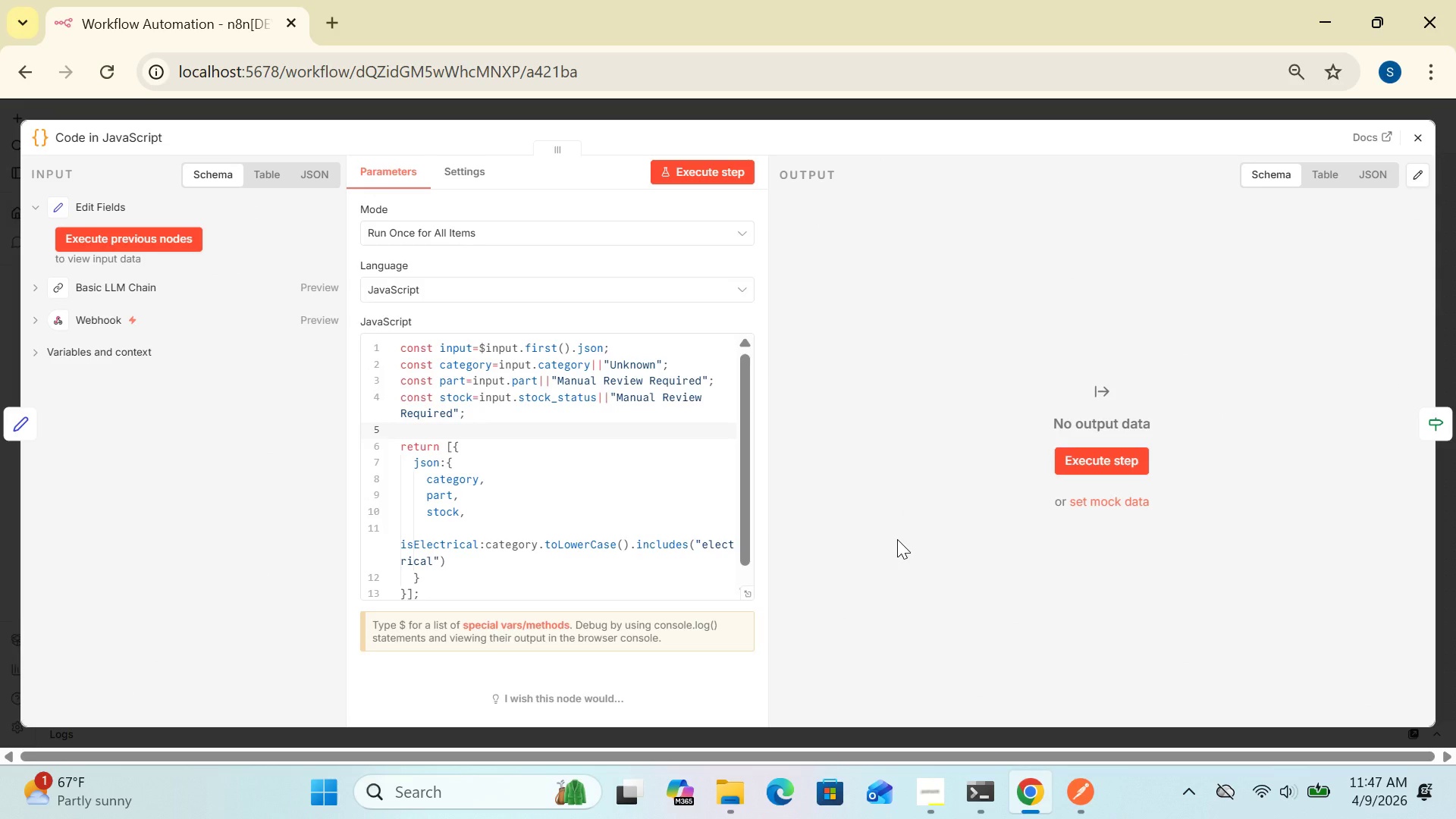 
double_click([922, 519])
 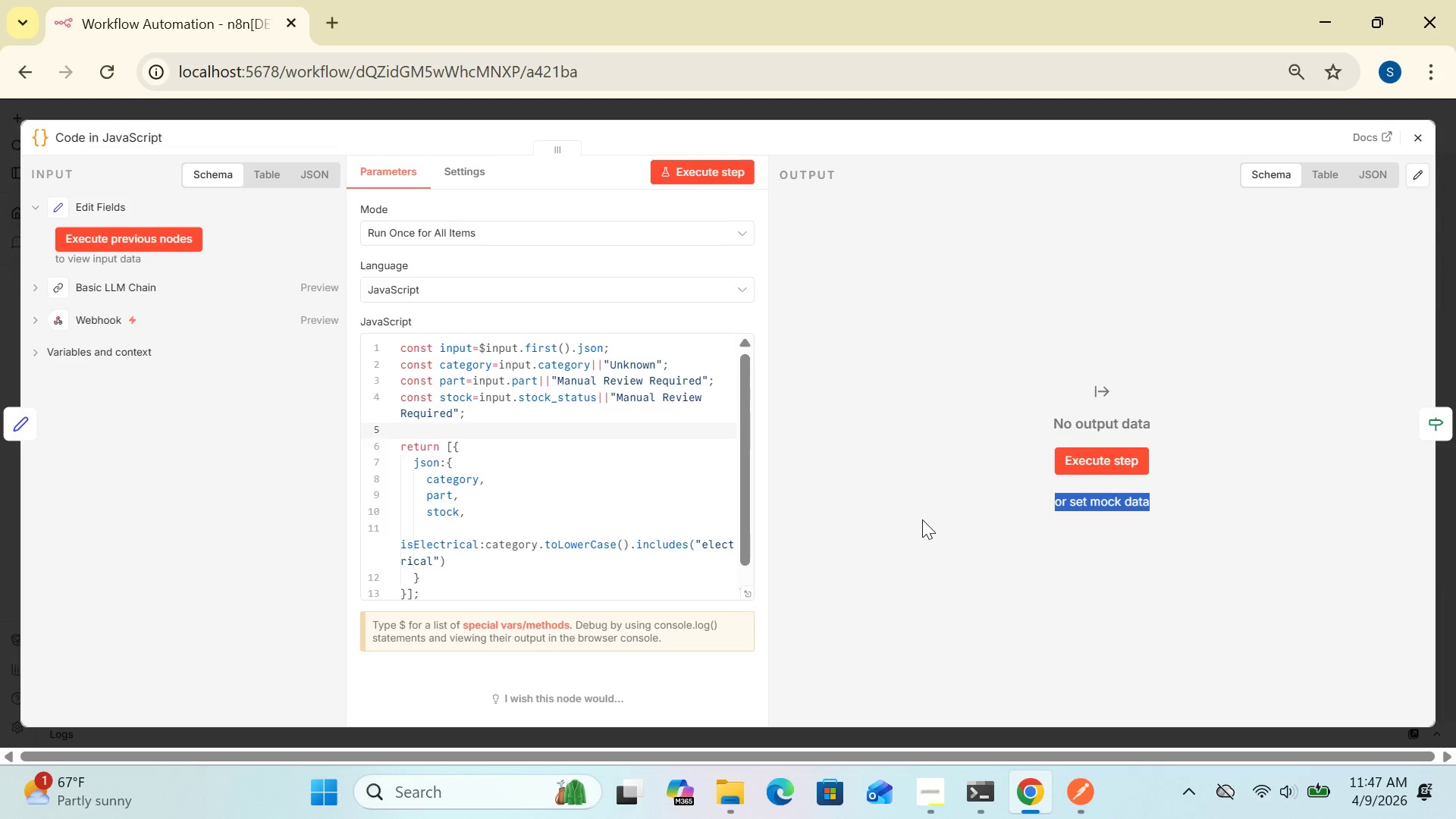 
triple_click([922, 519])
 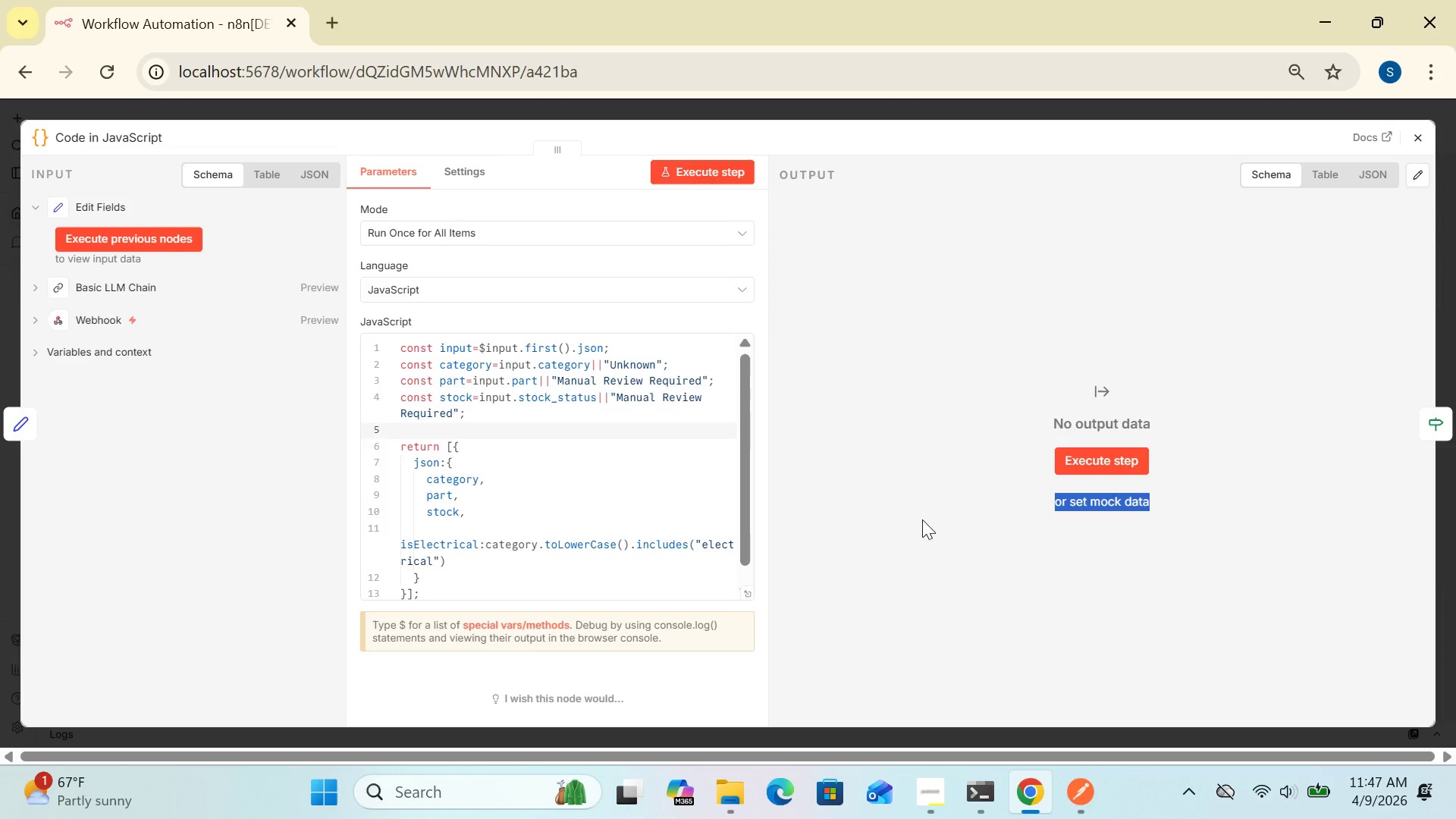 
triple_click([922, 519])
 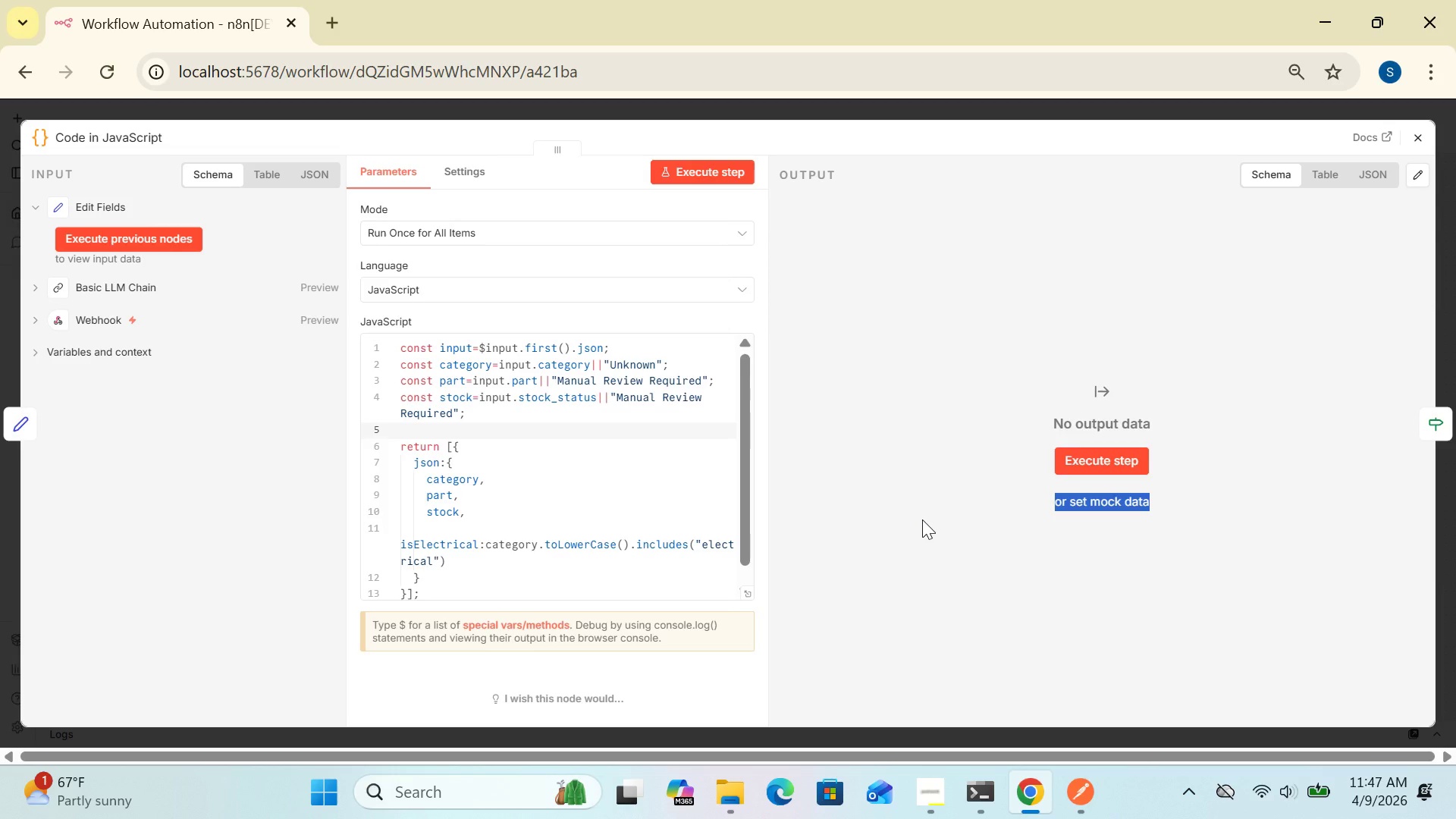 
triple_click([922, 519])
 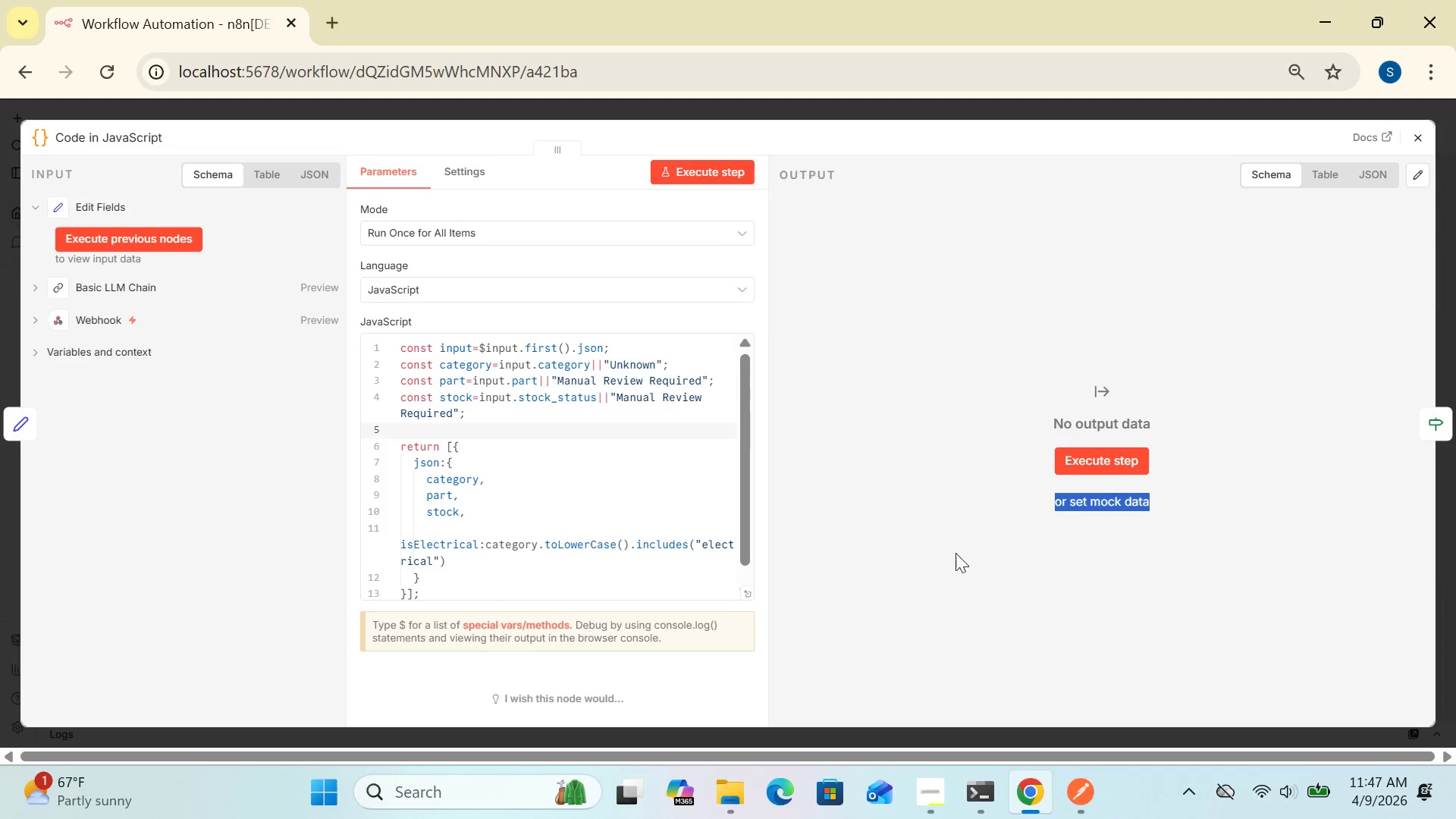 
wait(7.41)
 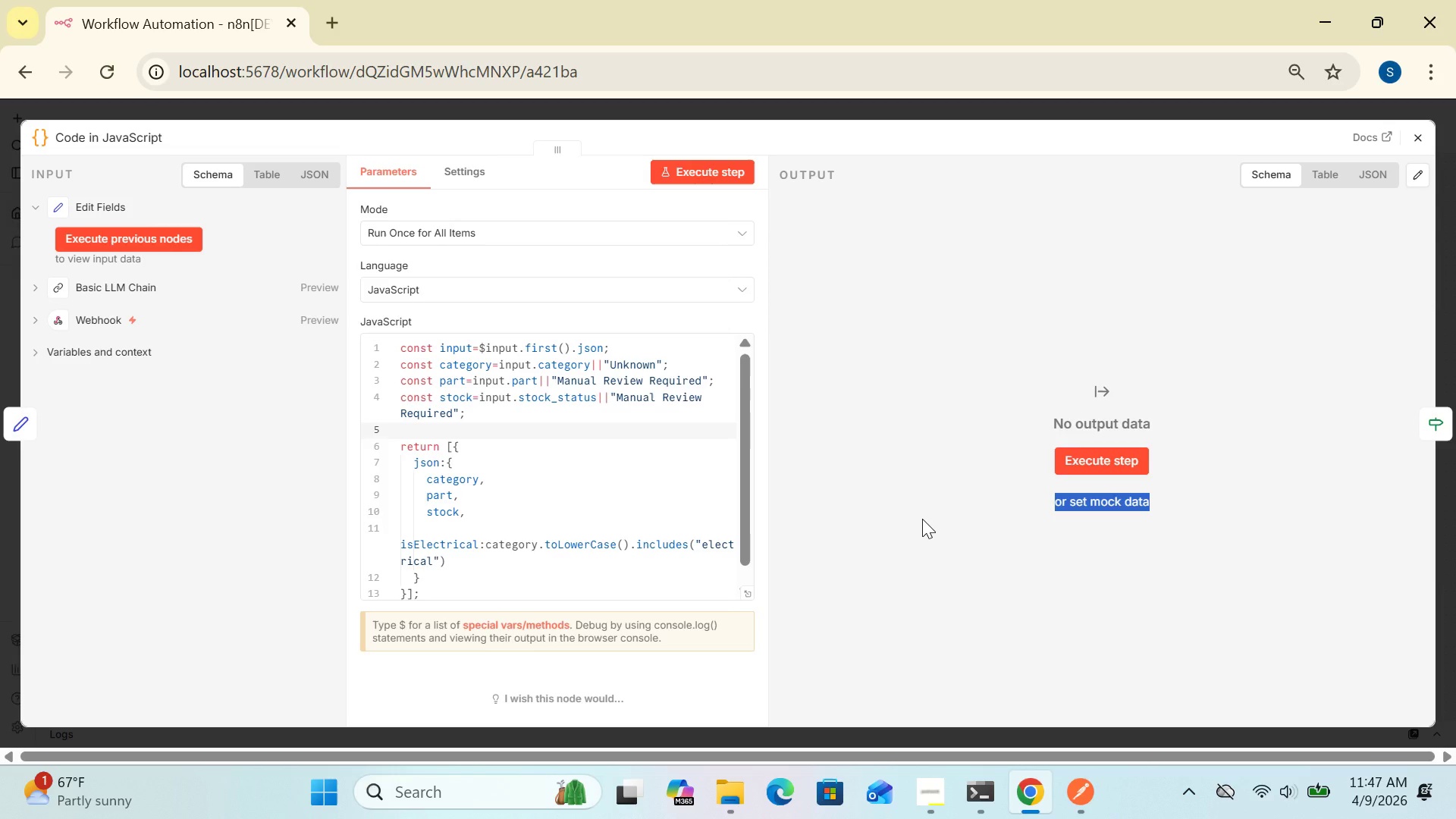 
left_click([1412, 137])
 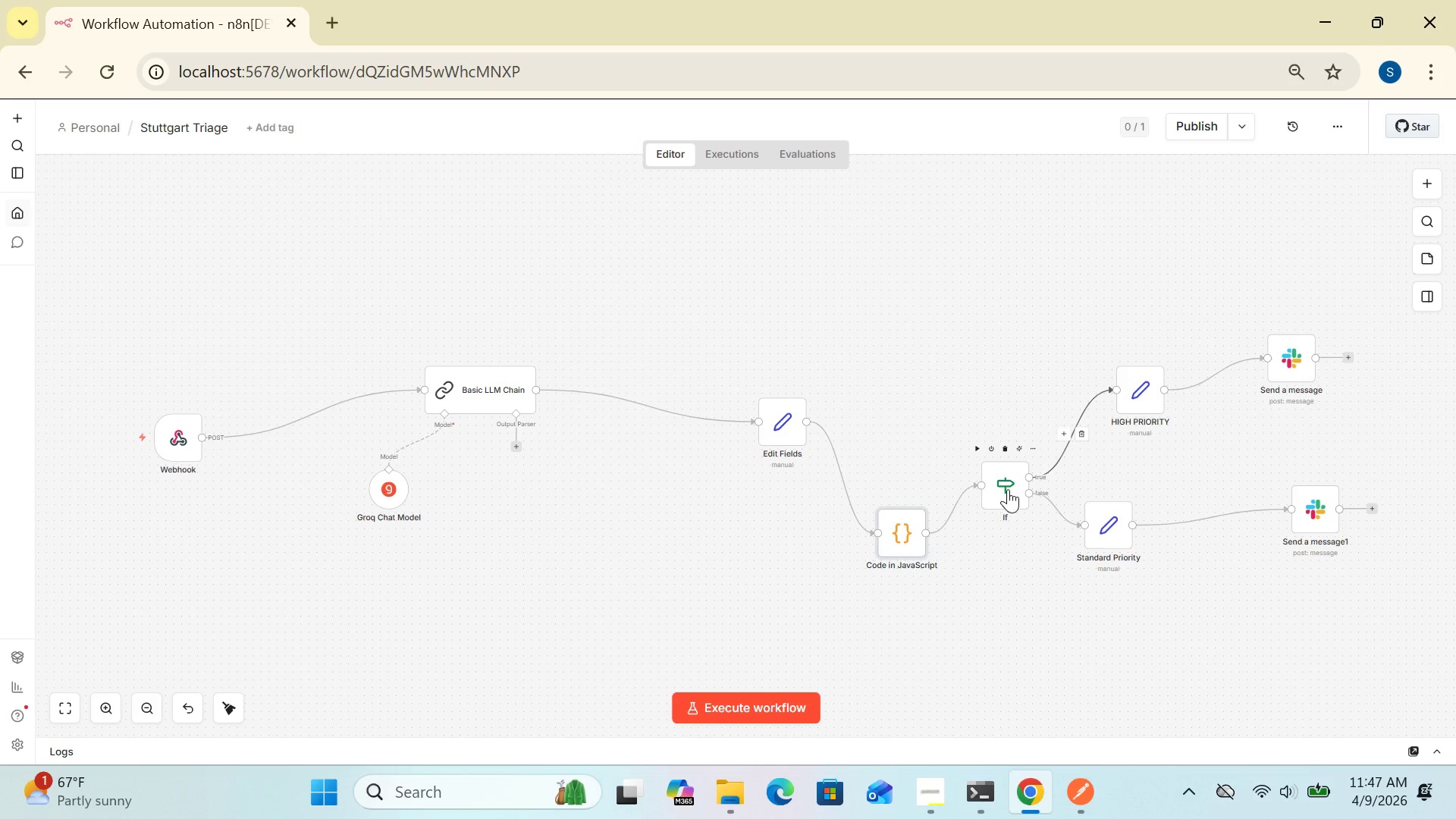 
double_click([1008, 489])
 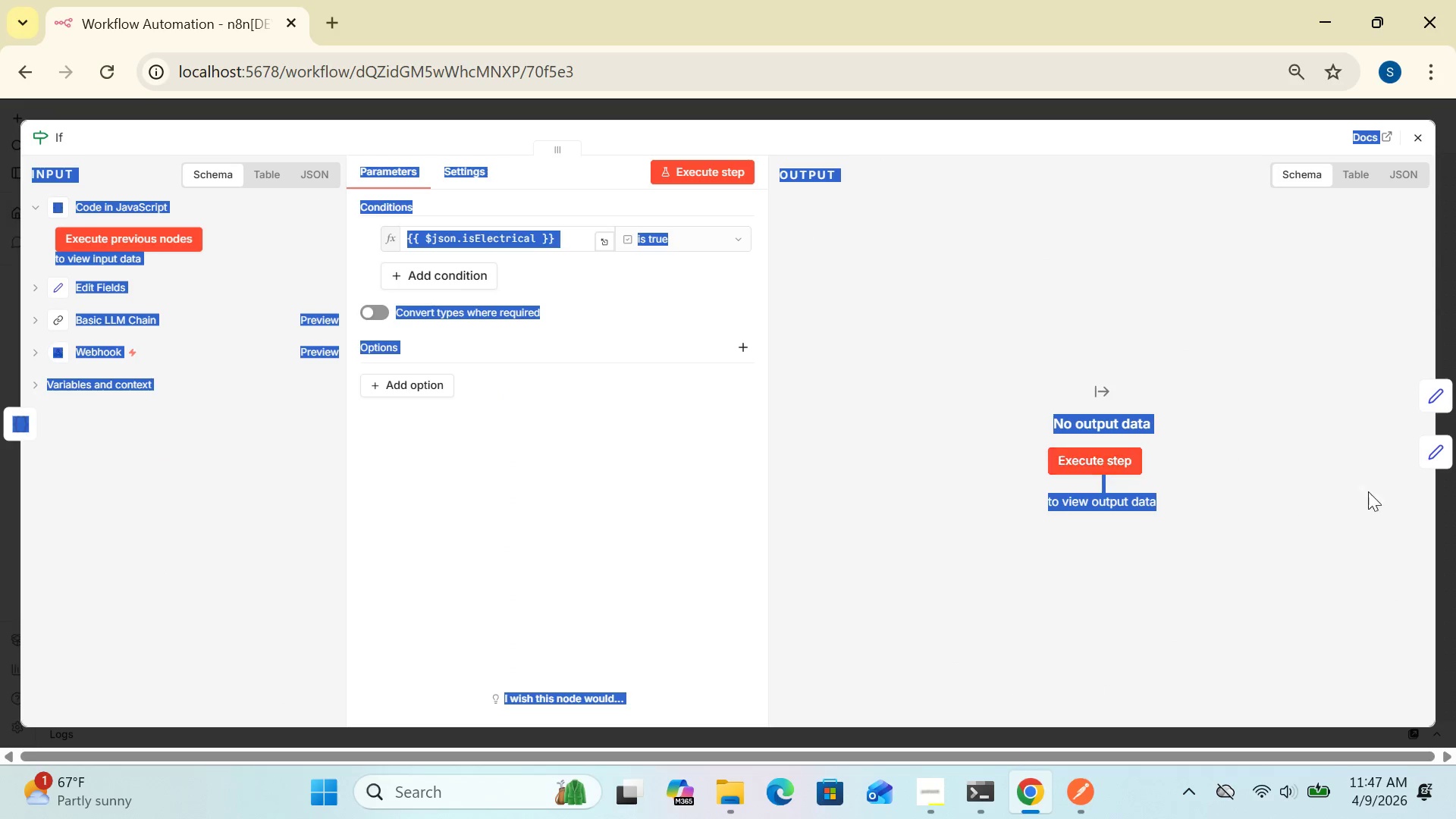 
wait(6.42)
 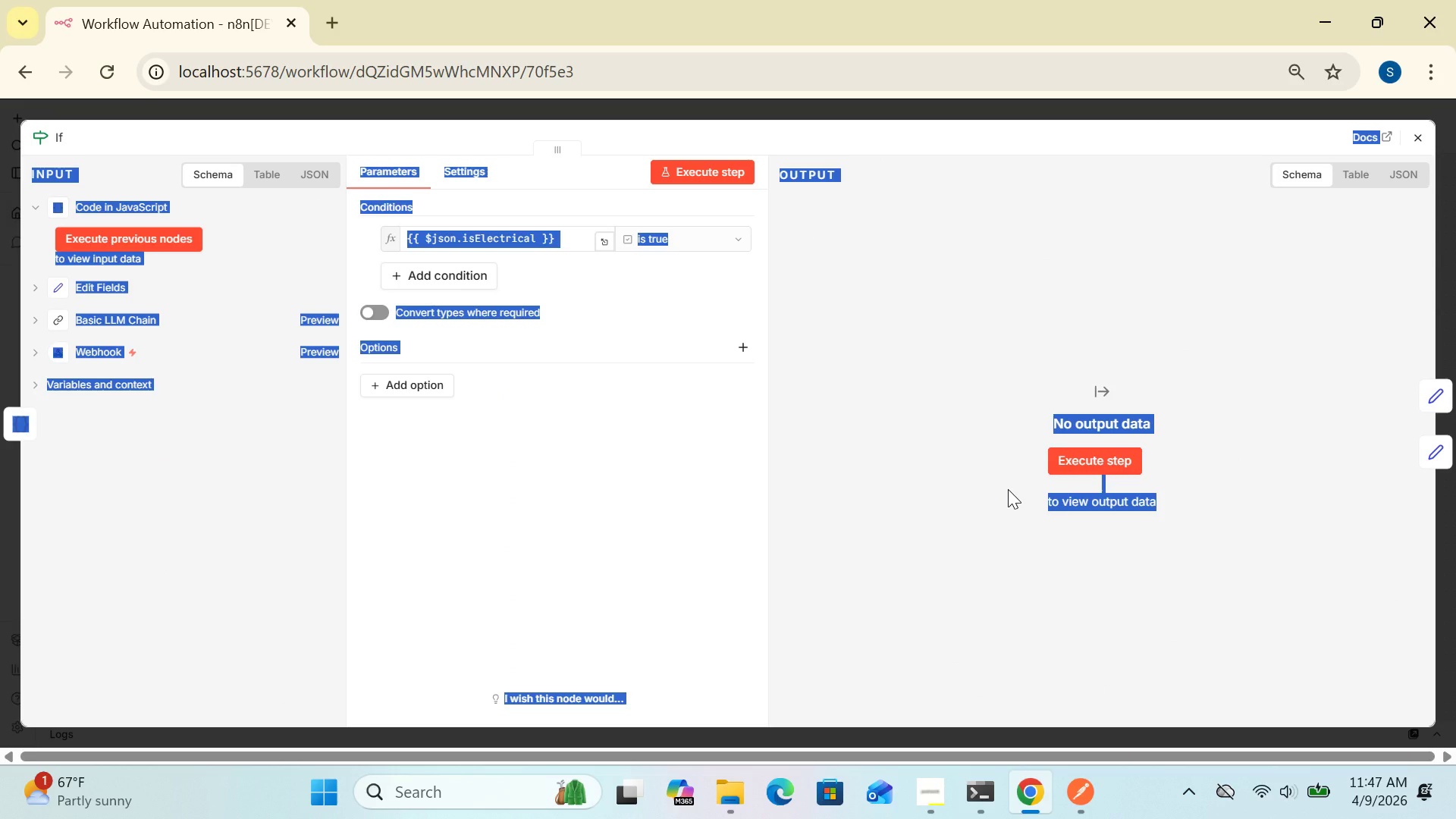 
left_click([984, 429])
 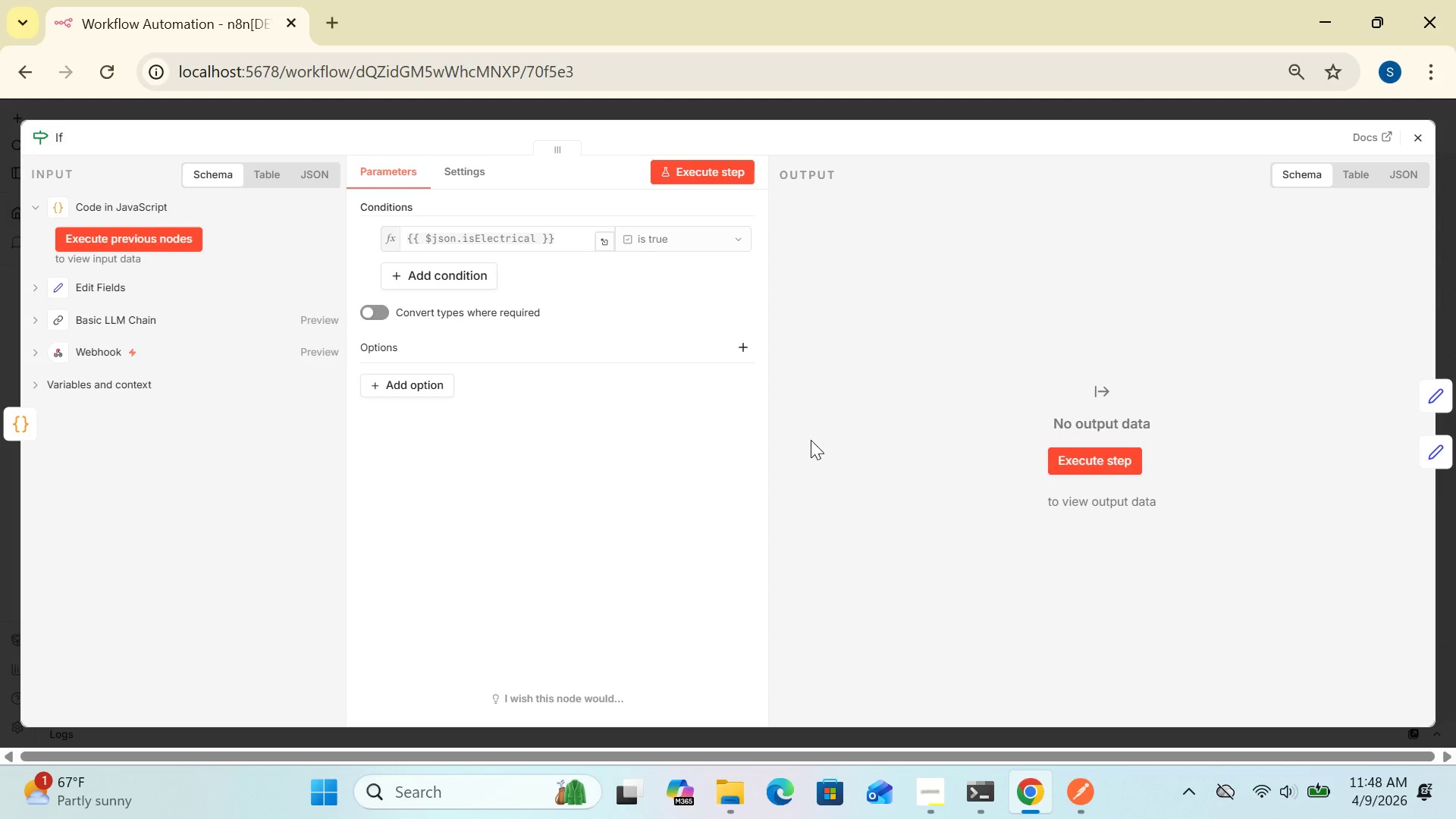 
wait(49.16)
 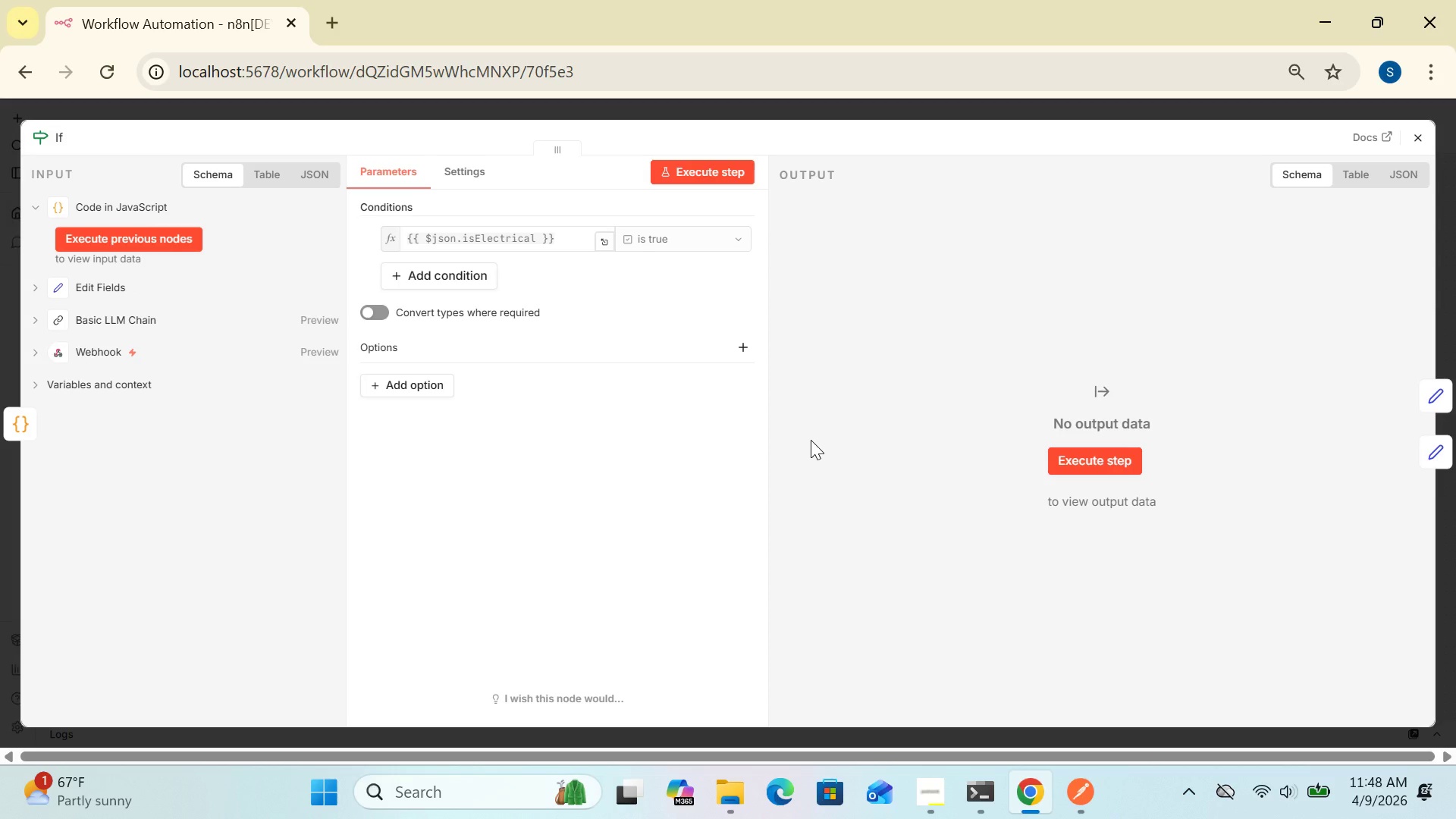 
left_click_drag(start_coordinate=[905, 368], to_coordinate=[936, 363])
 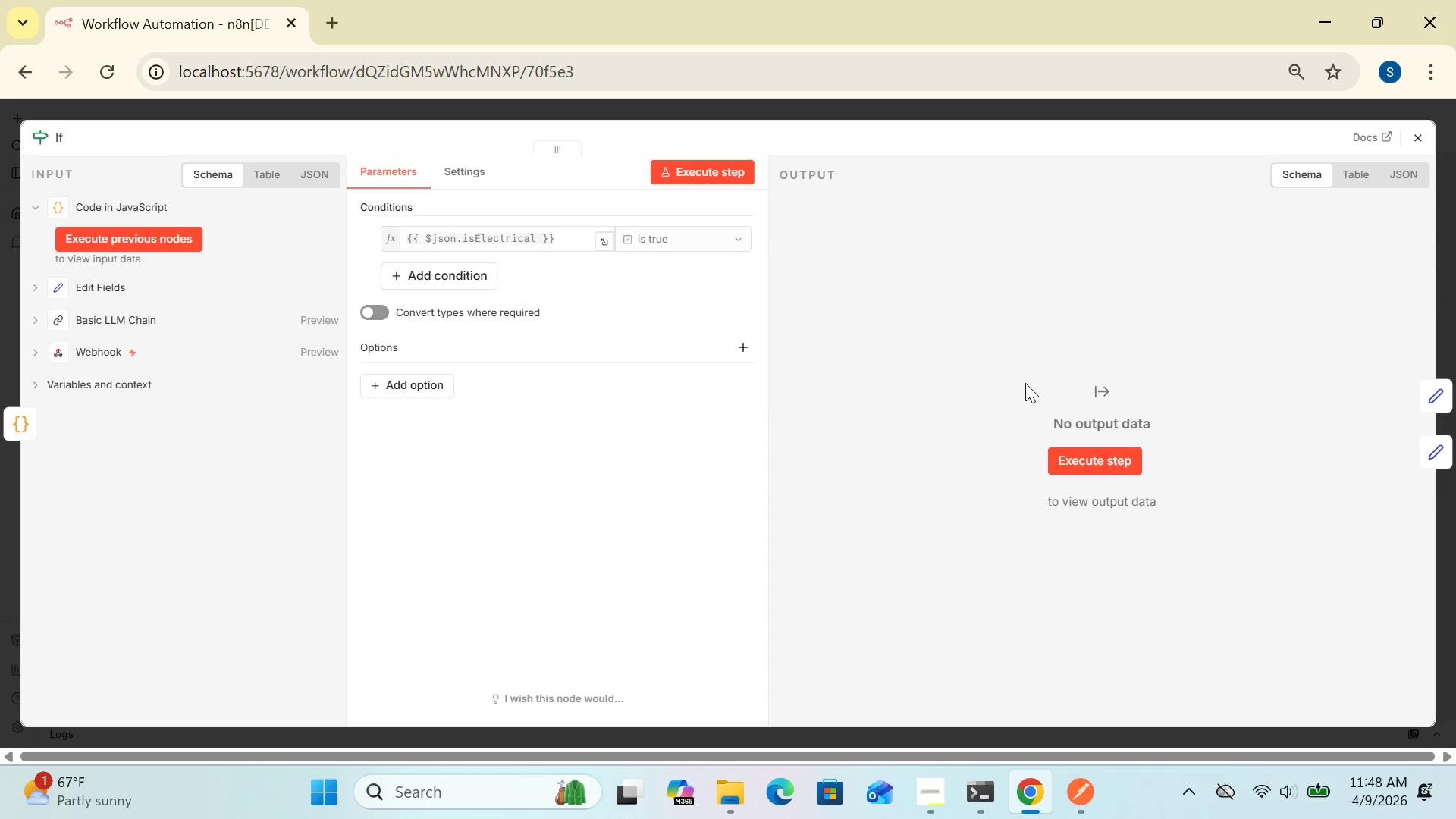 
wait(10.81)
 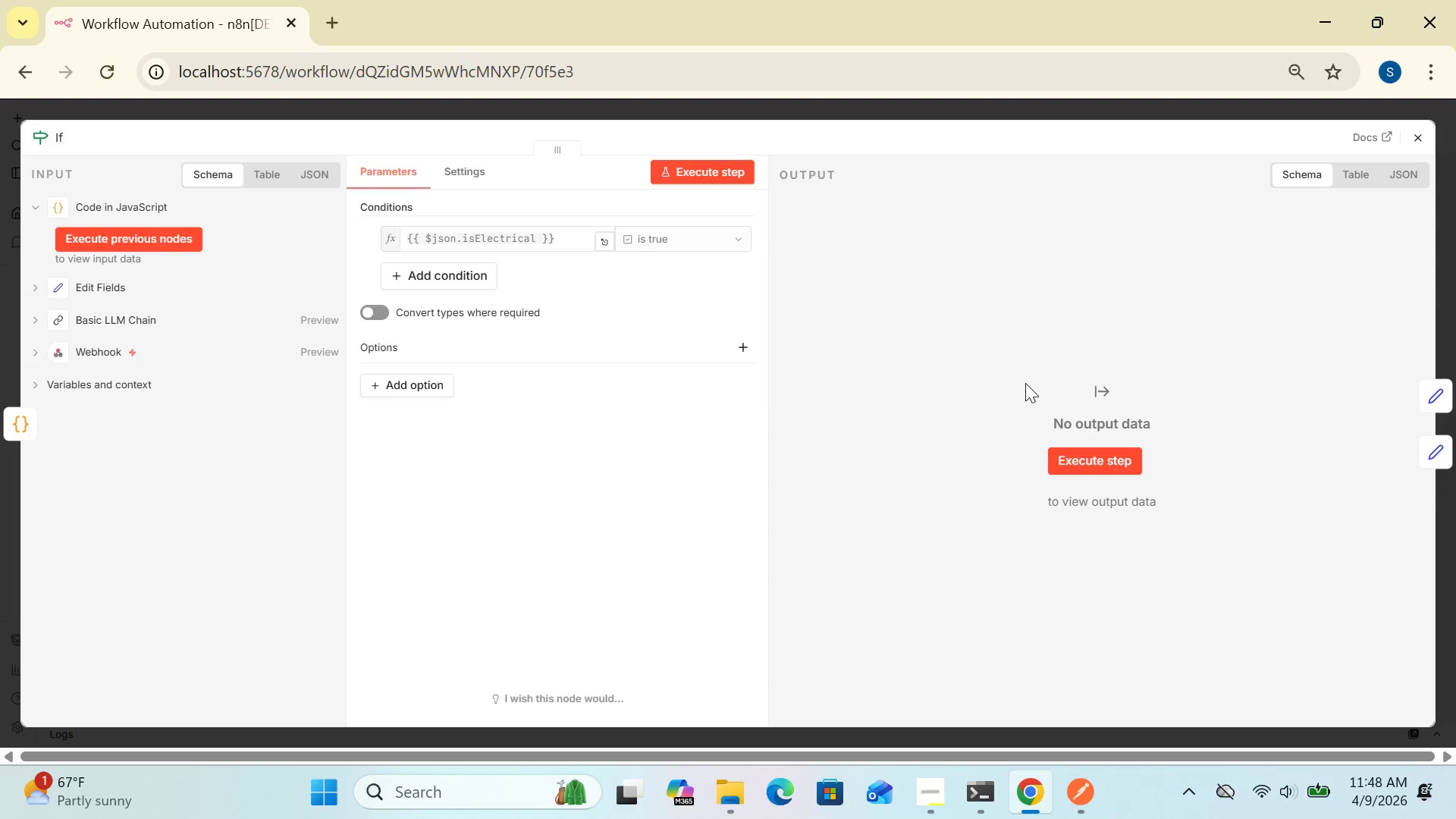 
left_click([1424, 146])
 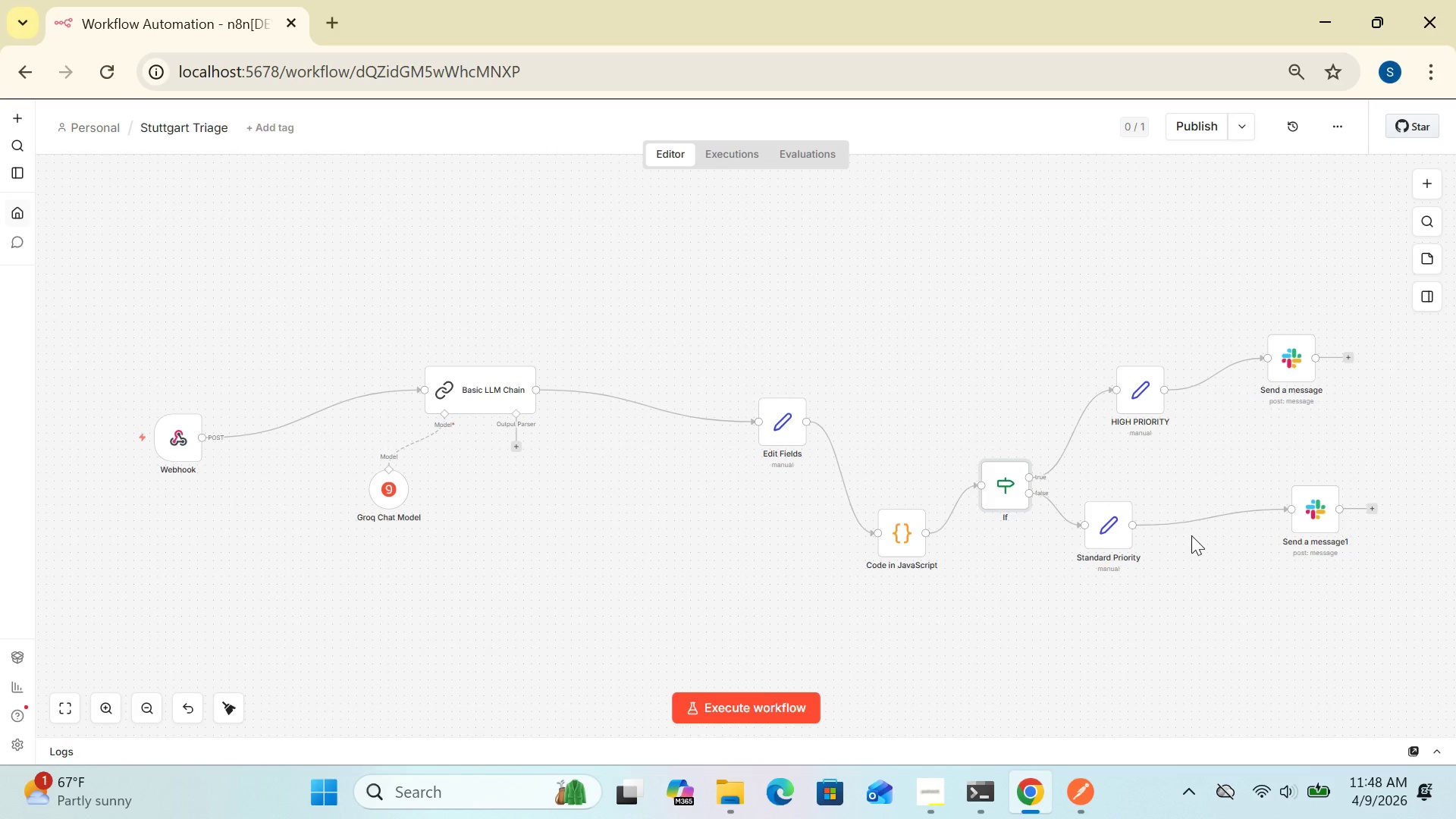 
wait(17.14)
 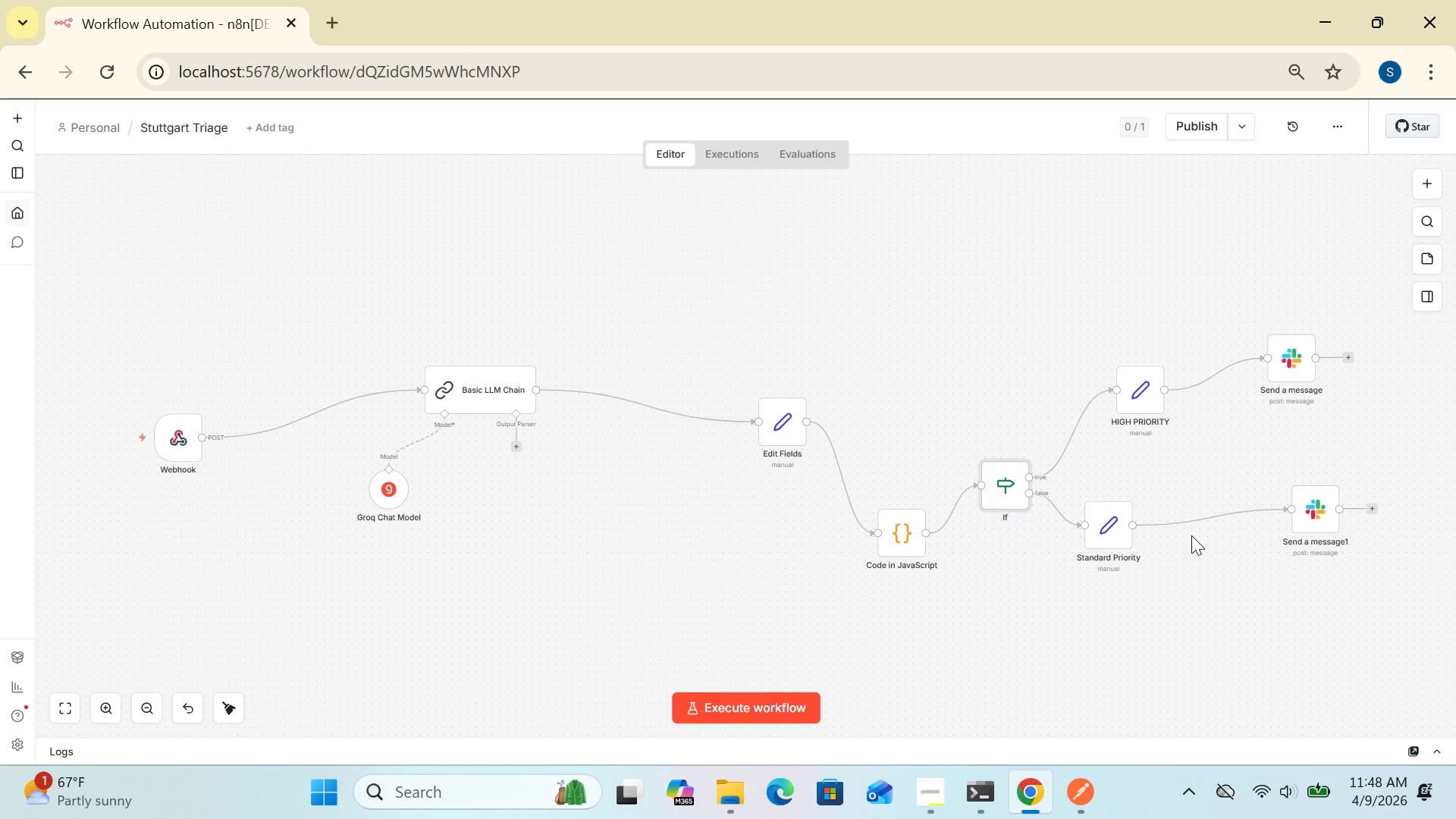 
left_click([899, 537])
 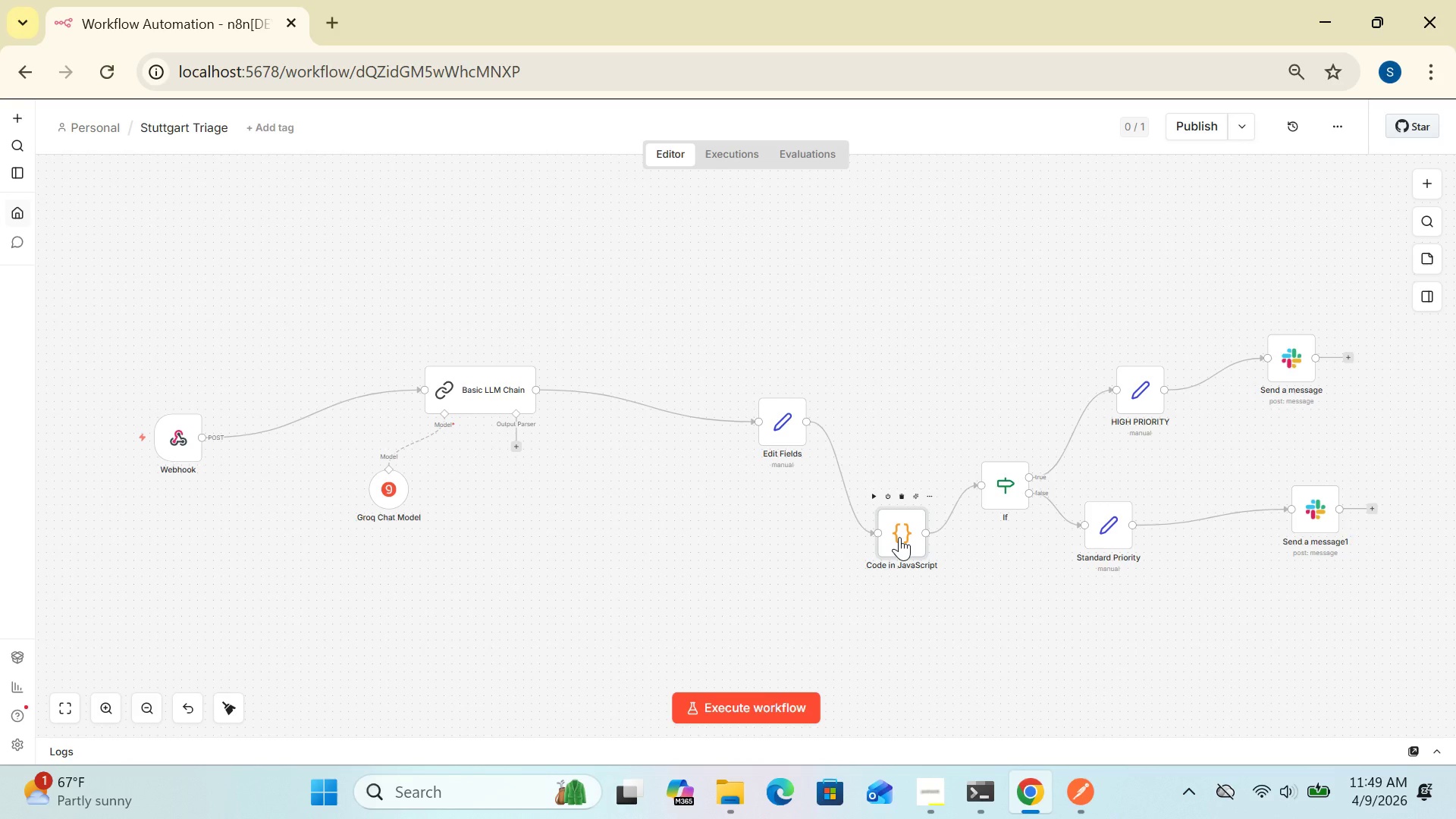 
double_click([899, 537])
 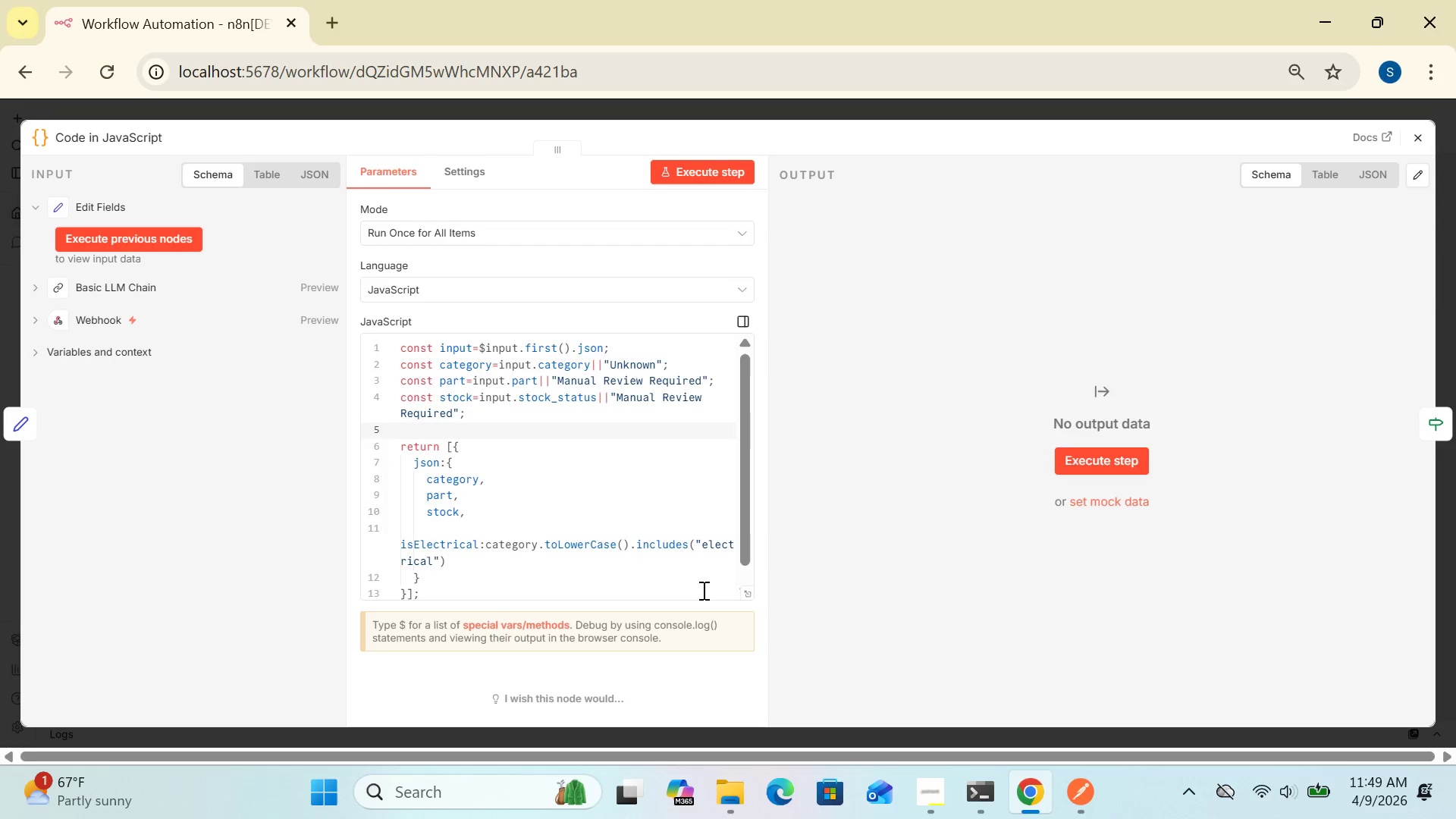 
left_click([748, 598])
 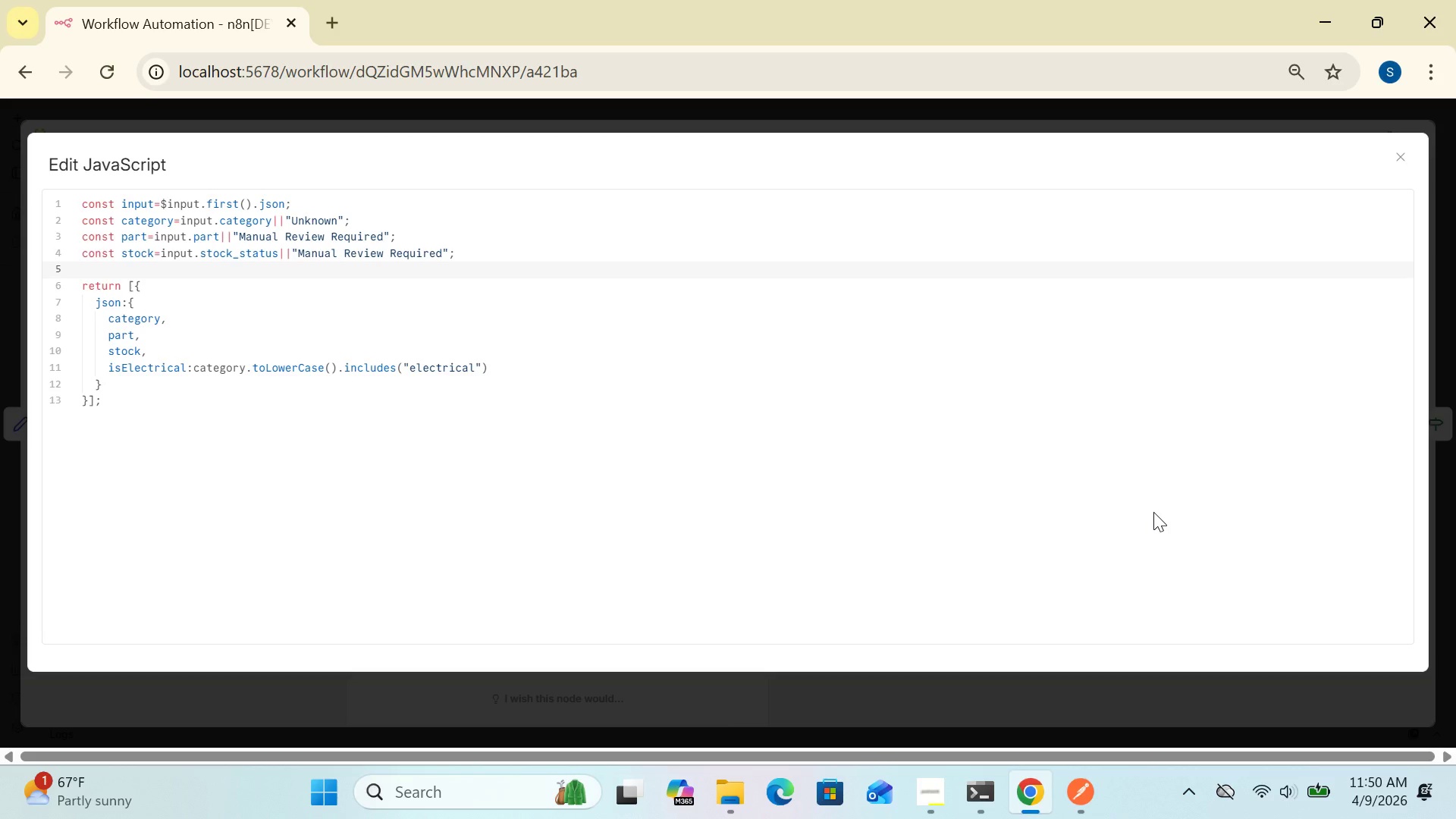 
wait(76.73)
 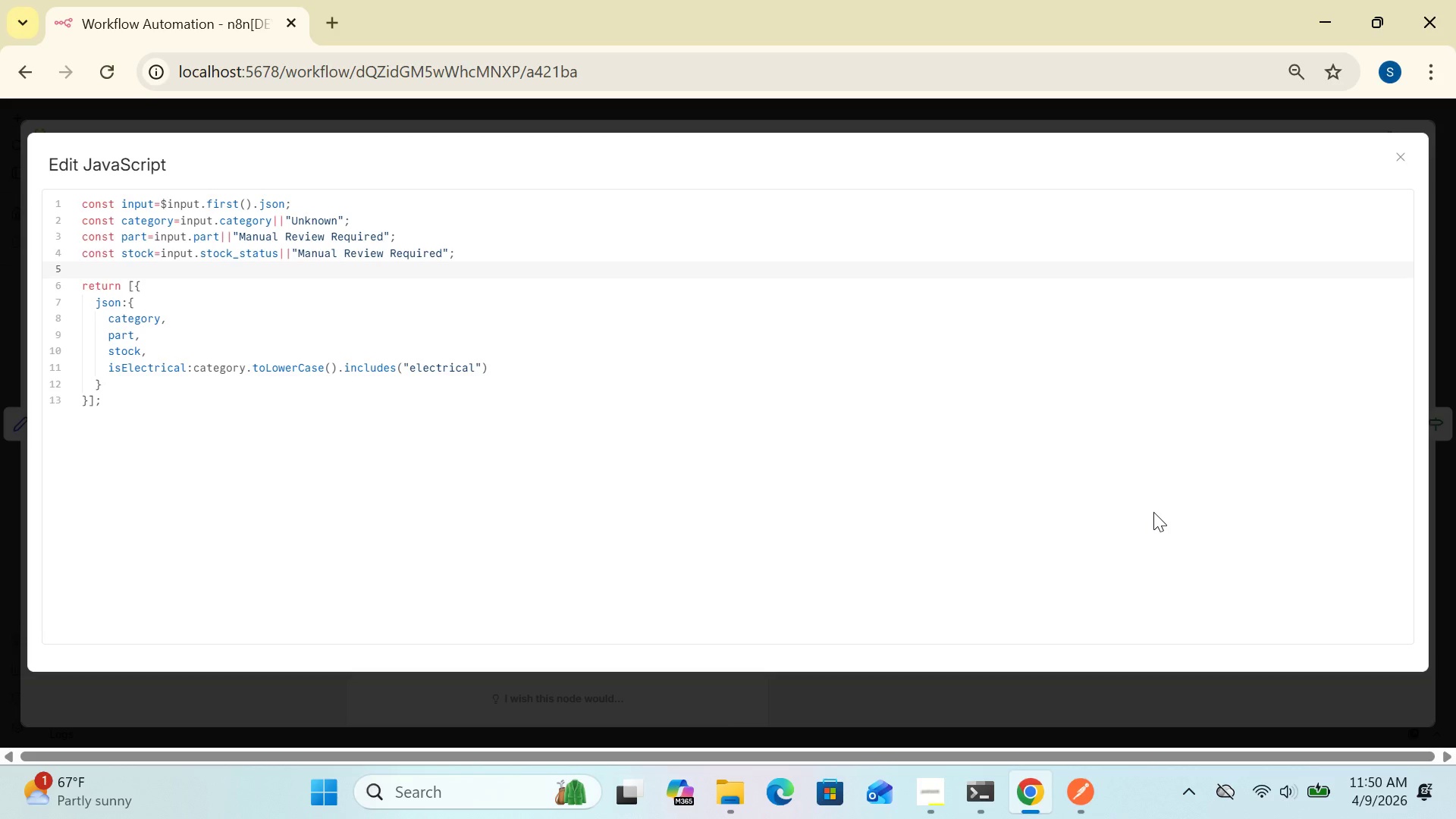 
left_click([1402, 157])
 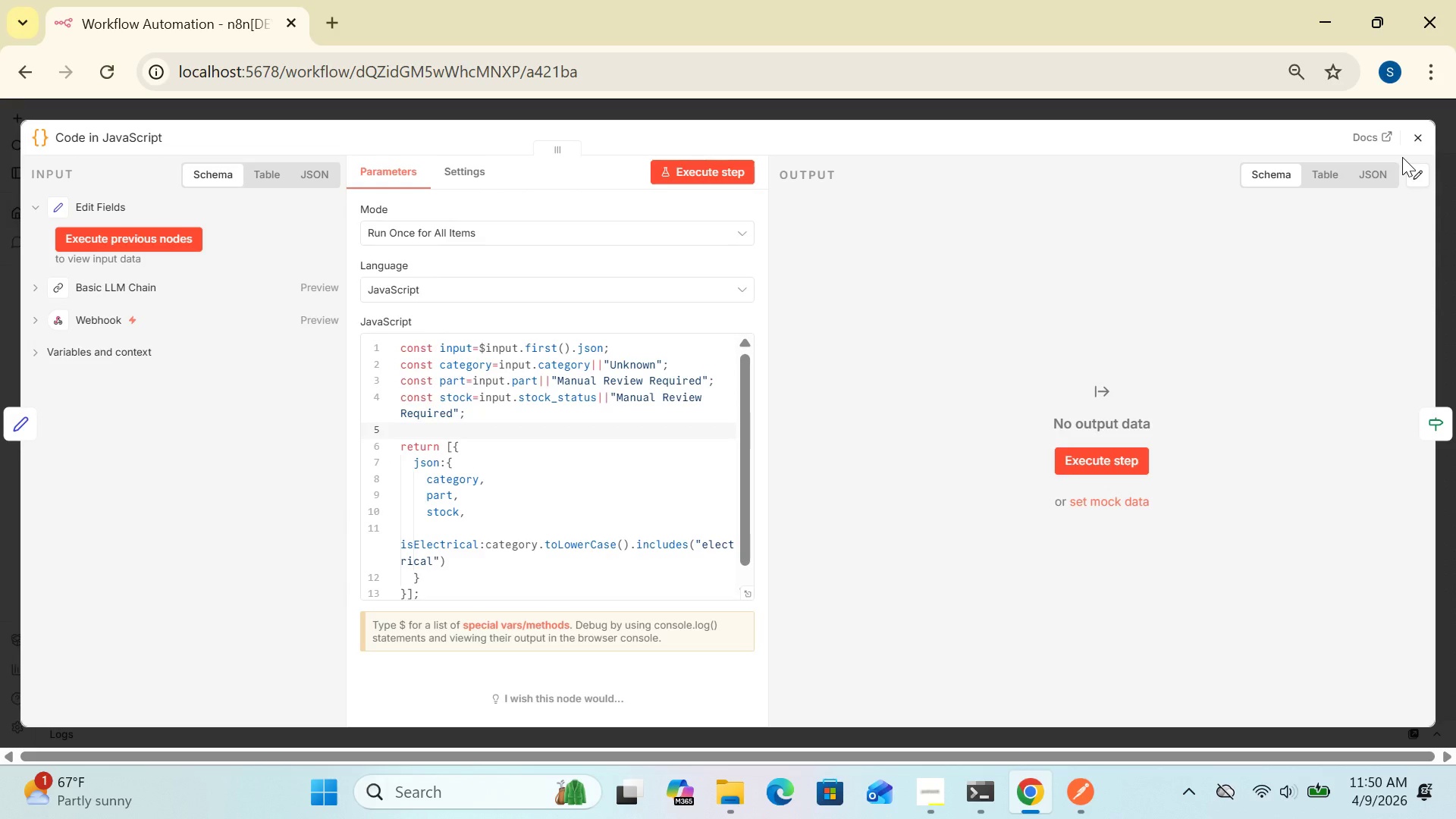 
wait(8.5)
 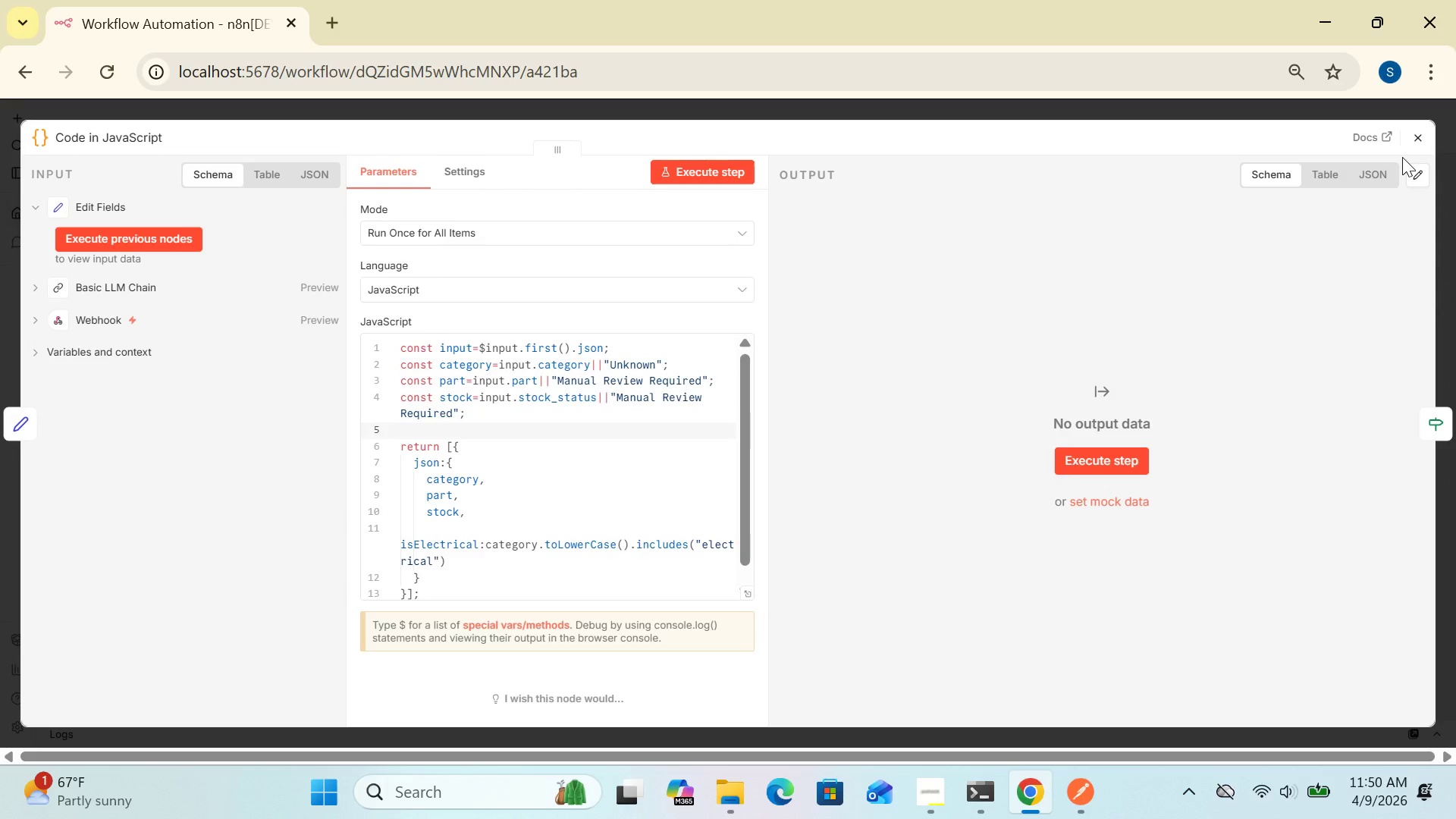 
left_click([1422, 133])
 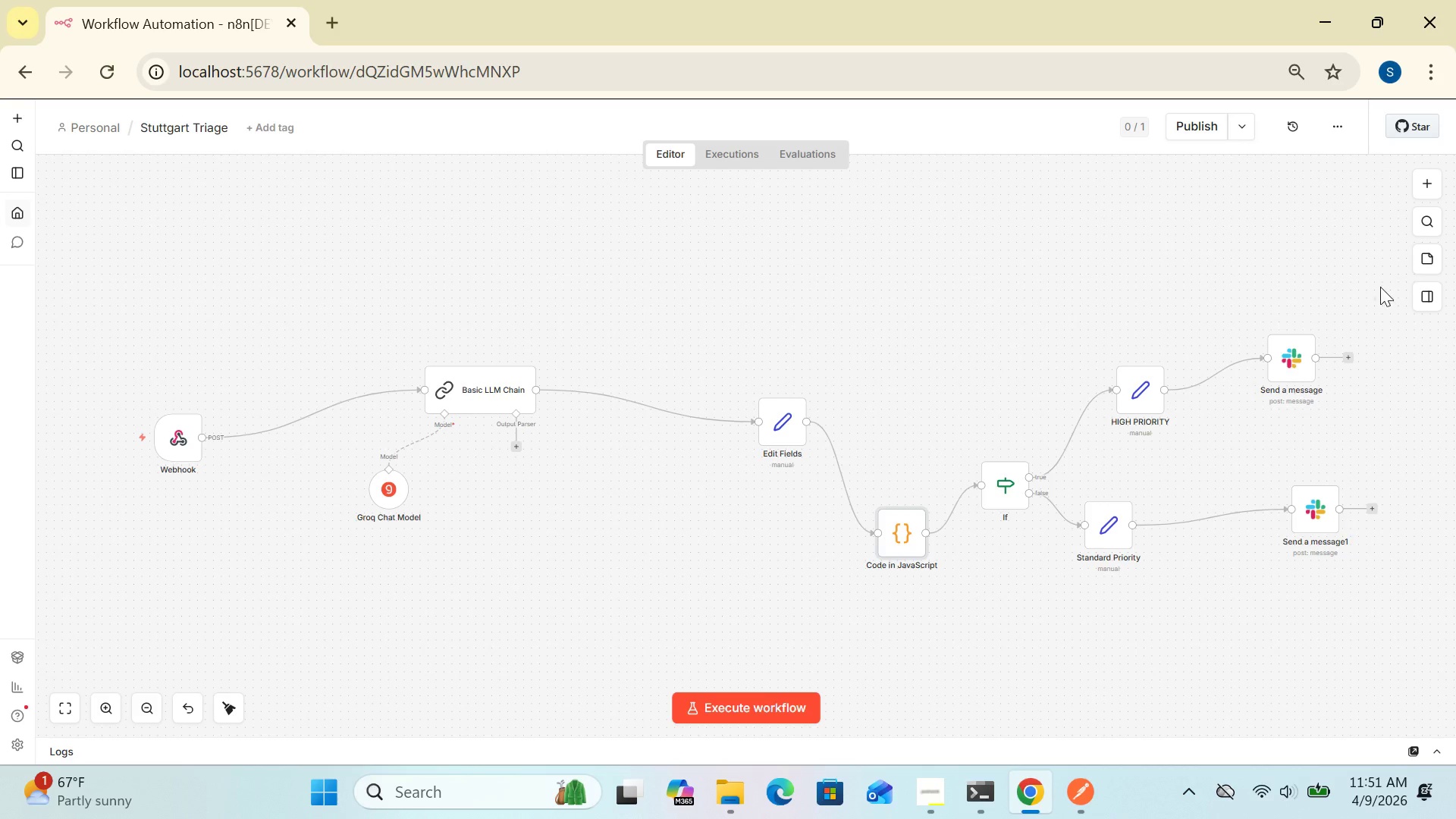 
wait(45.95)
 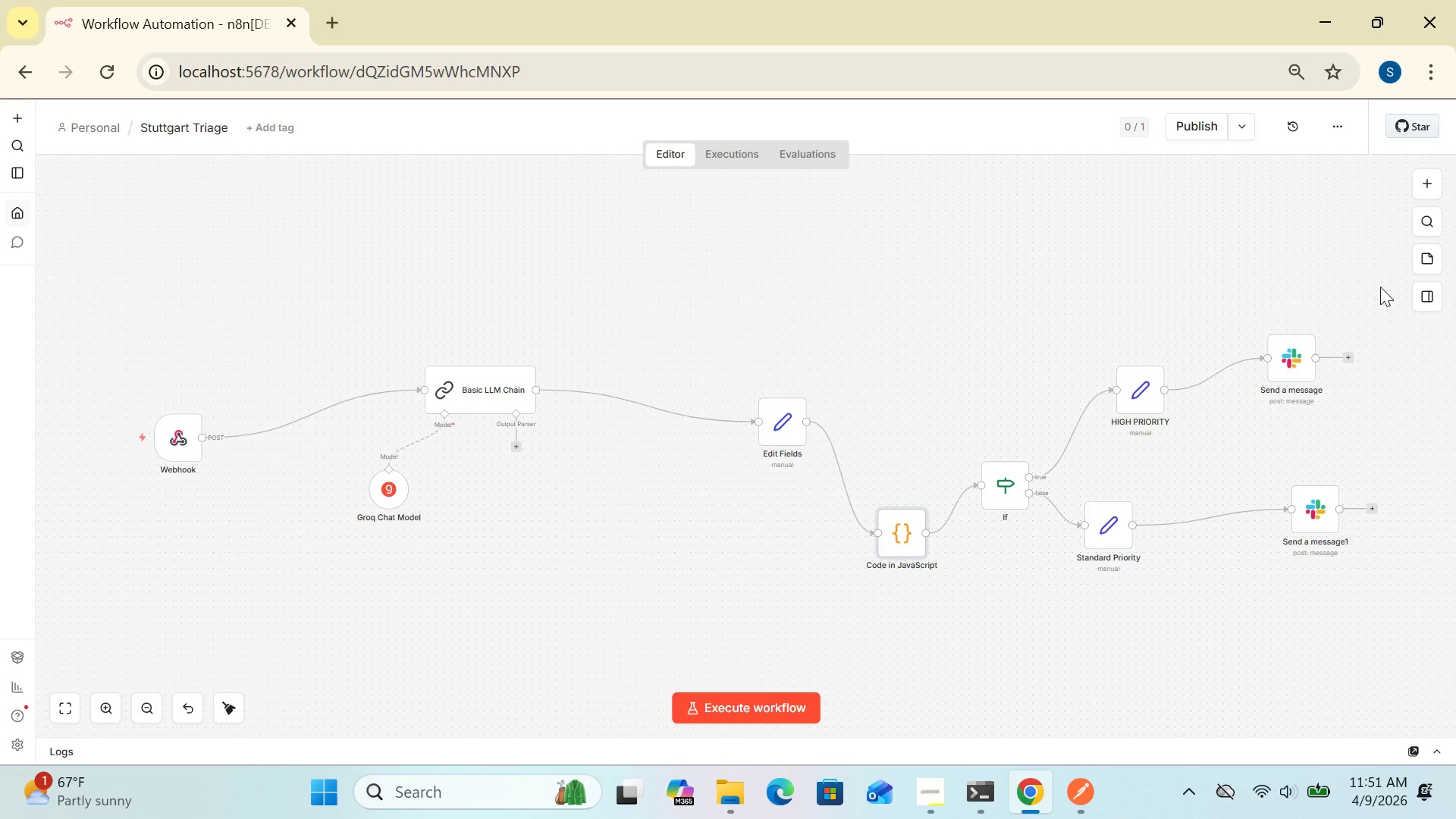 
double_click([1291, 372])
 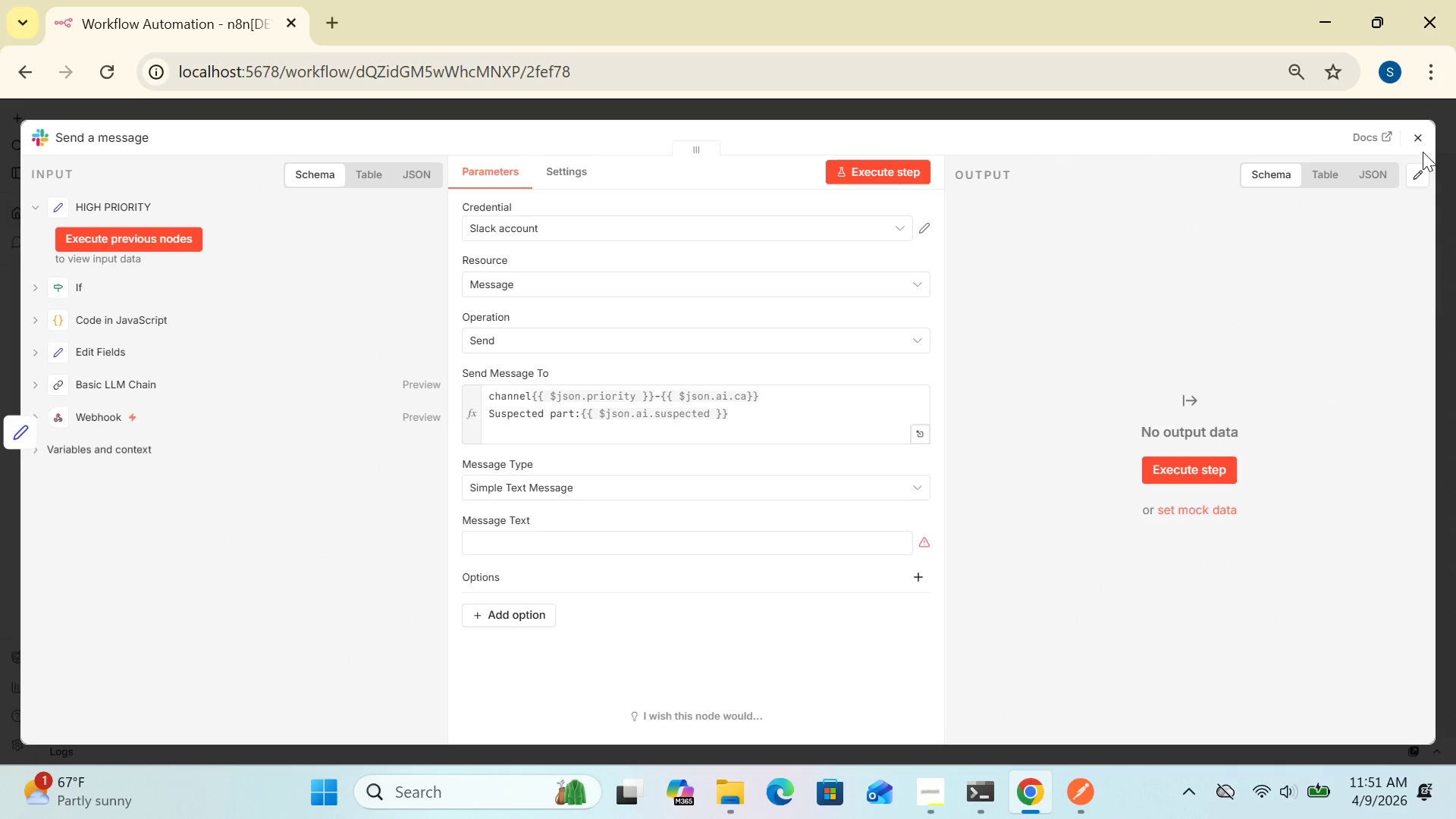 
left_click([1423, 146])
 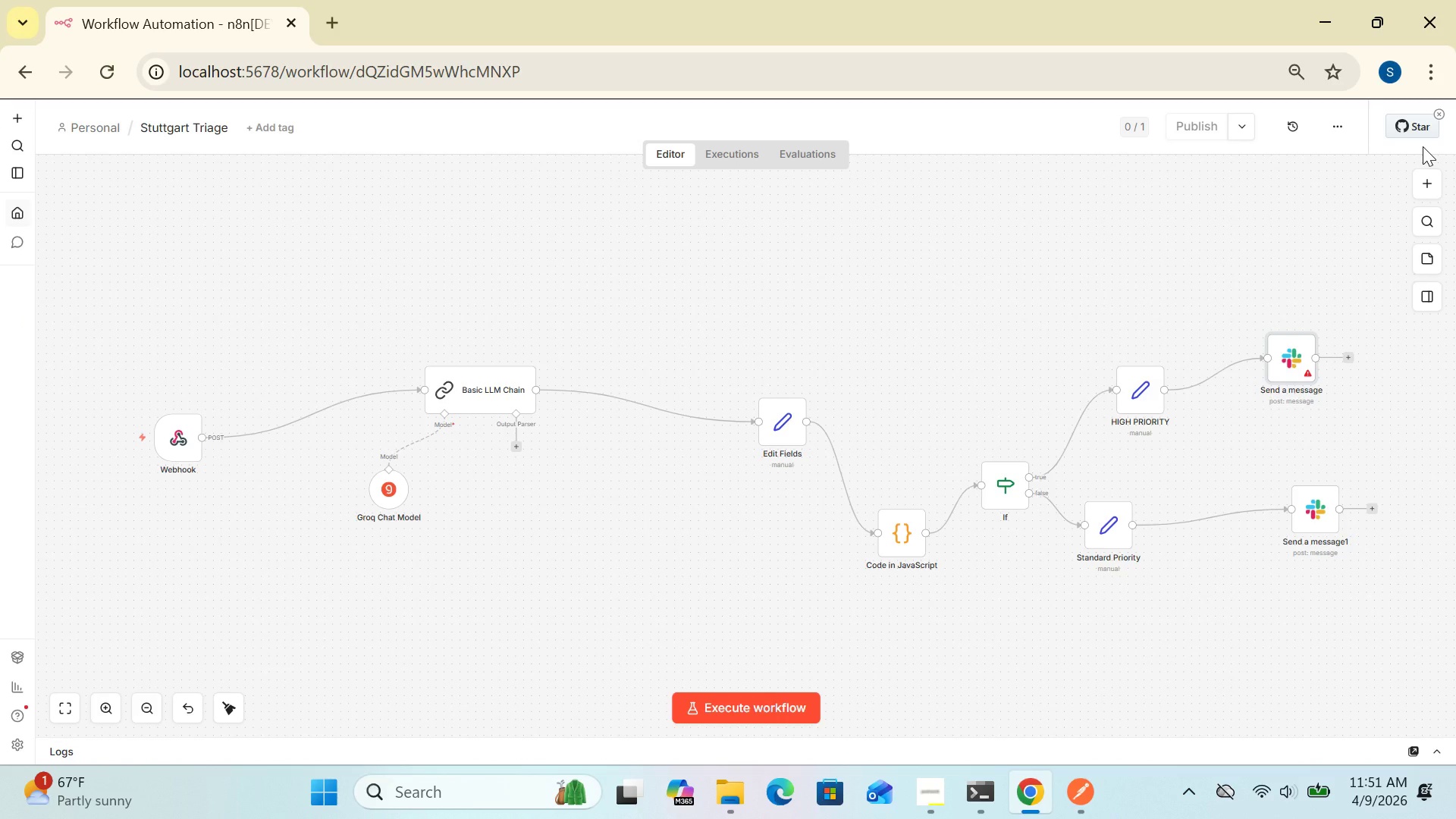 
mouse_move([1287, 328])
 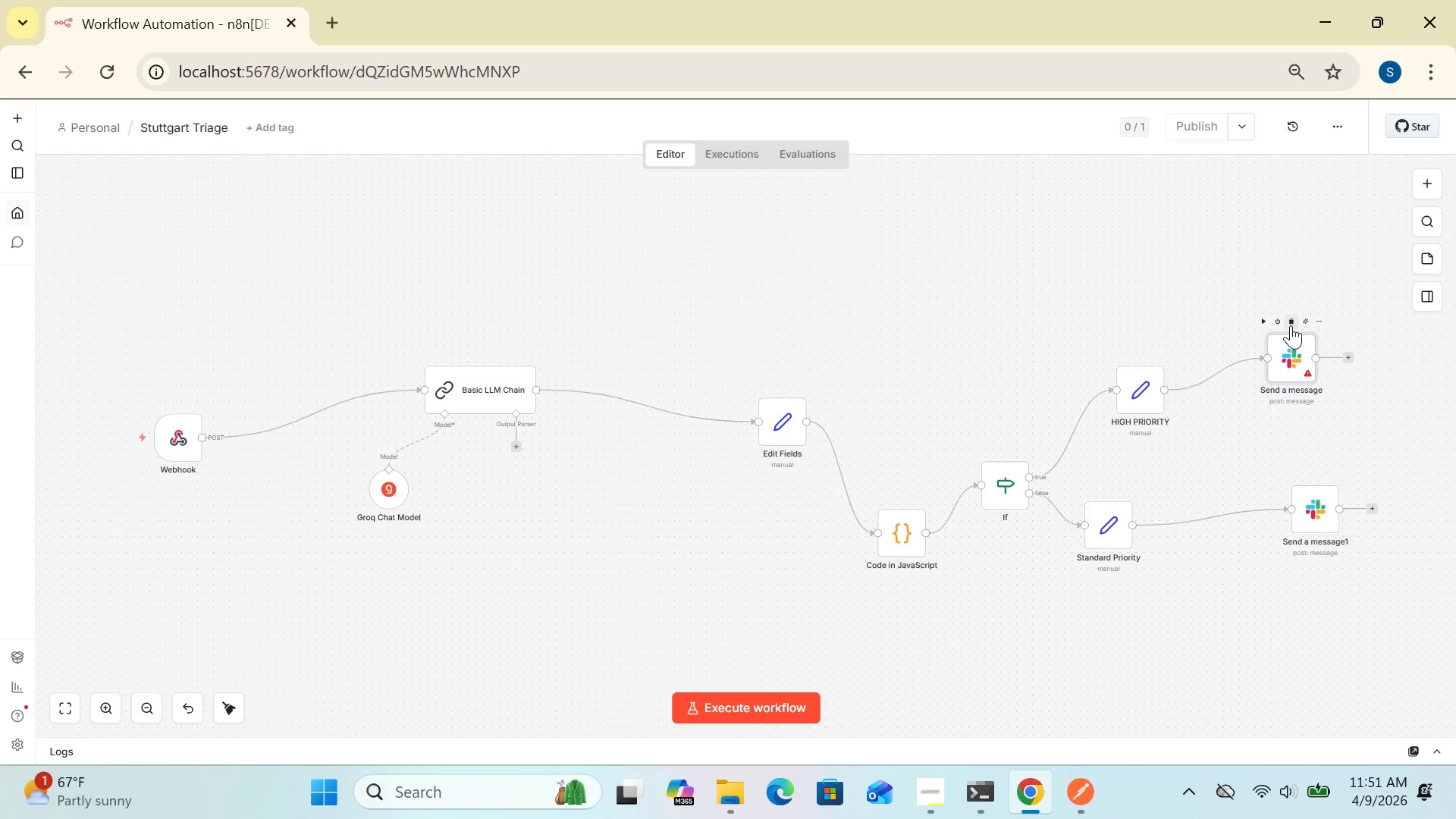 
mouse_move([1285, 344])
 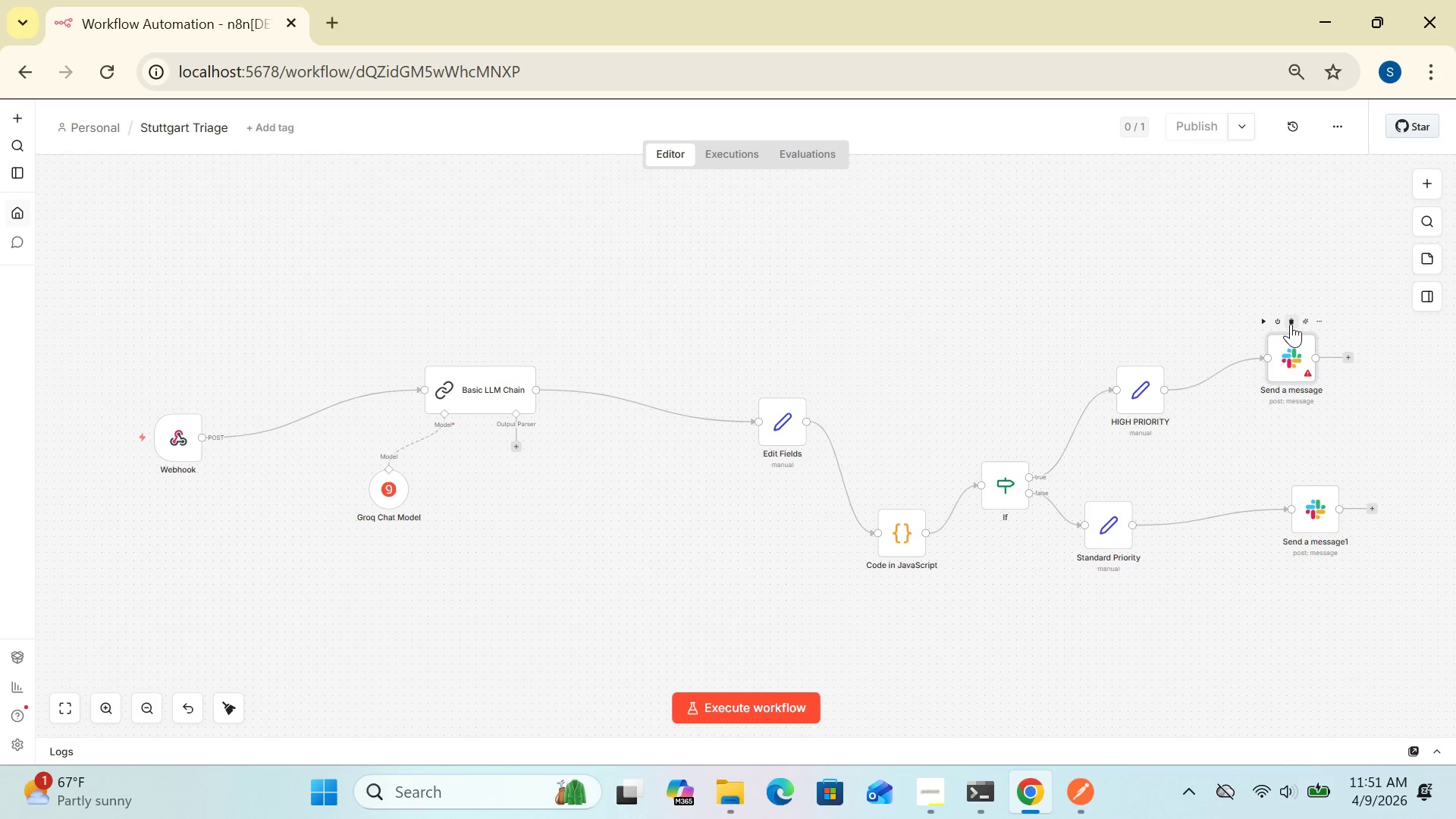 
left_click([1291, 324])
 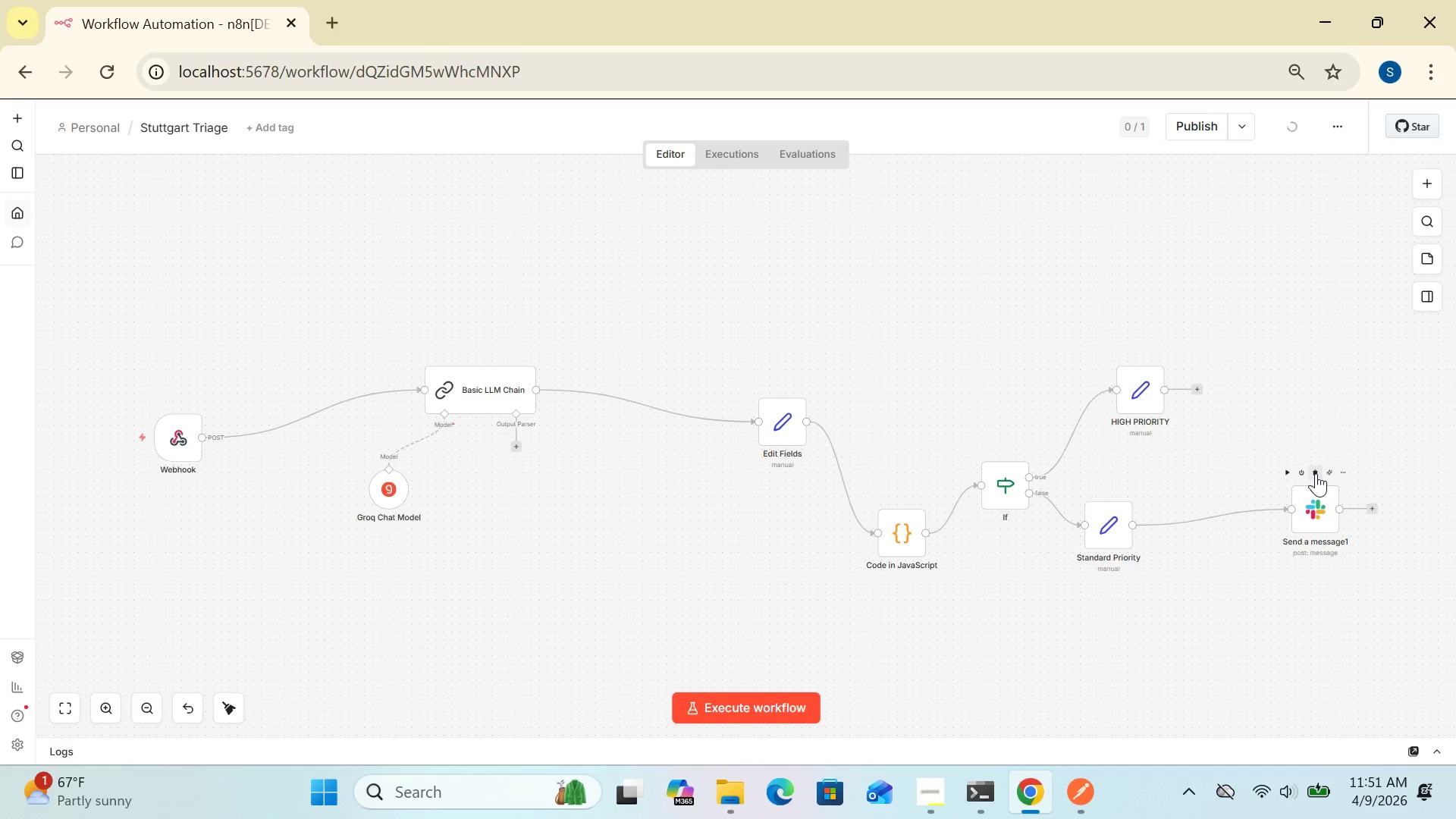 
left_click([1316, 473])
 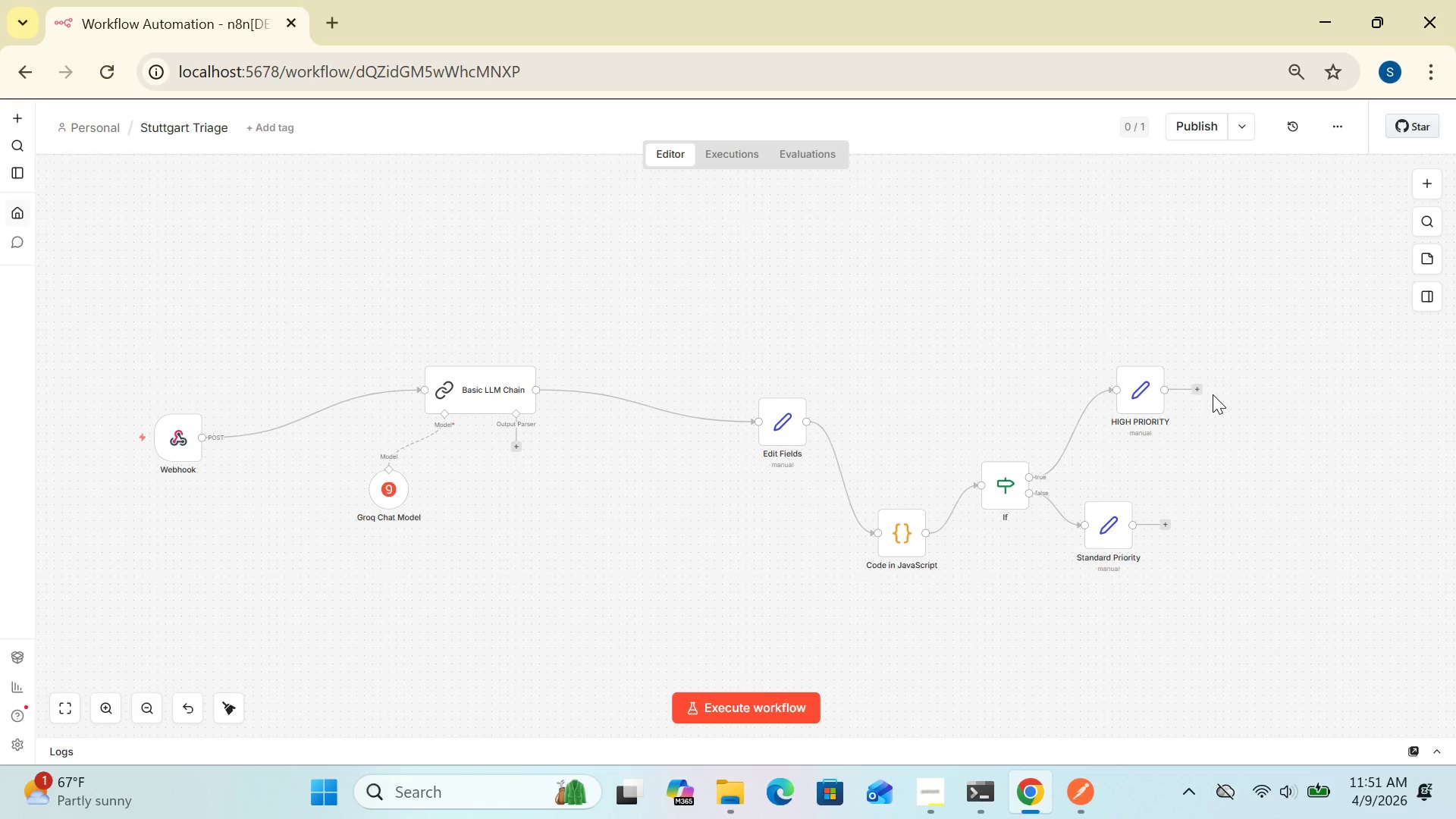 
wait(15.77)
 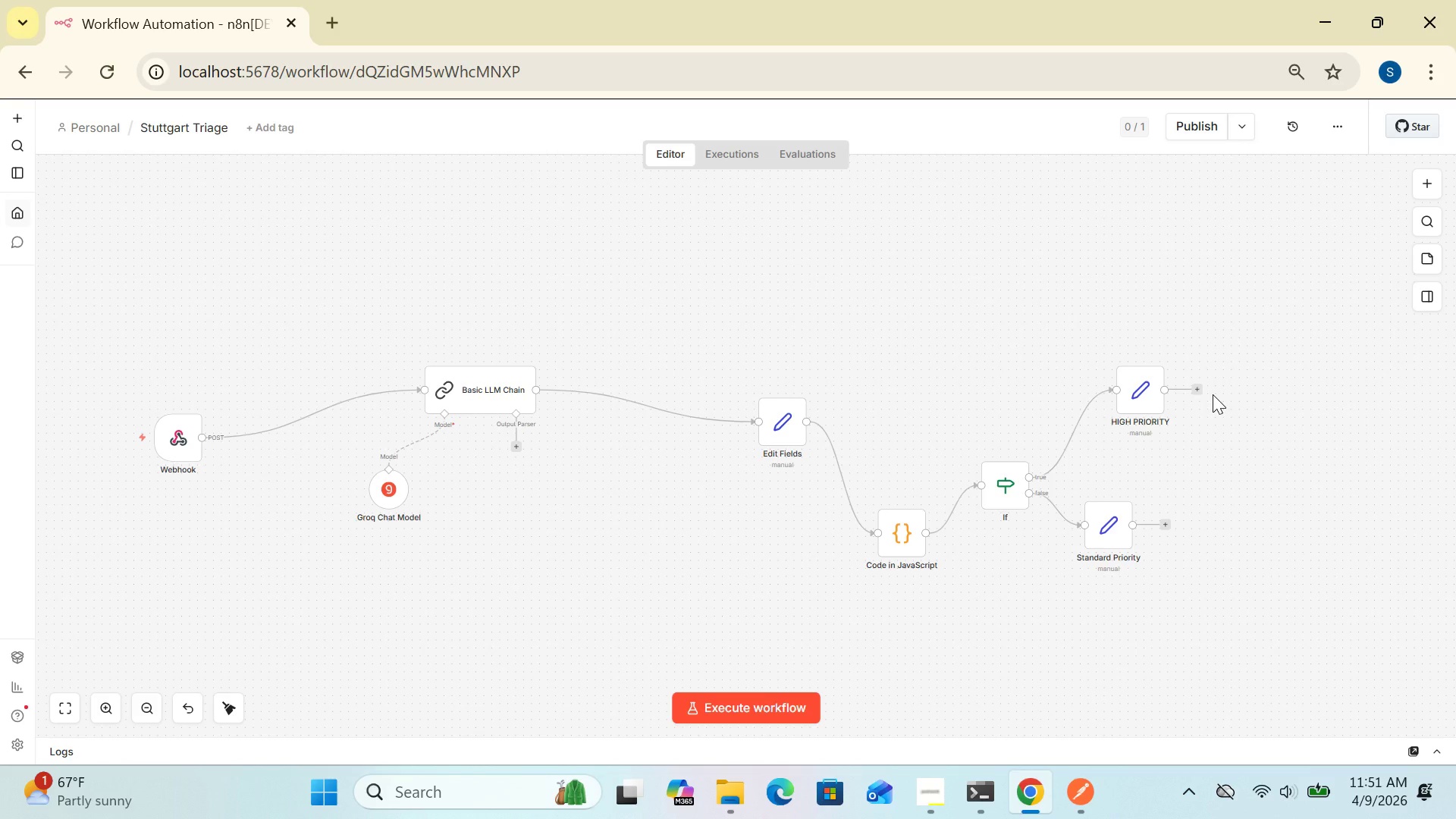 
left_click([1196, 392])
 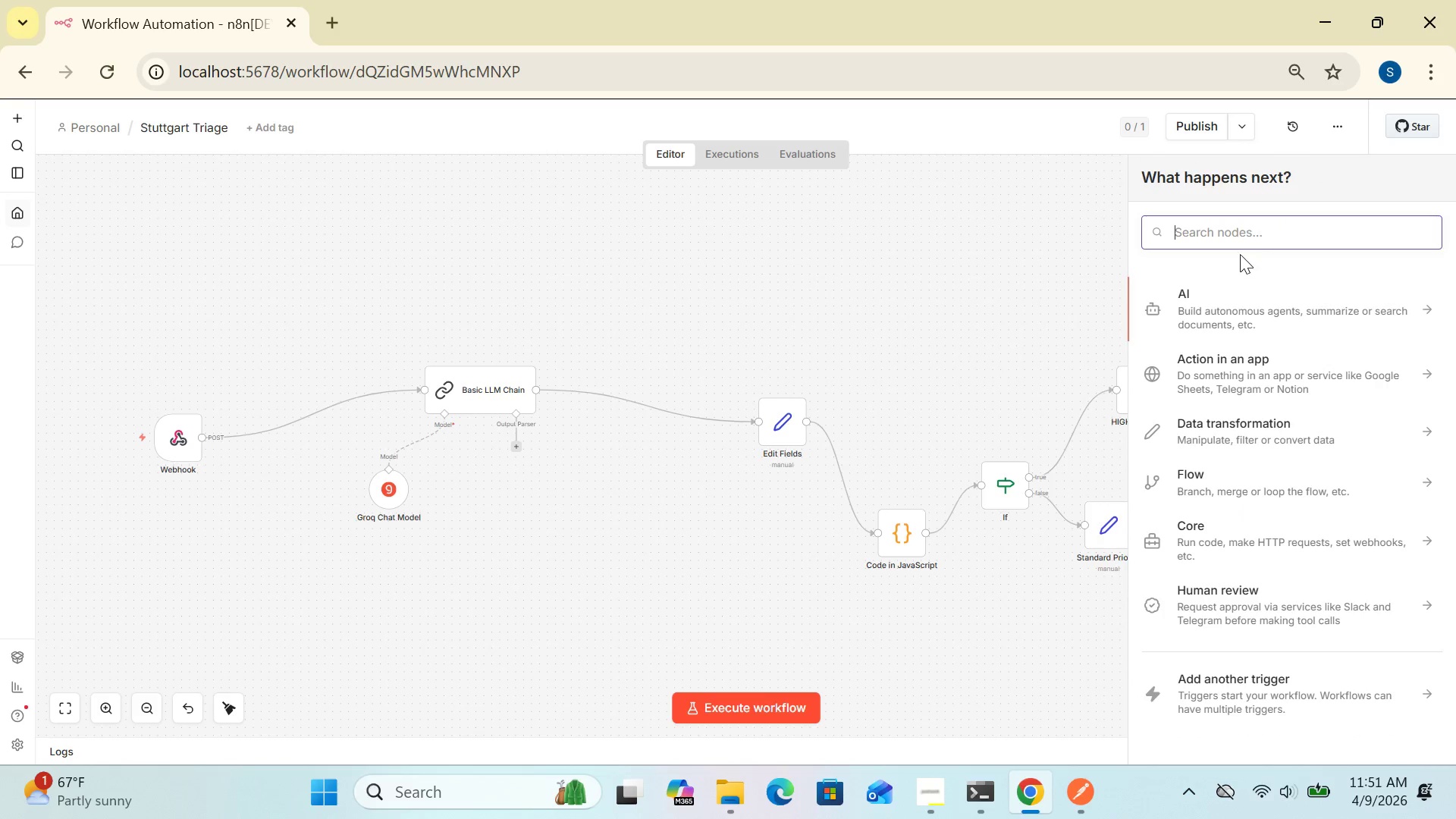 
left_click([1252, 223])
 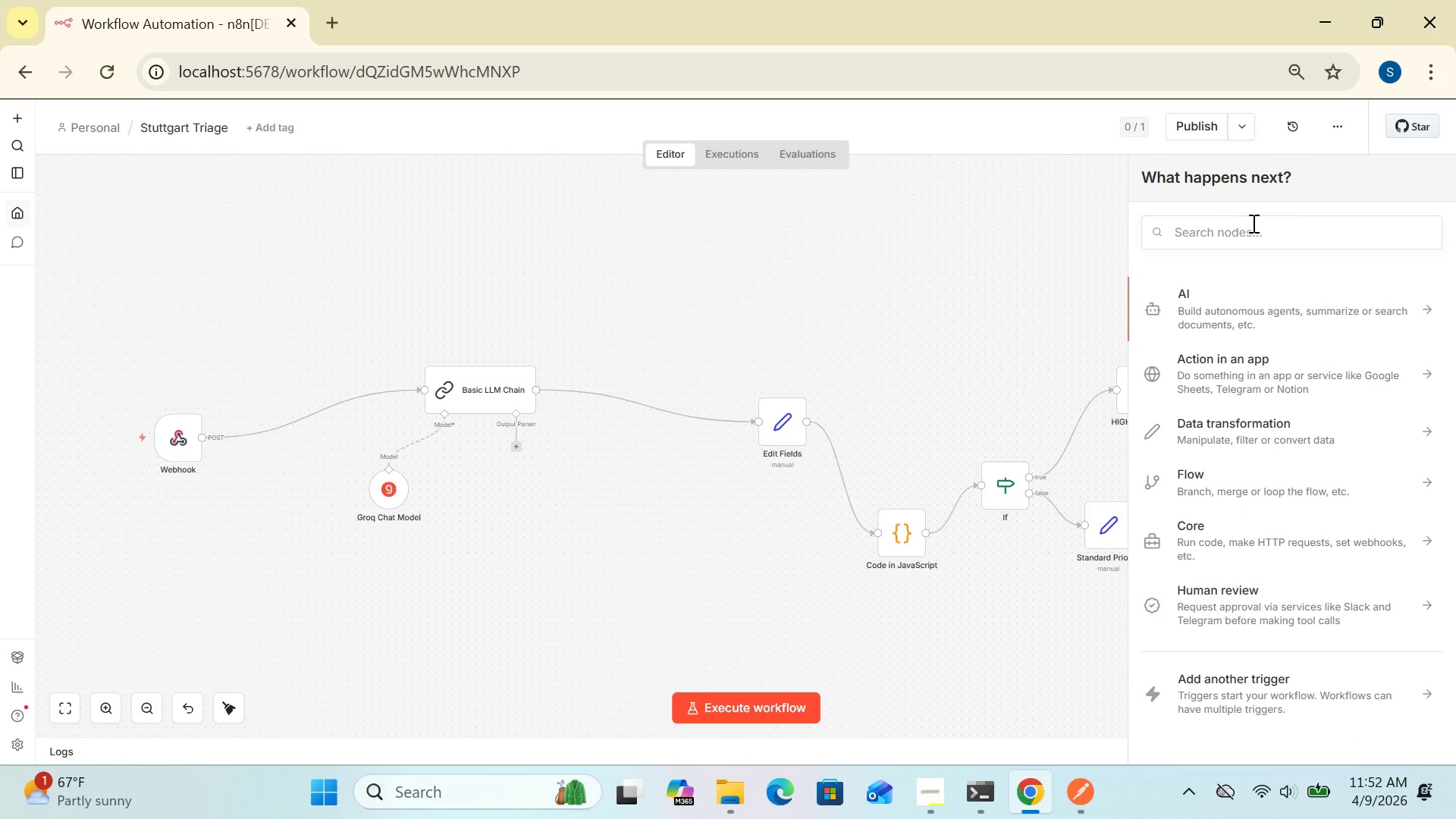 
type(EMA)
 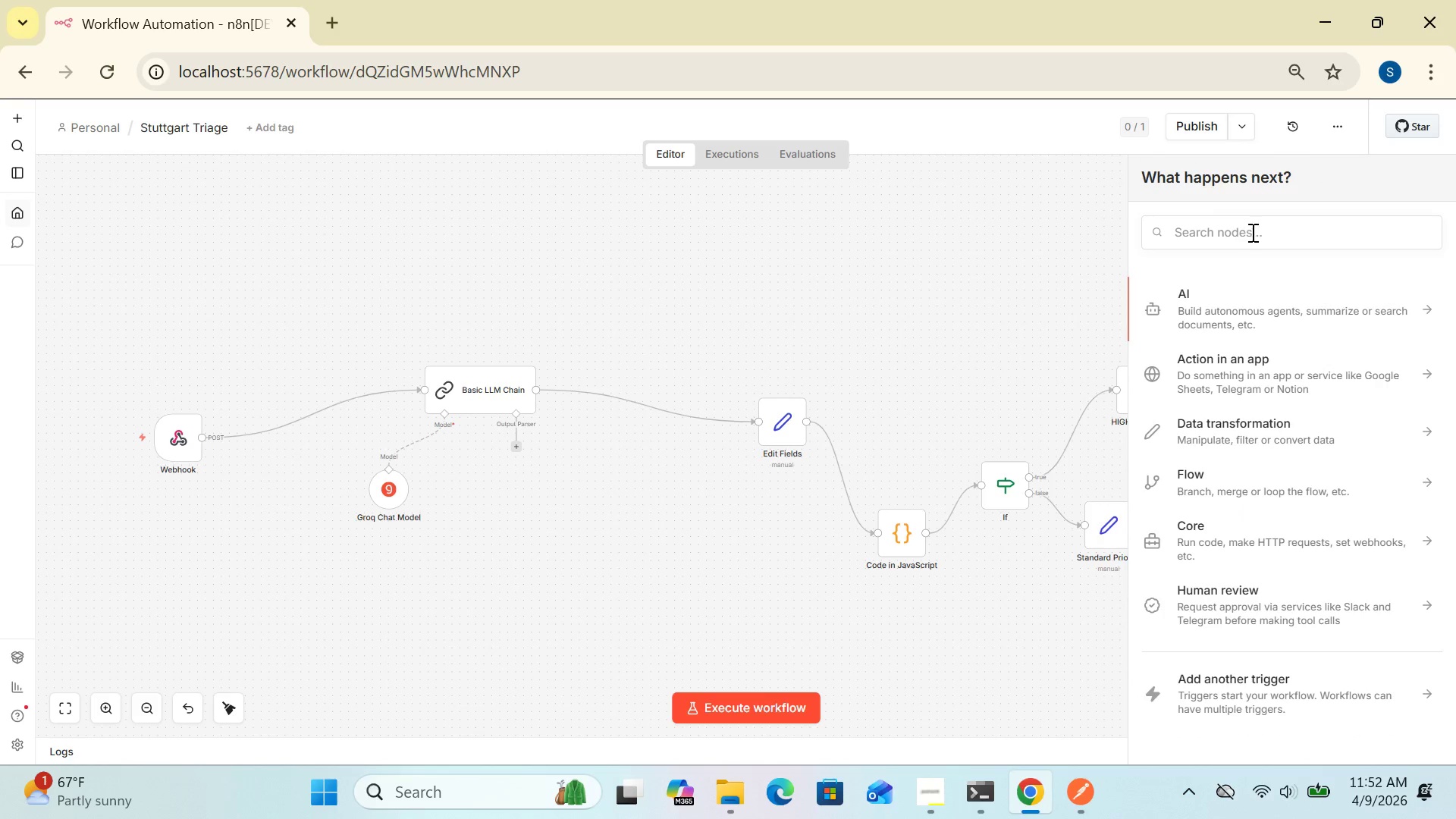 
left_click([1254, 231])
 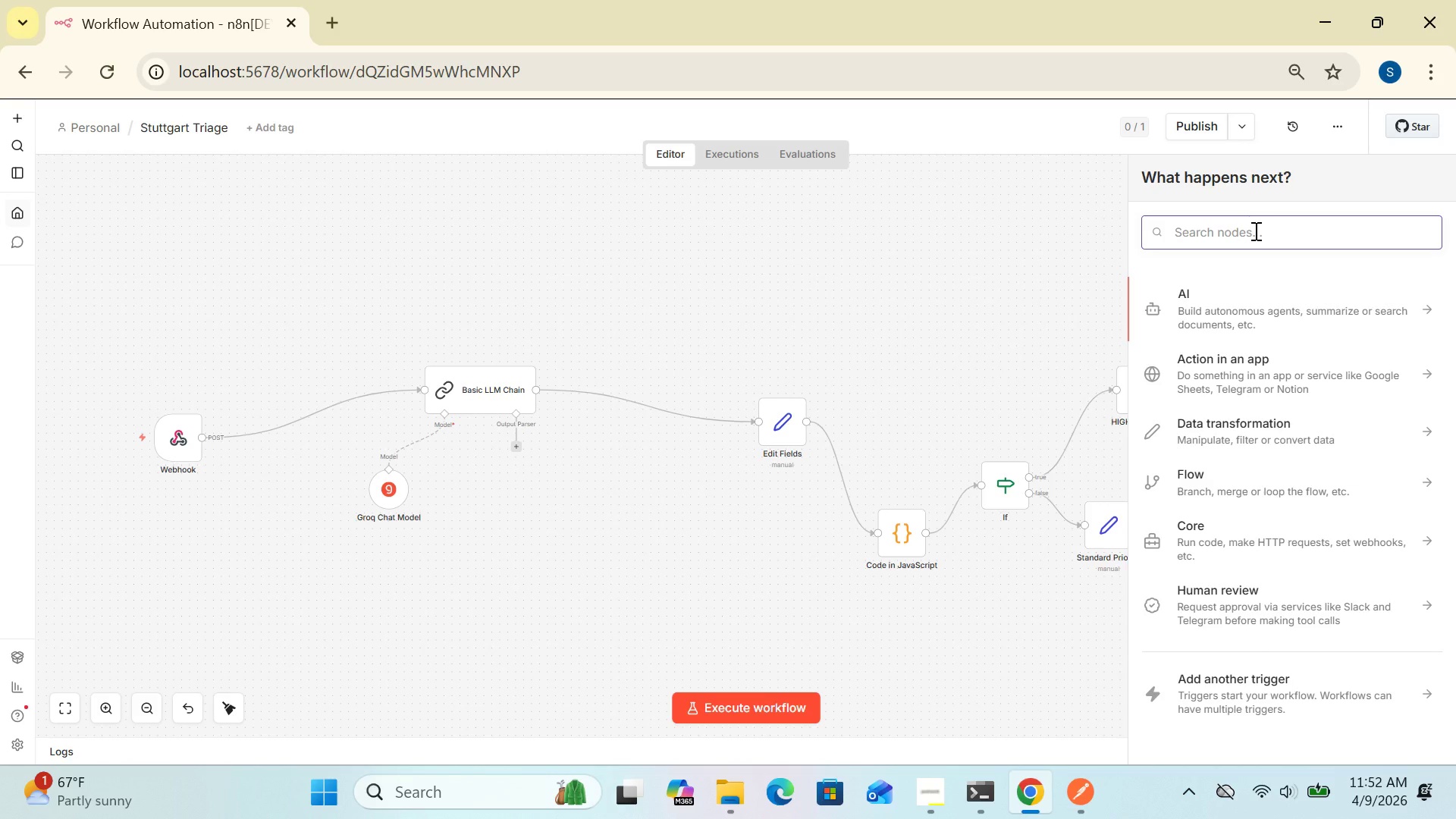 
wait(6.16)
 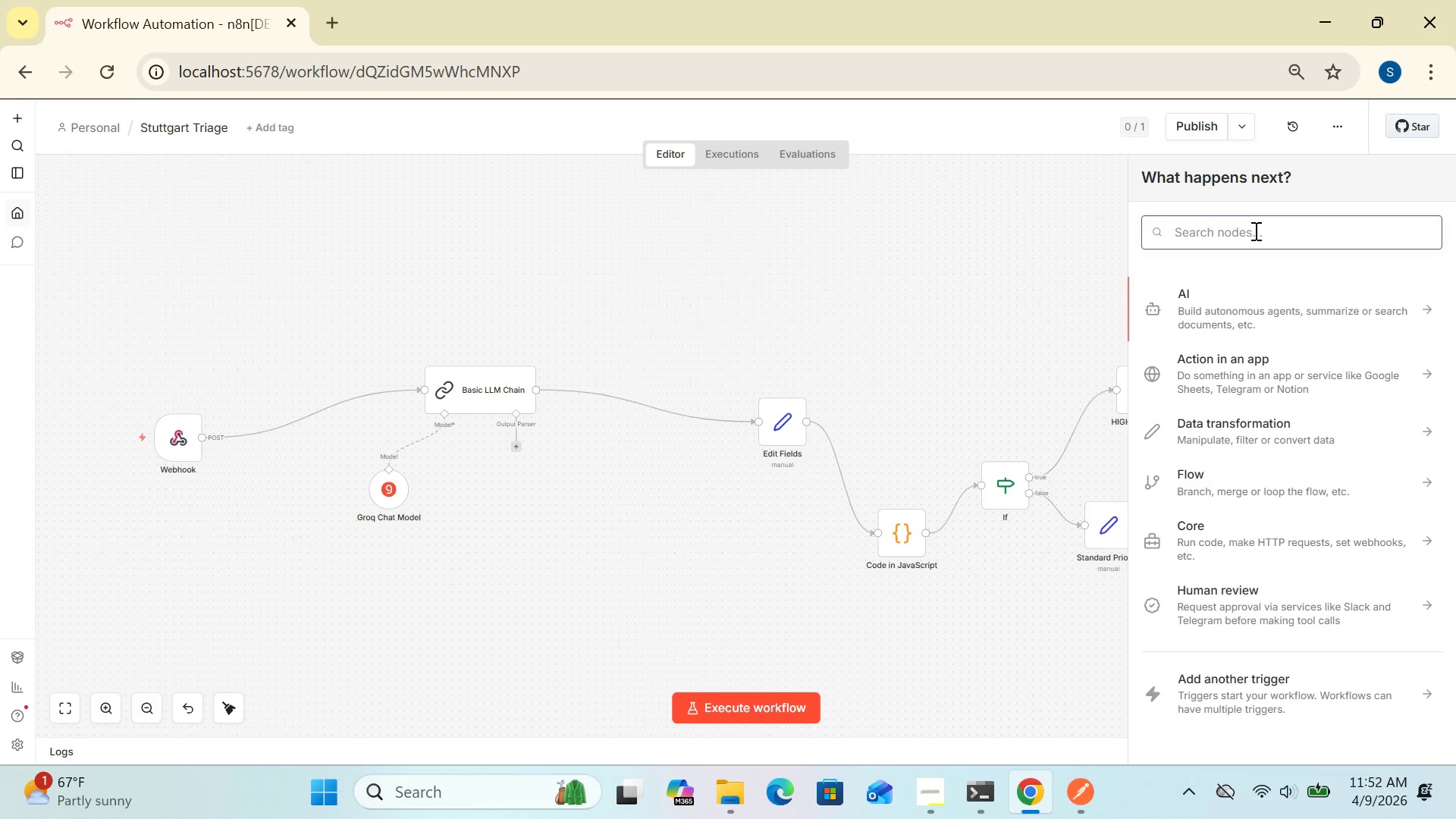 
type(Gma)
 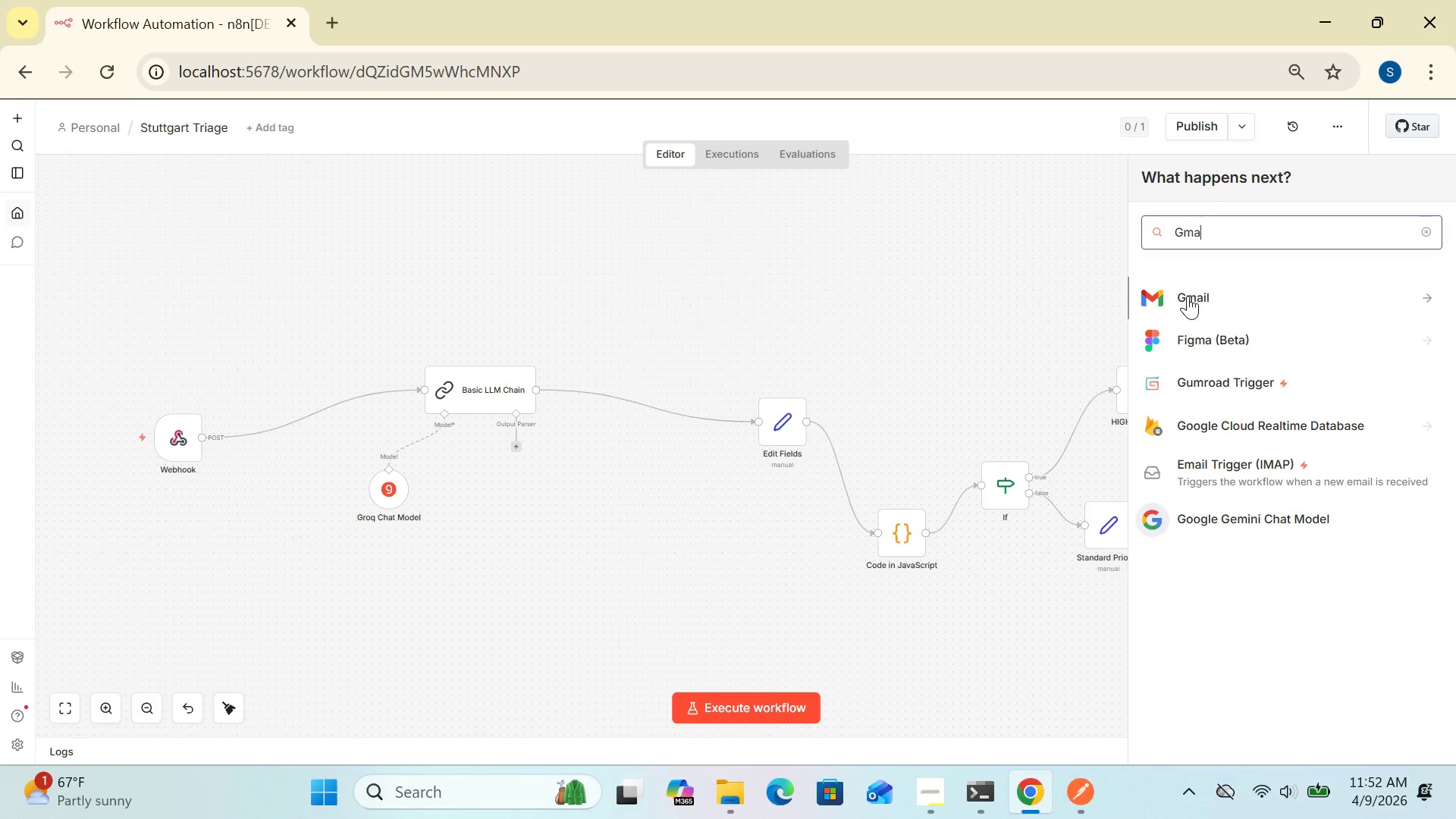 
wait(15.33)
 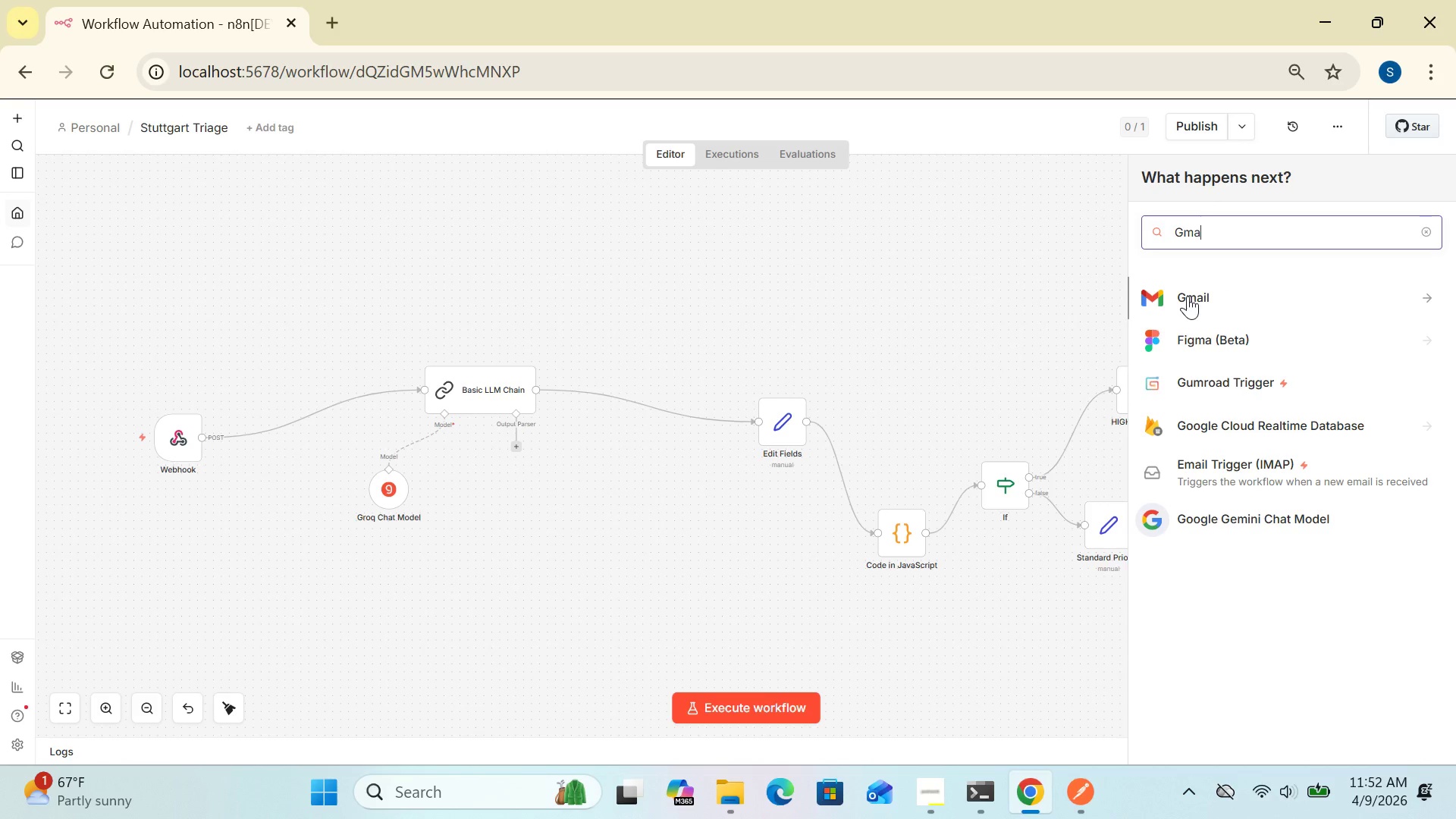 
left_click([1430, 298])
 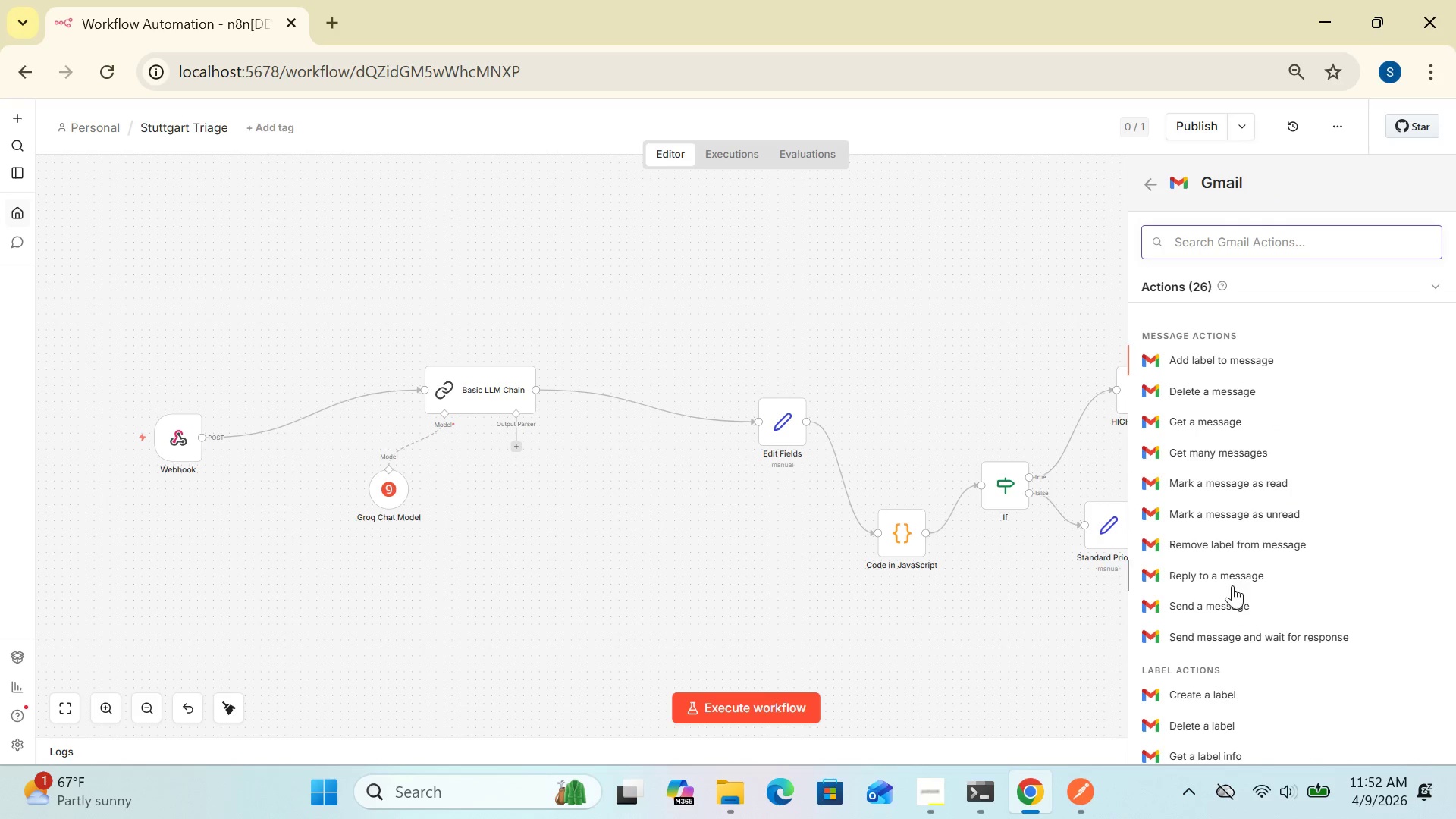 
wait(6.91)
 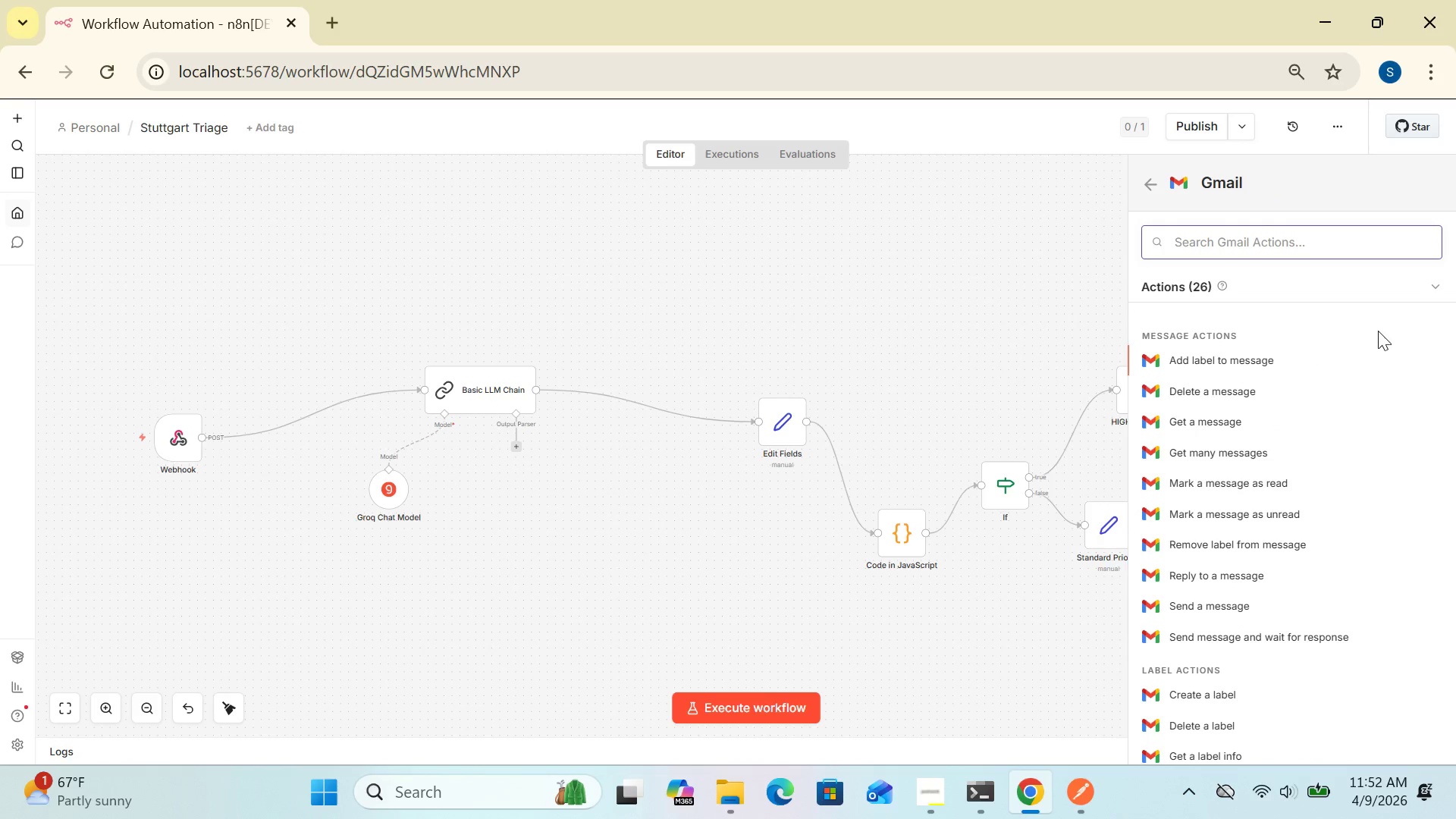 
left_click([1232, 602])
 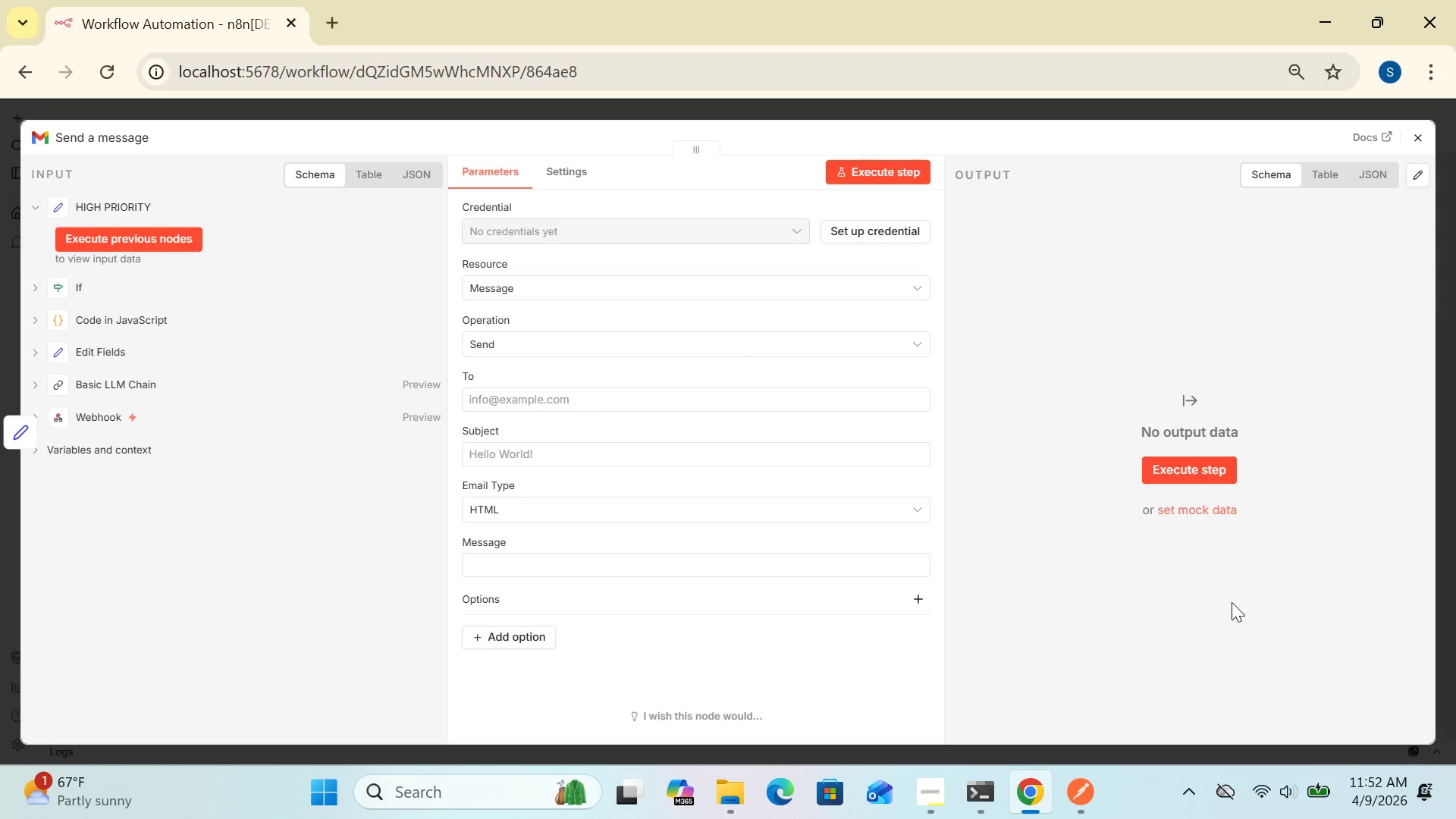 
wait(12.44)
 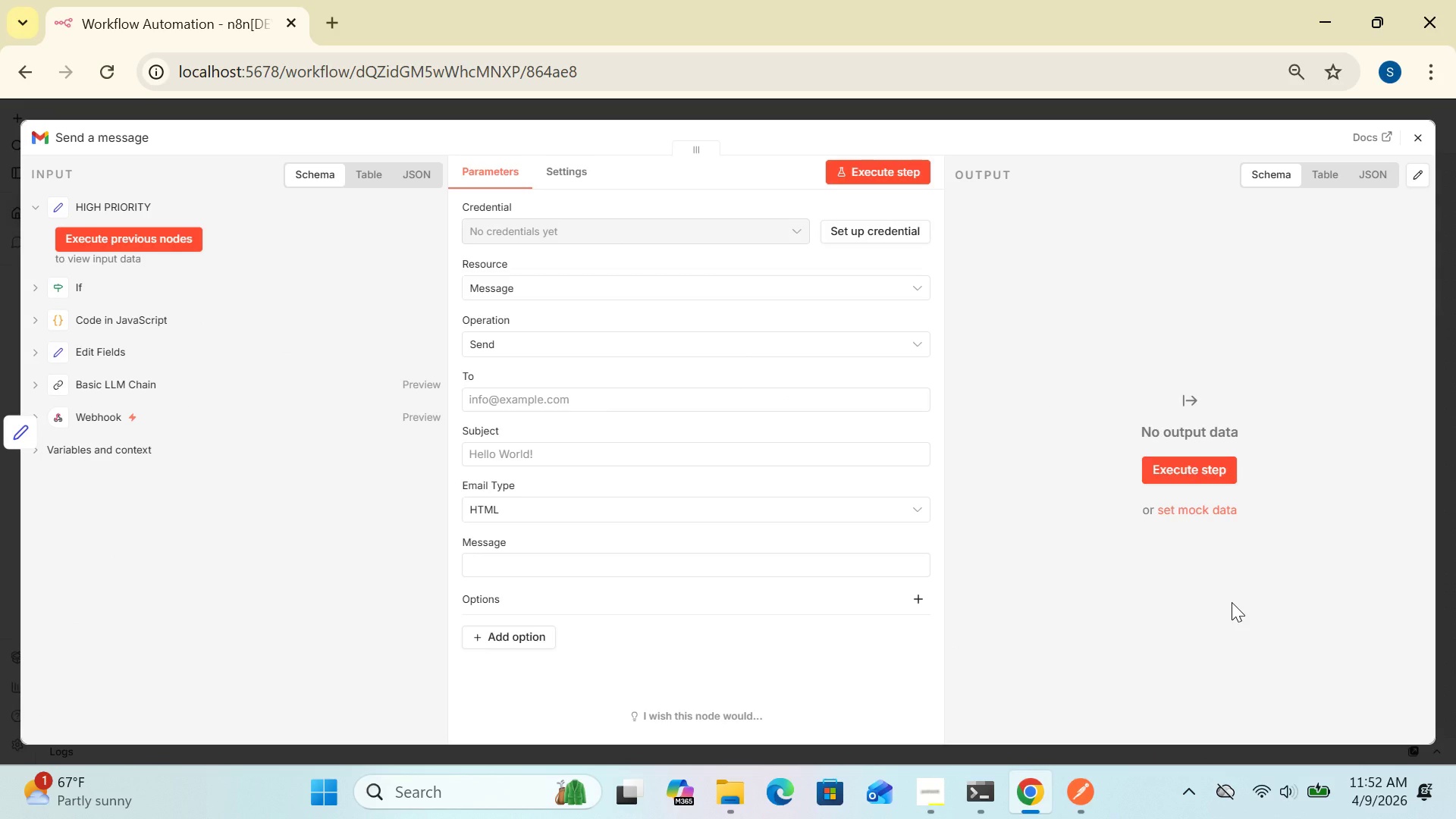 
left_click([1416, 140])
 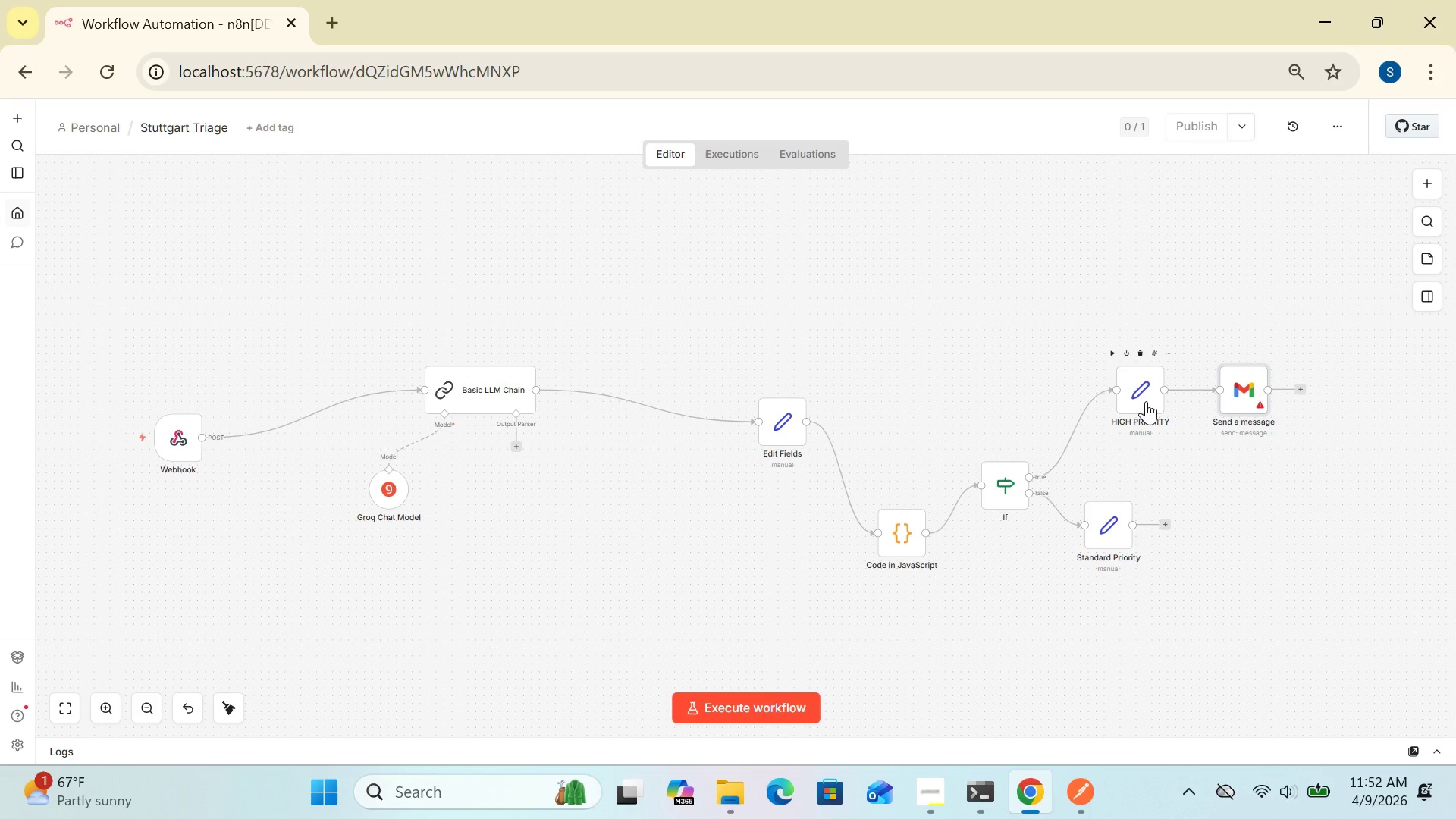 
double_click([1146, 401])
 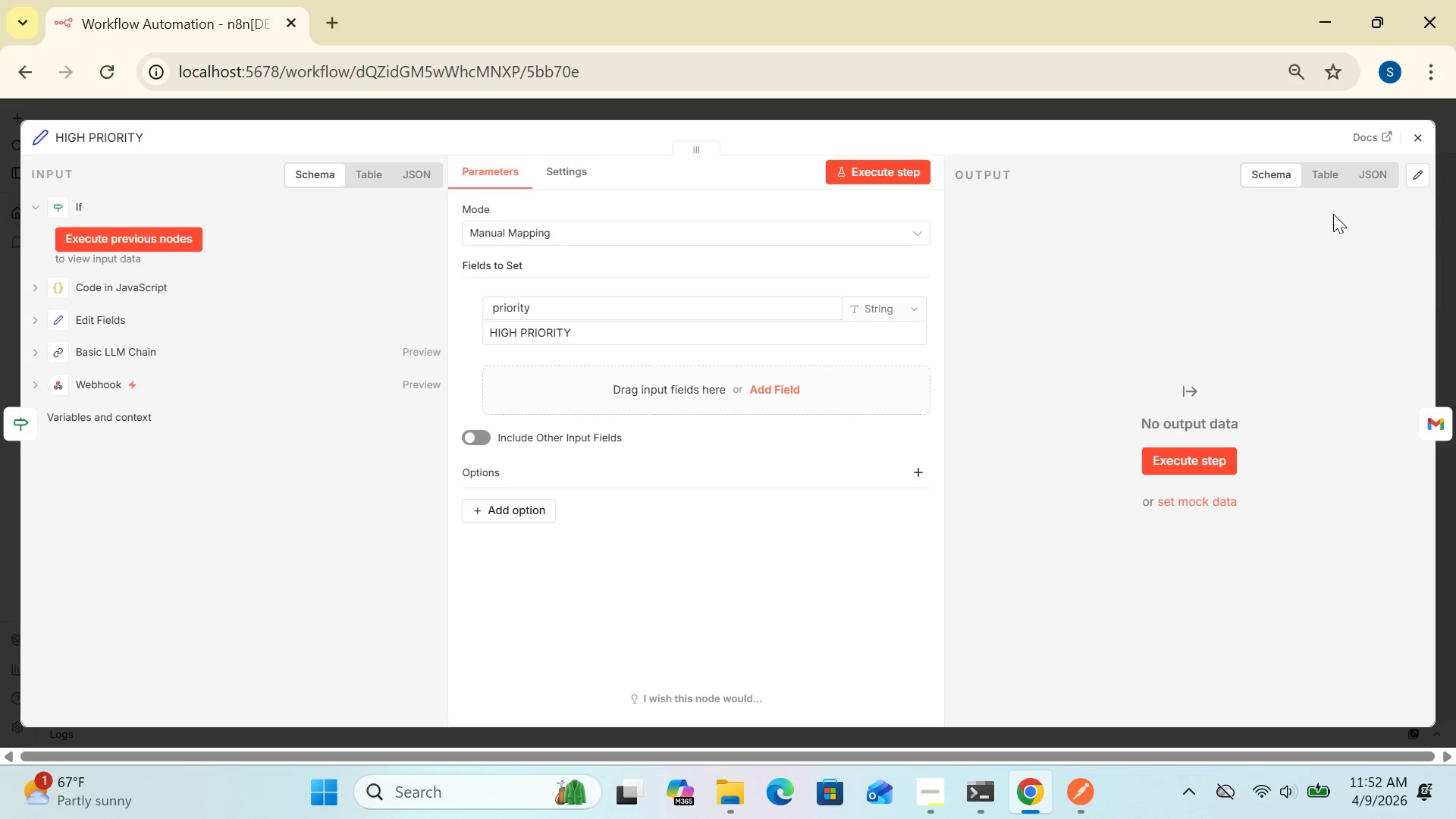 
wait(5.97)
 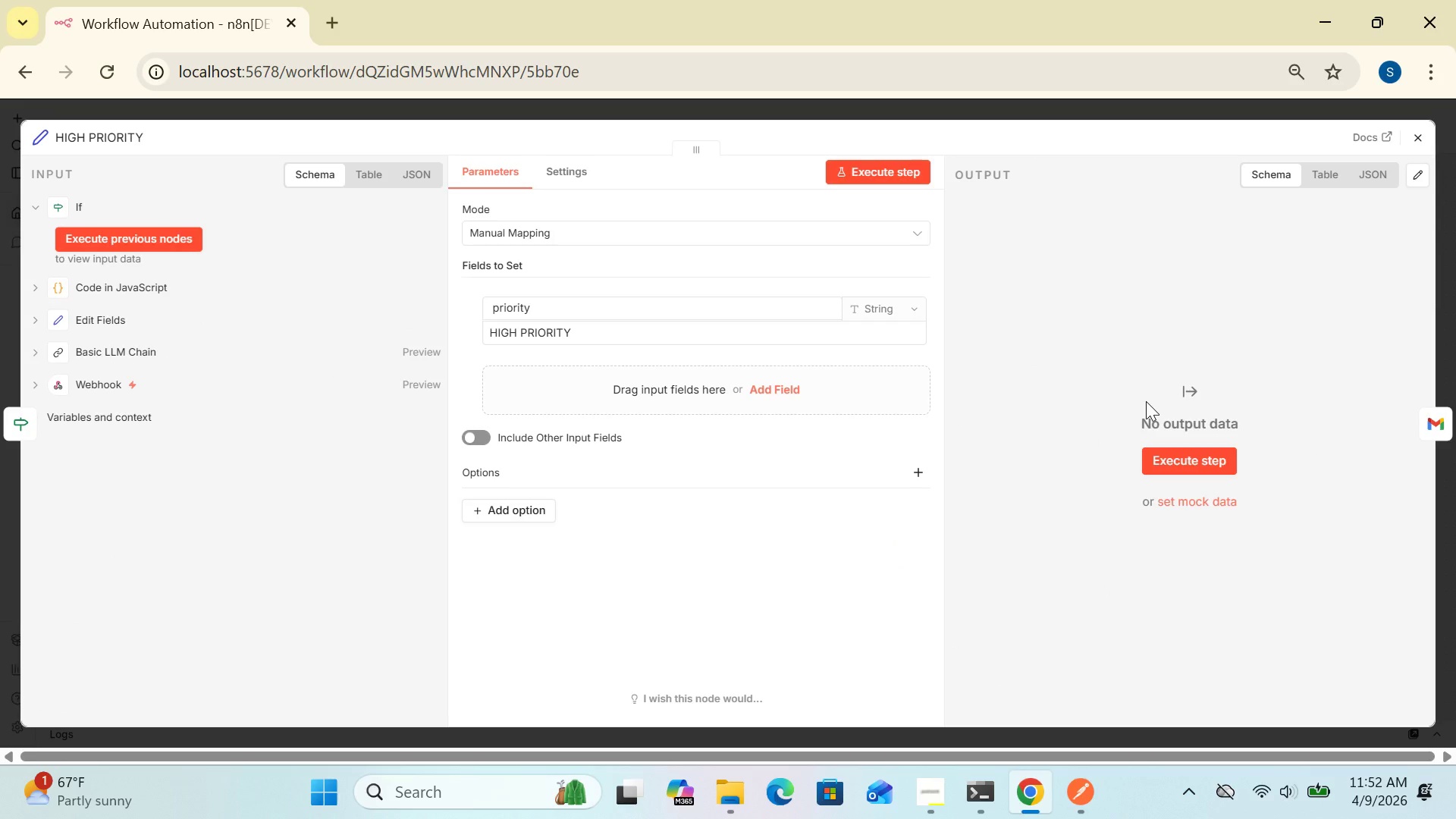 
left_click([1417, 134])
 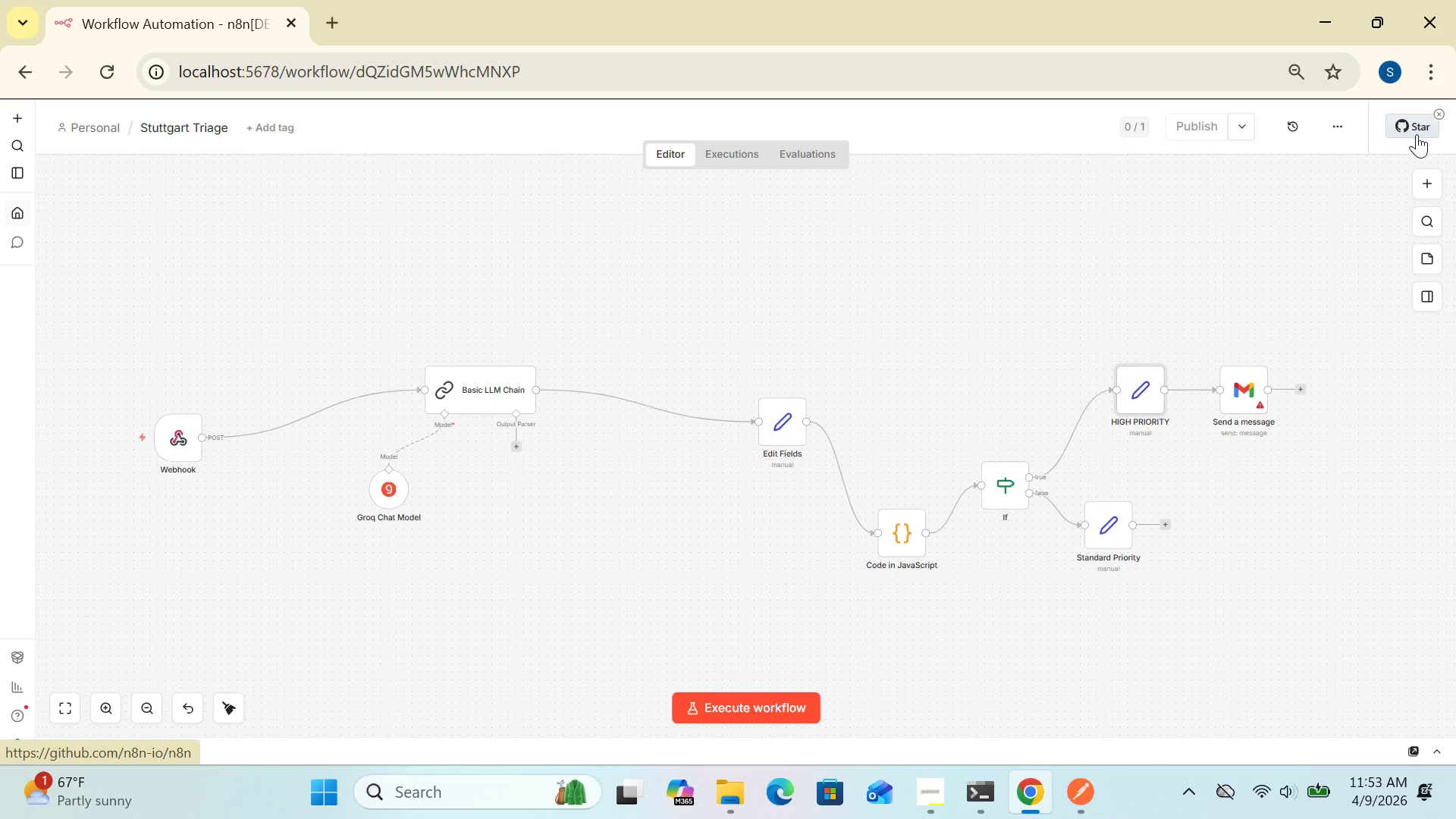 
wait(11.55)
 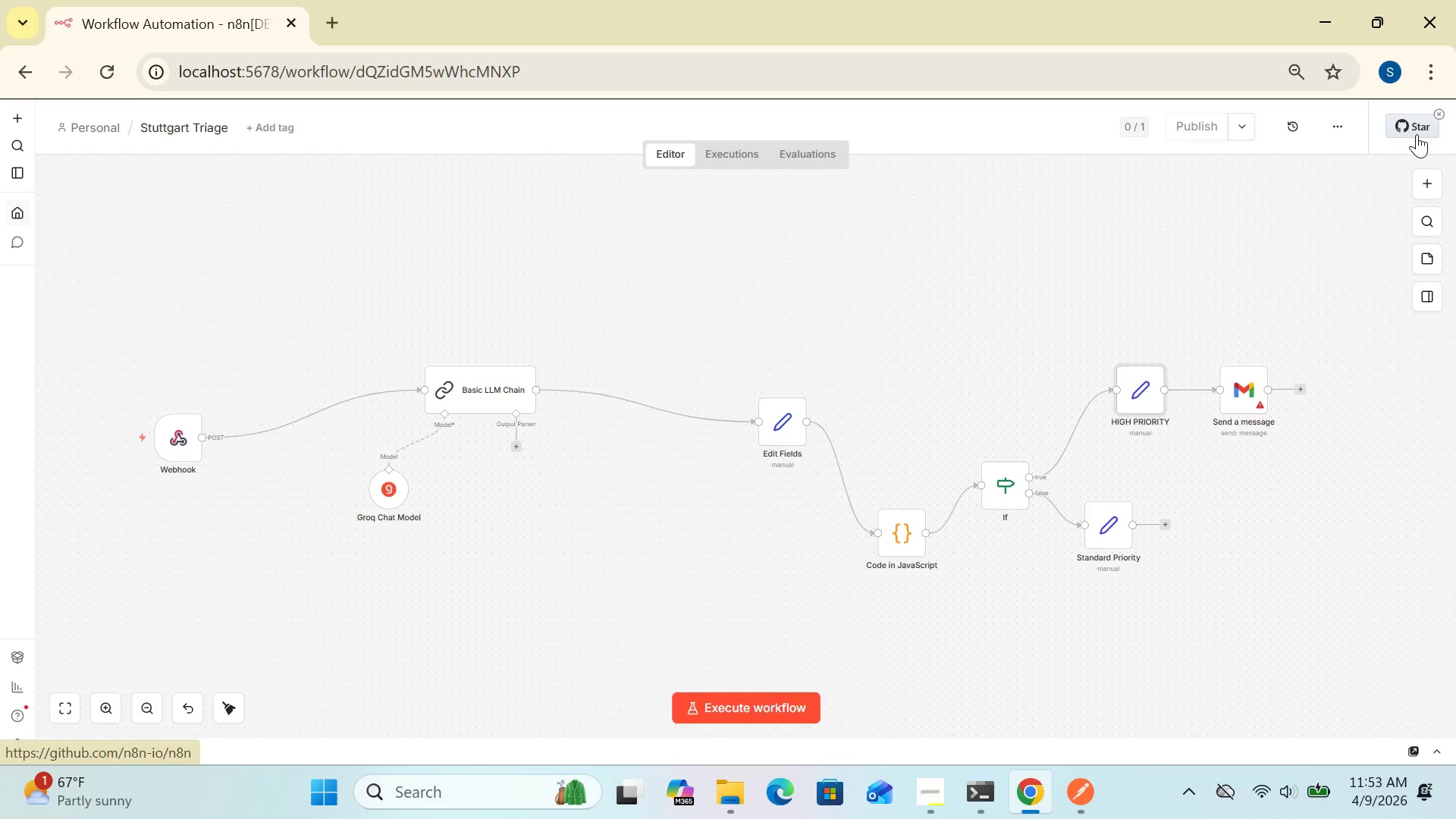 
left_click([1245, 358])
 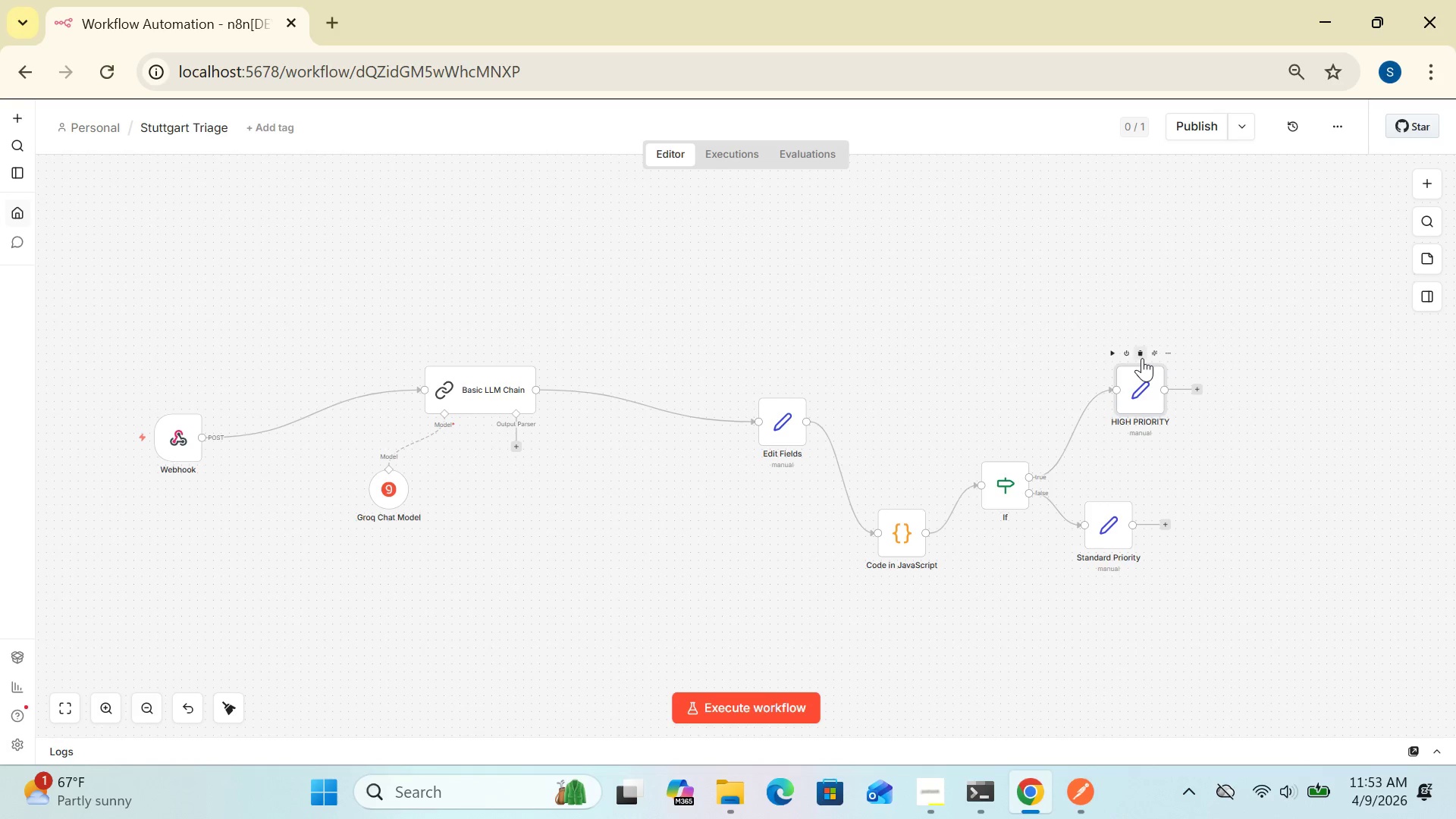 
left_click([1142, 358])
 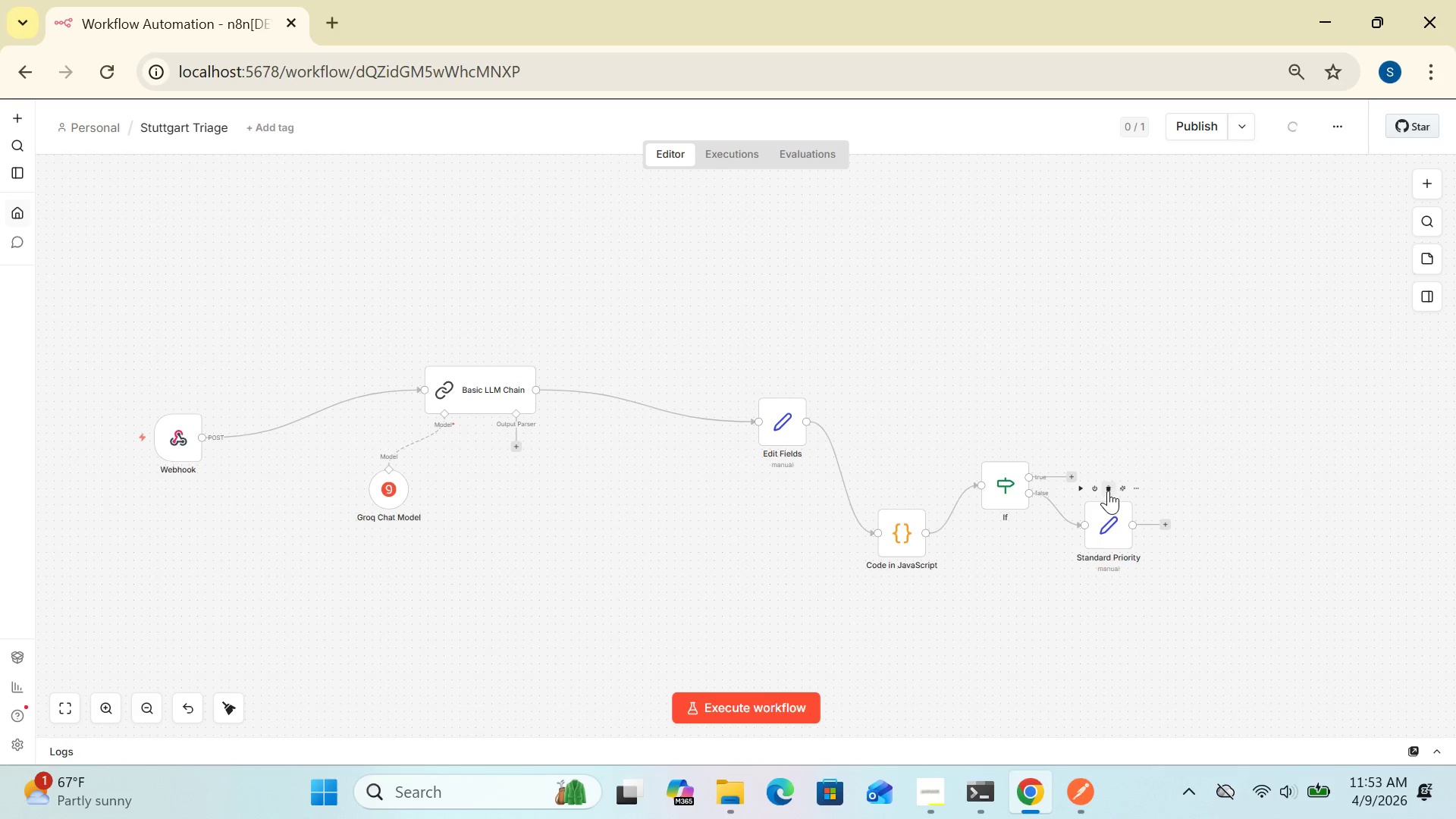 
left_click([1107, 491])
 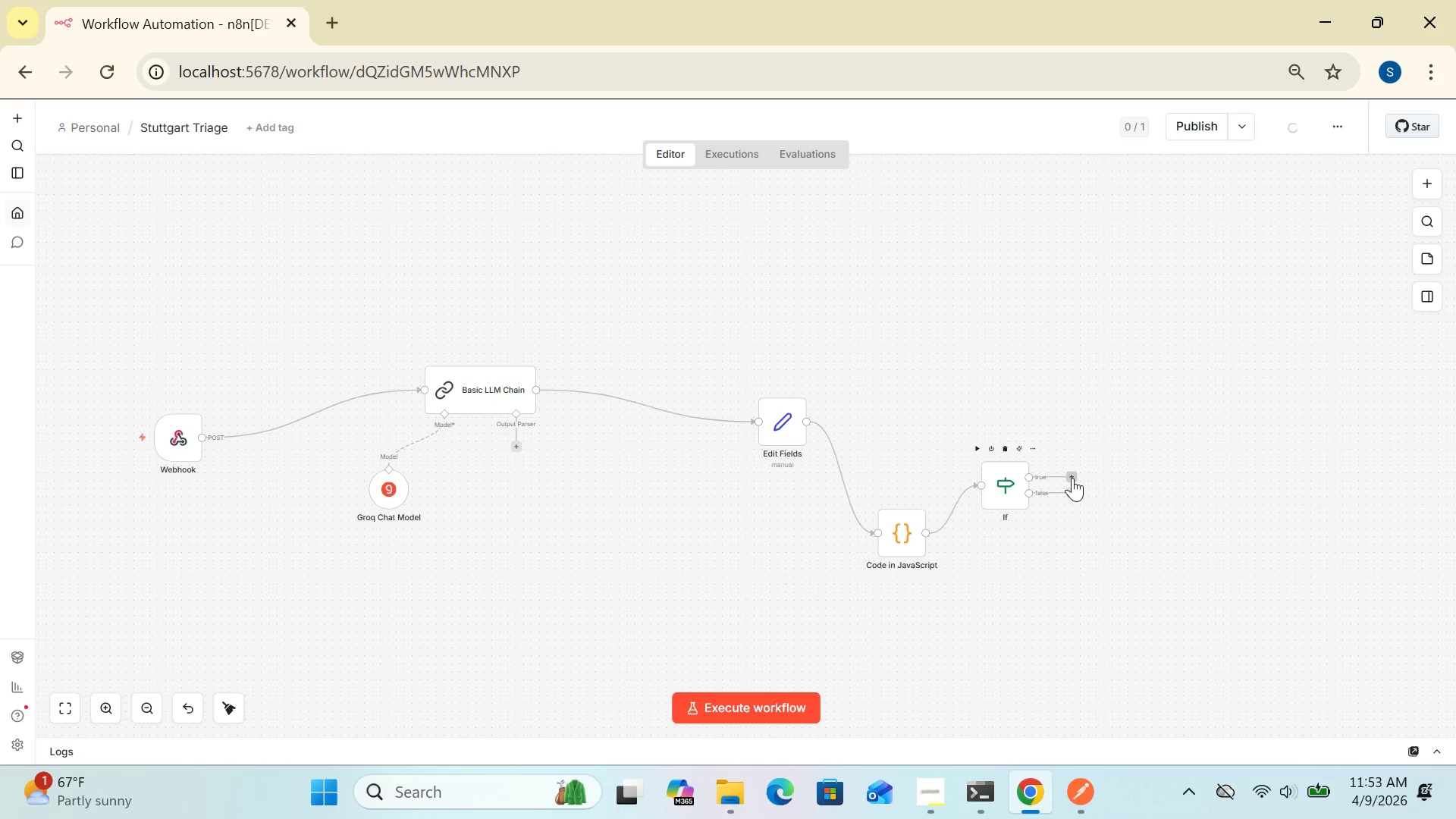 
left_click([1072, 478])
 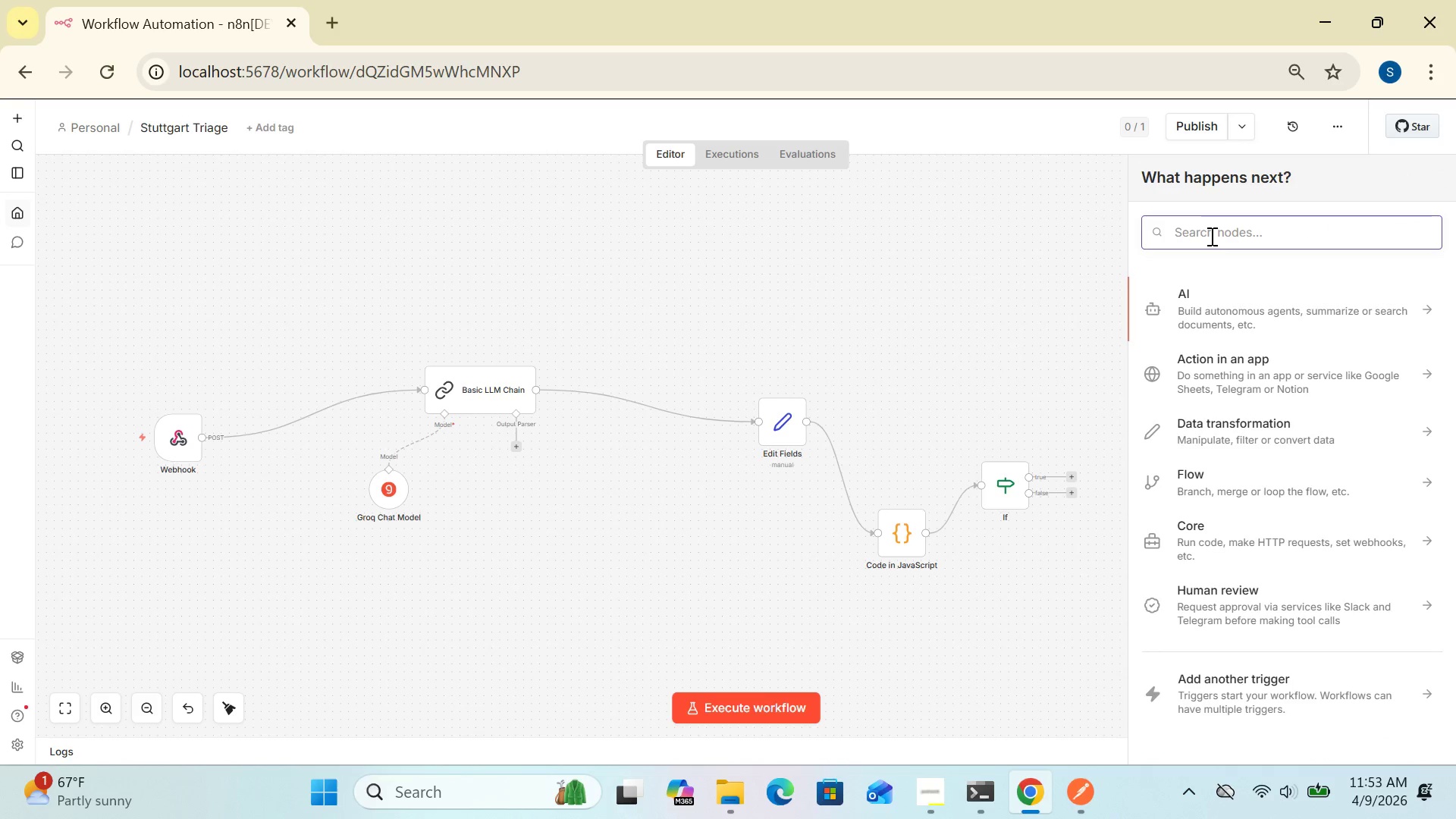 
left_click([1210, 233])
 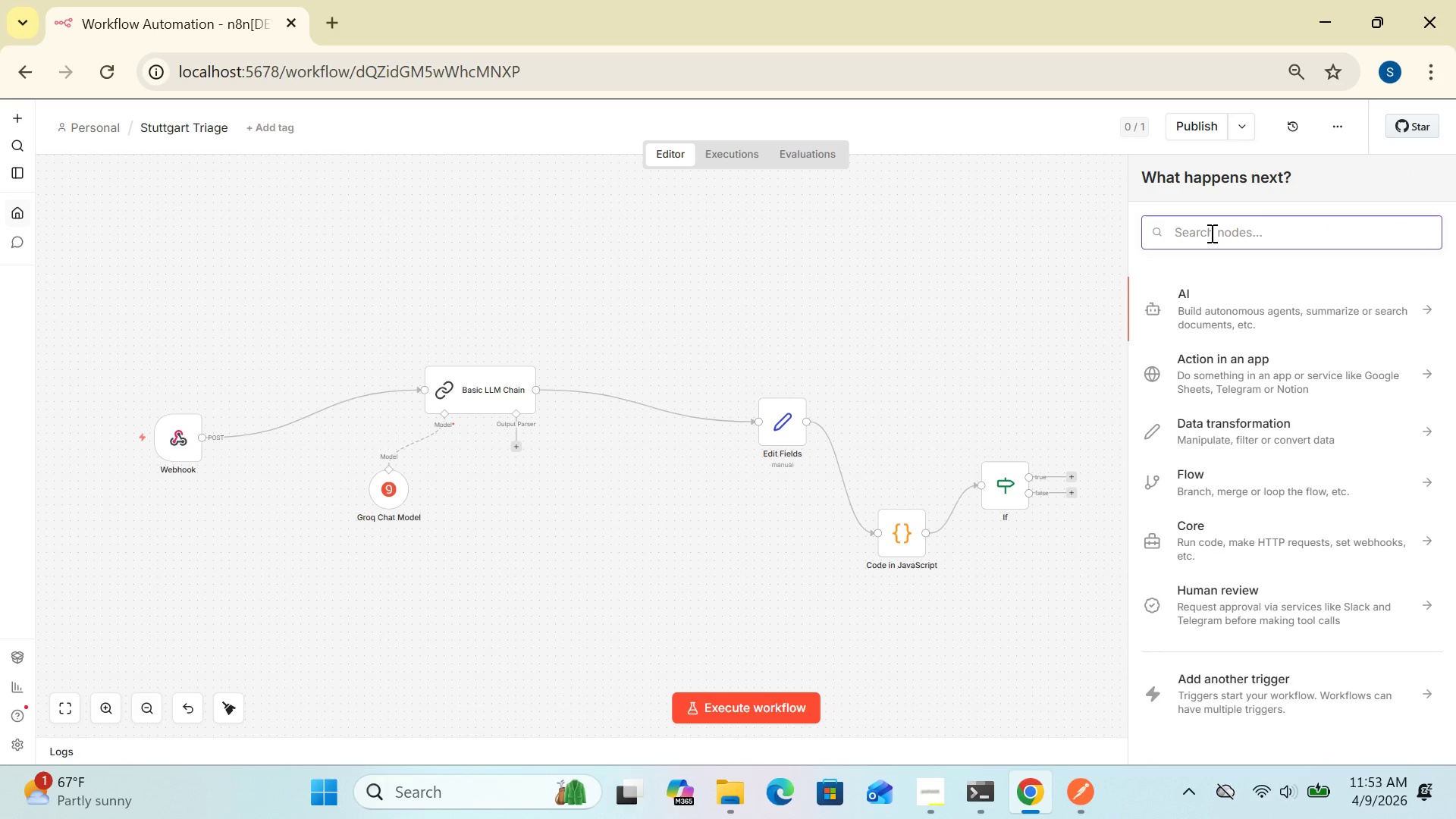 
key(Shift+G)
 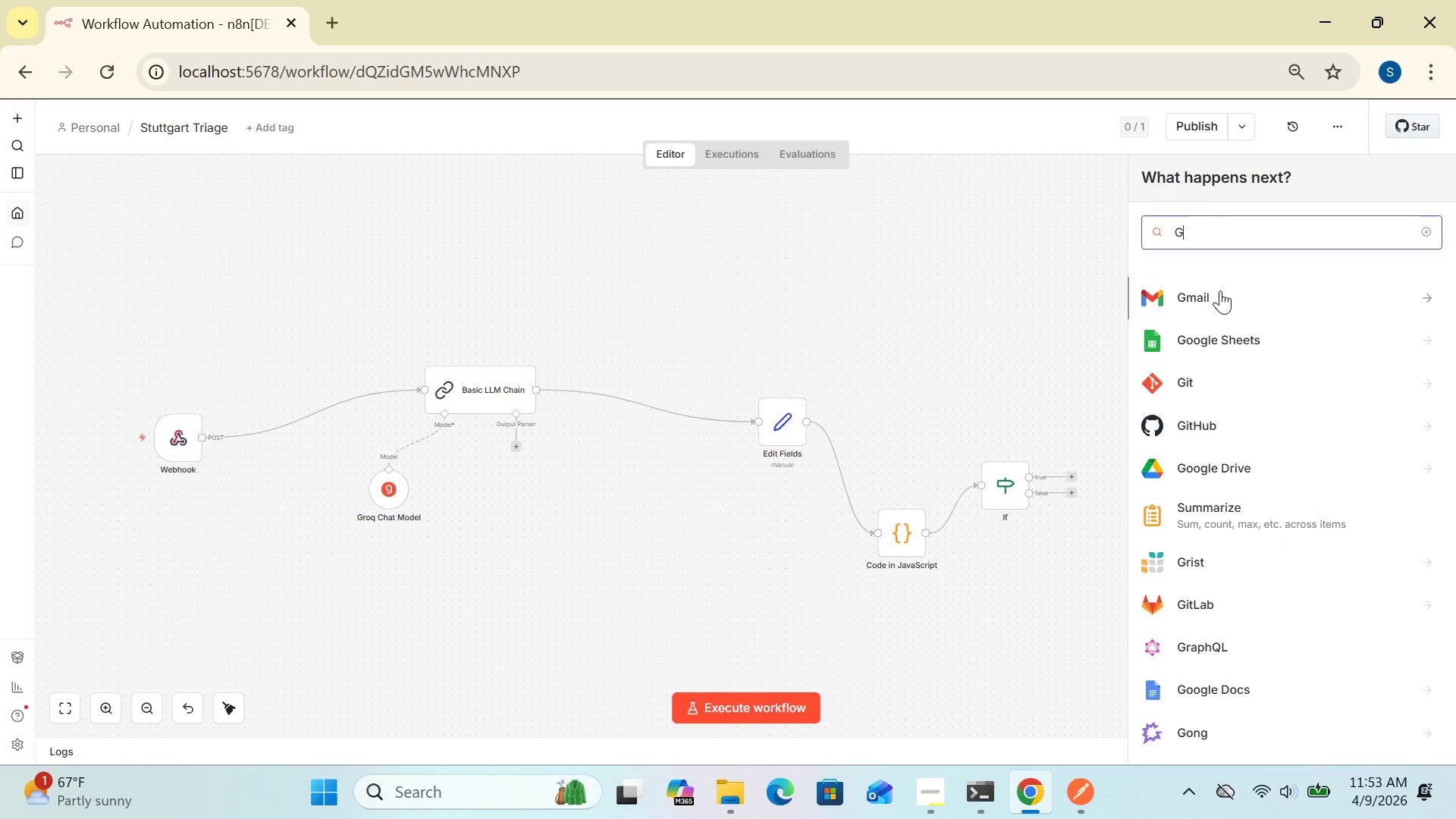 
left_click([1220, 290])
 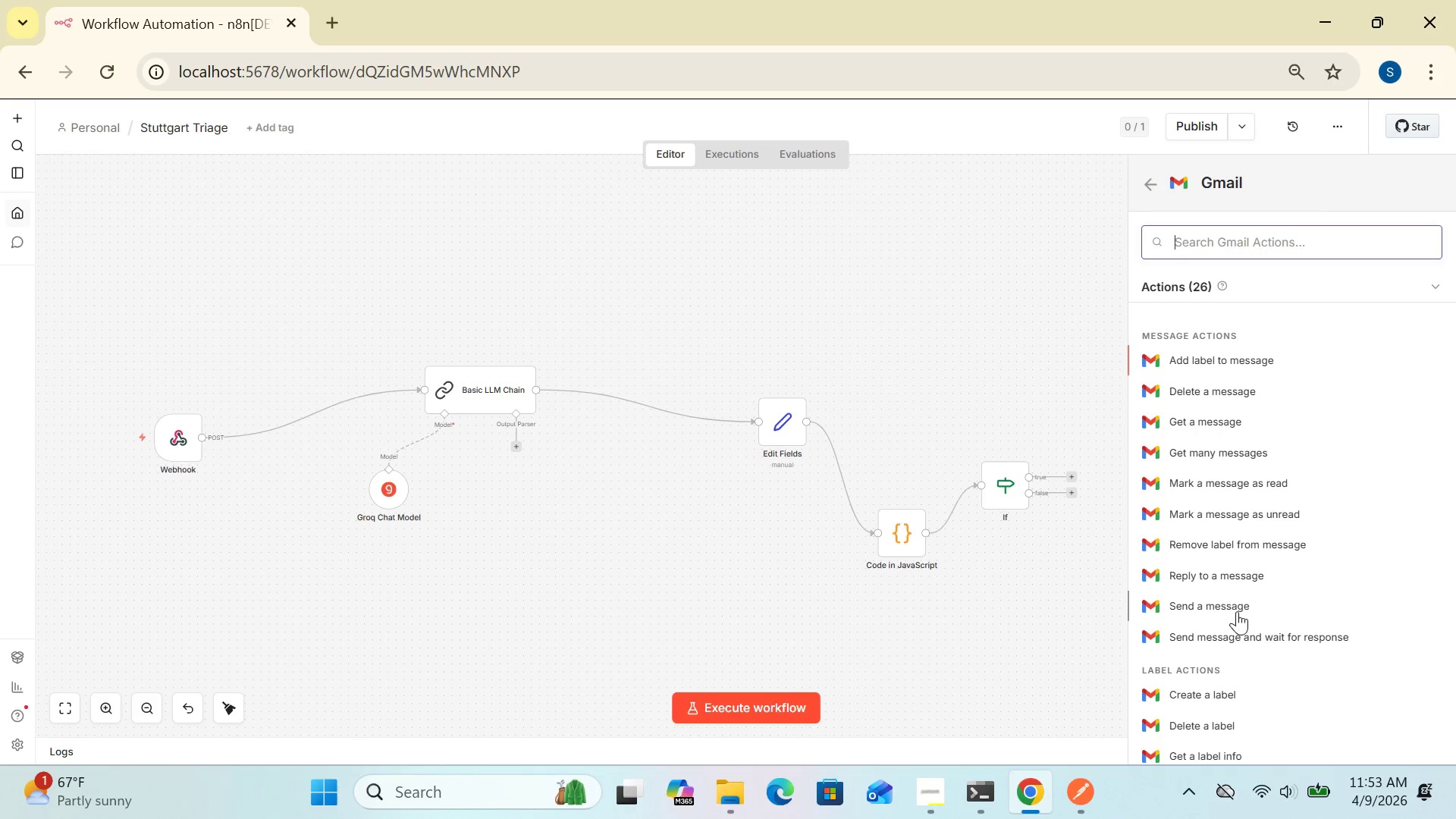 
left_click([1235, 601])
 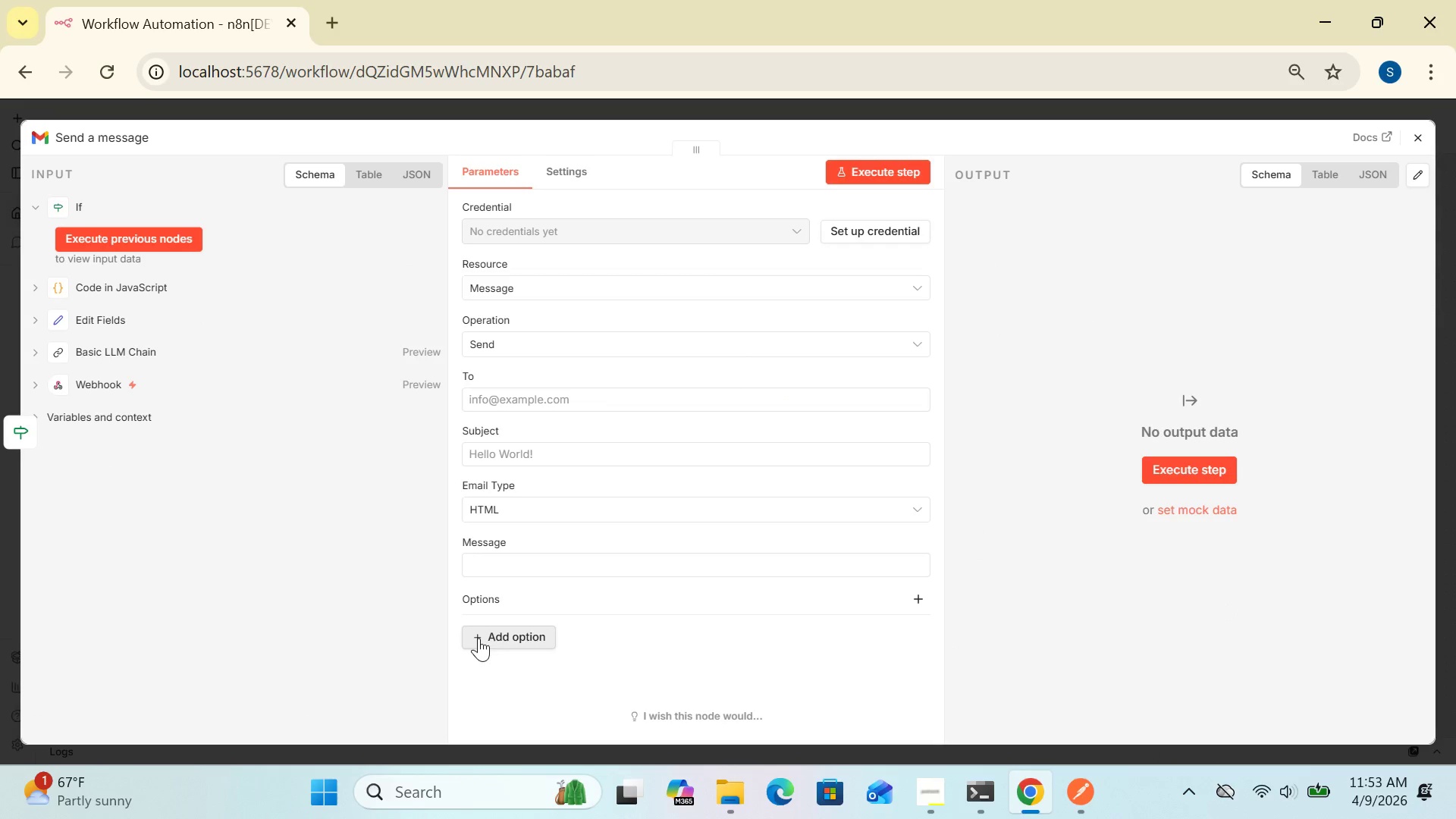 
wait(7.39)
 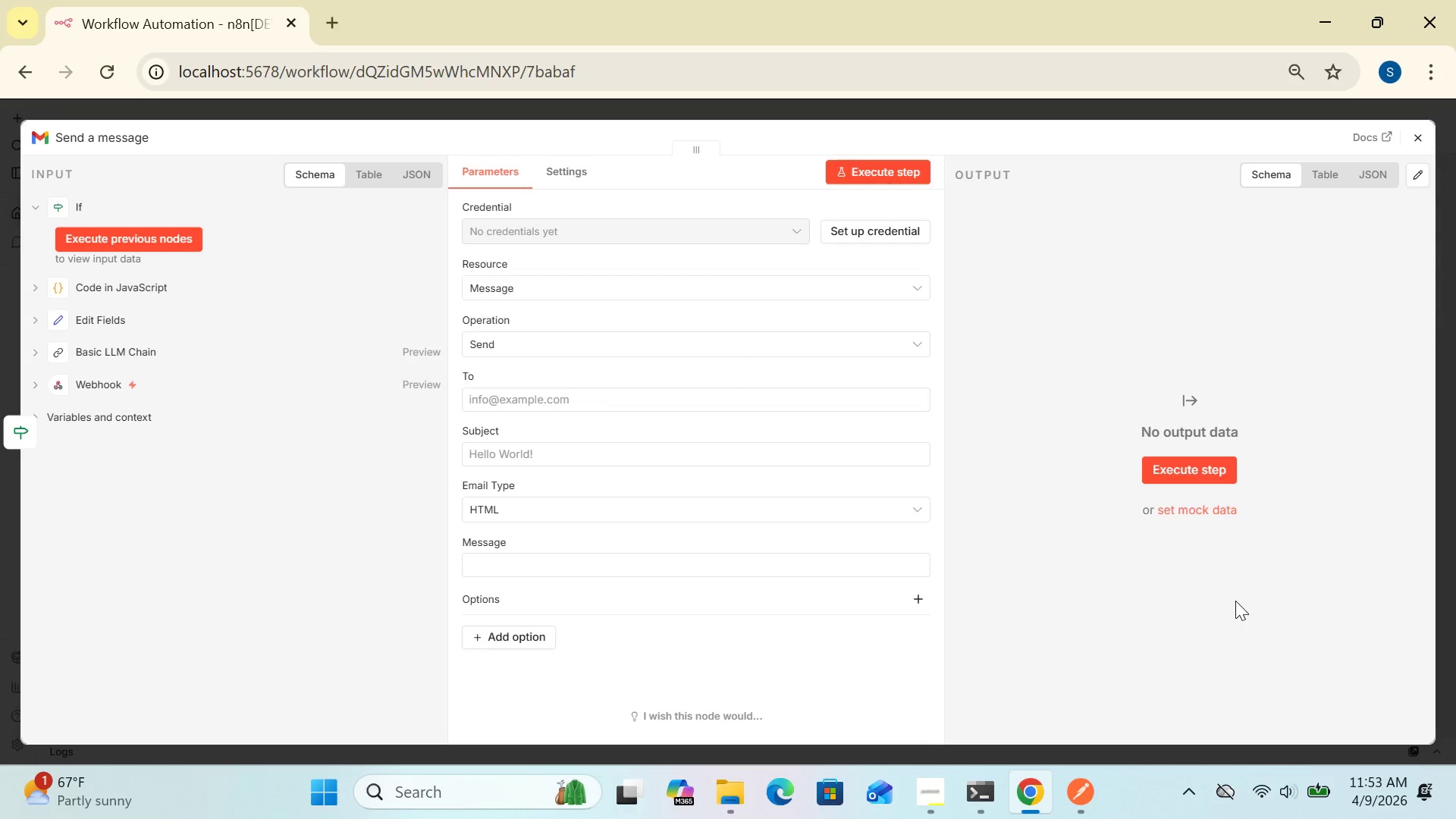 
left_click([133, 139])
 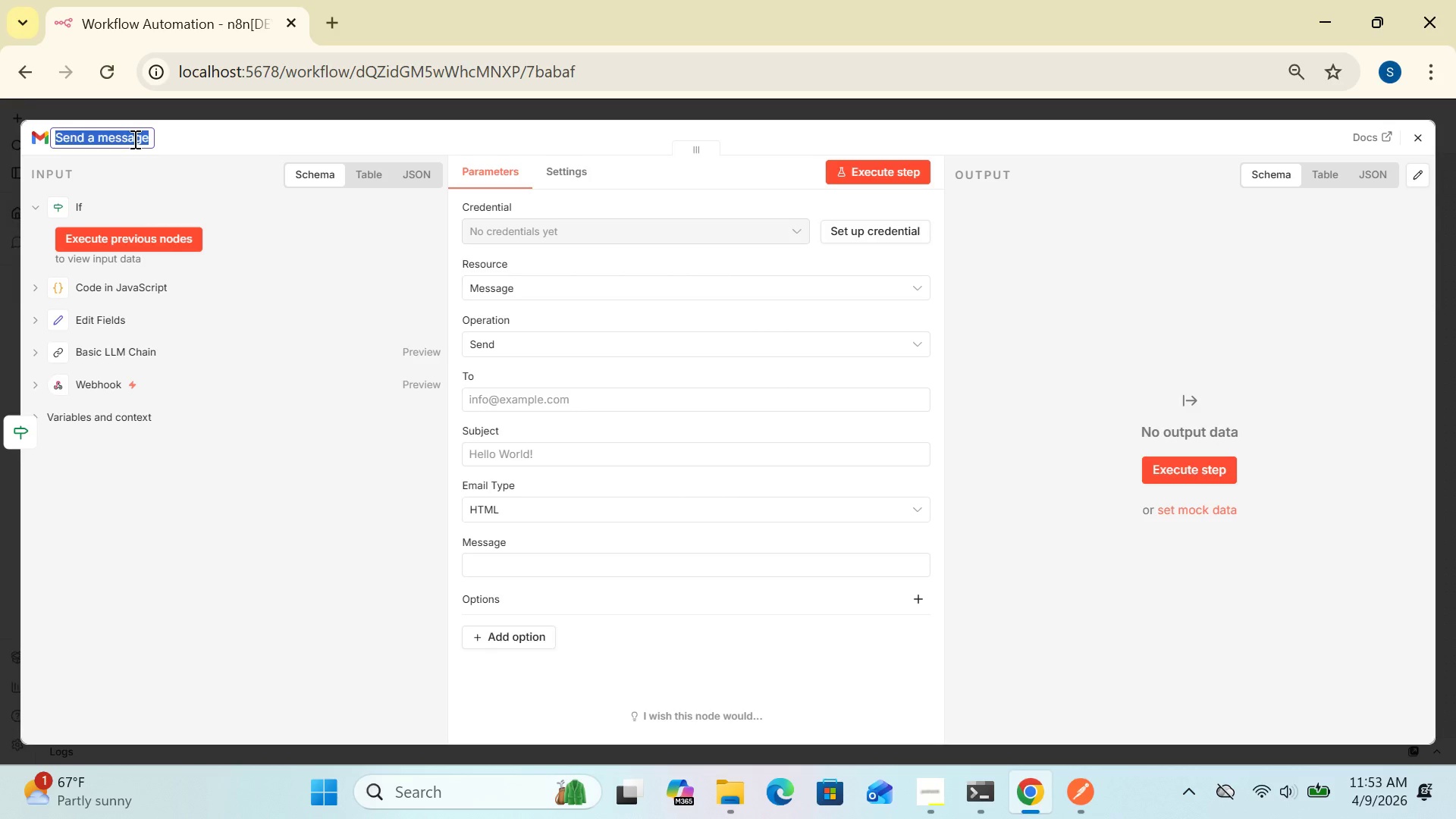 
type(HIGH PRIORITUY)
 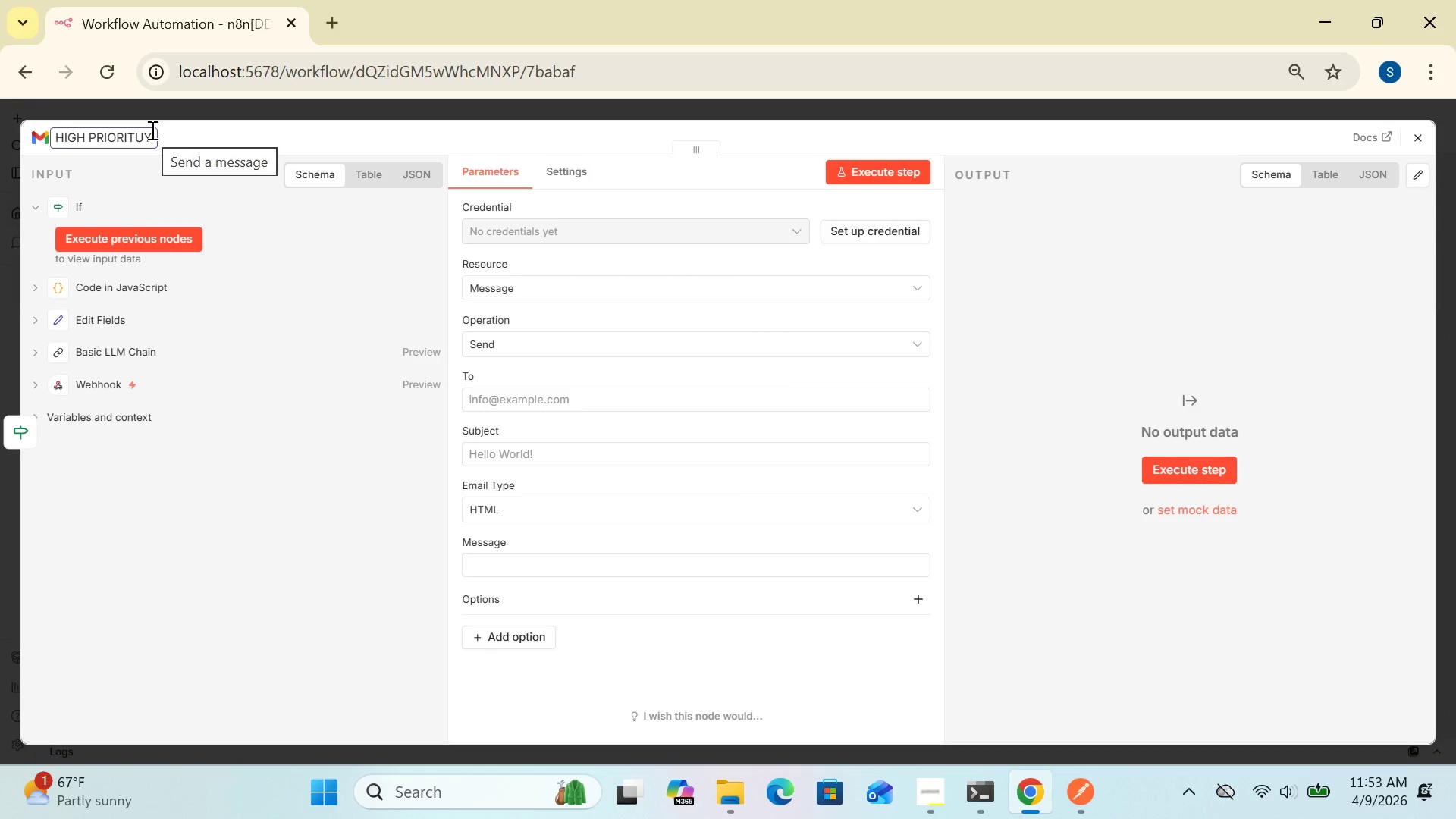 
key(Backspace)
 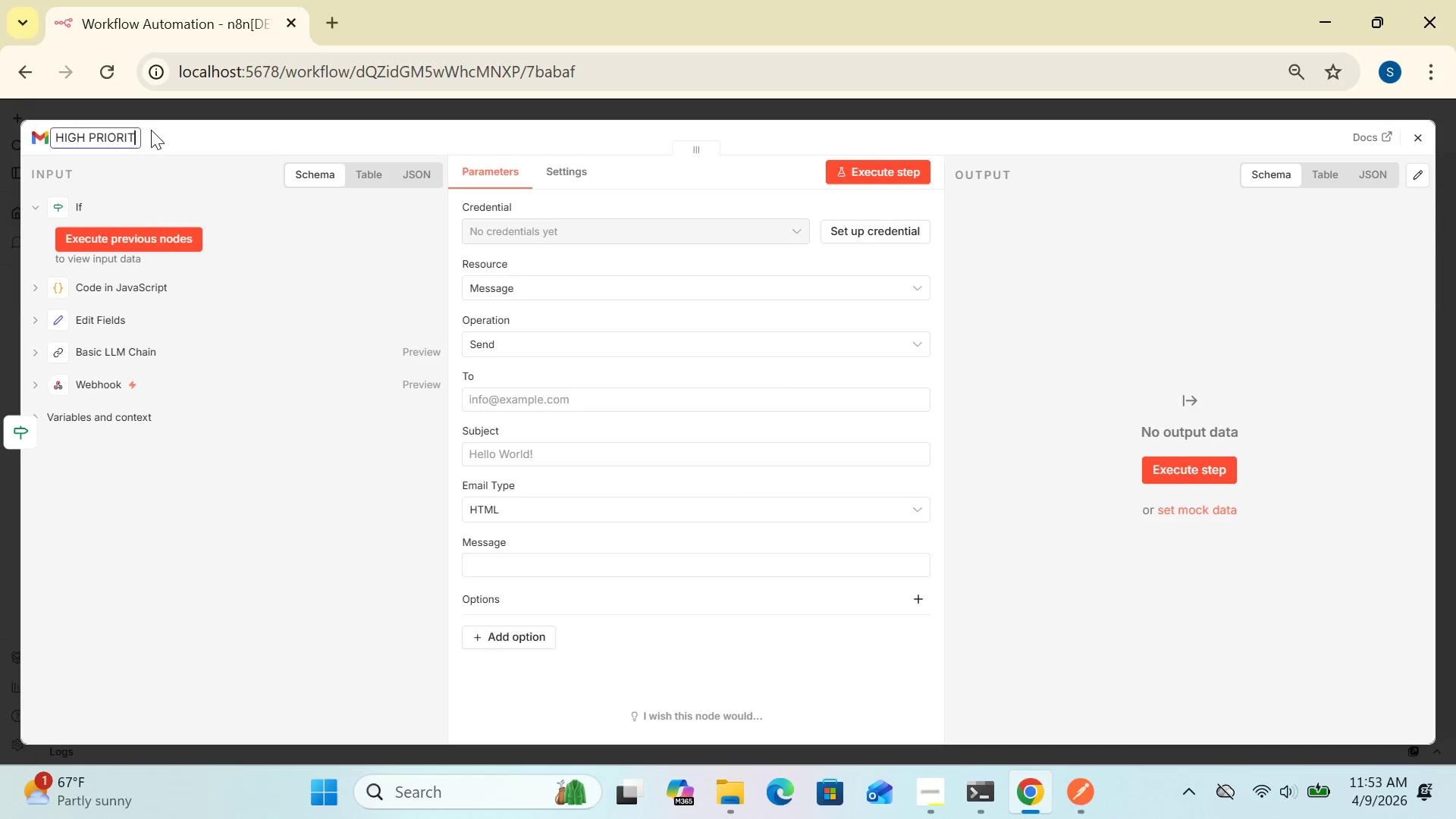 
key(Backspace)
 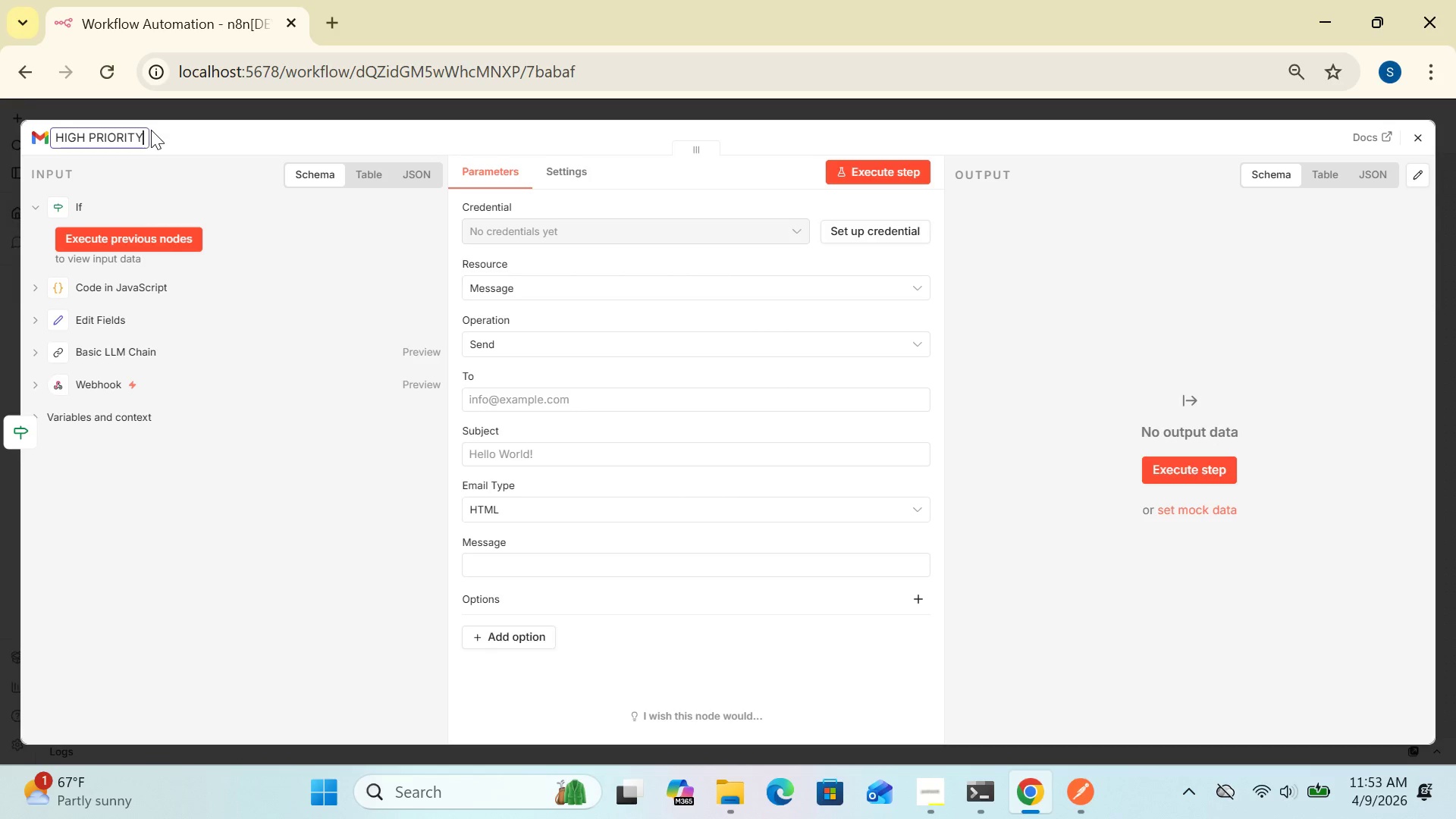 
key(Y)
 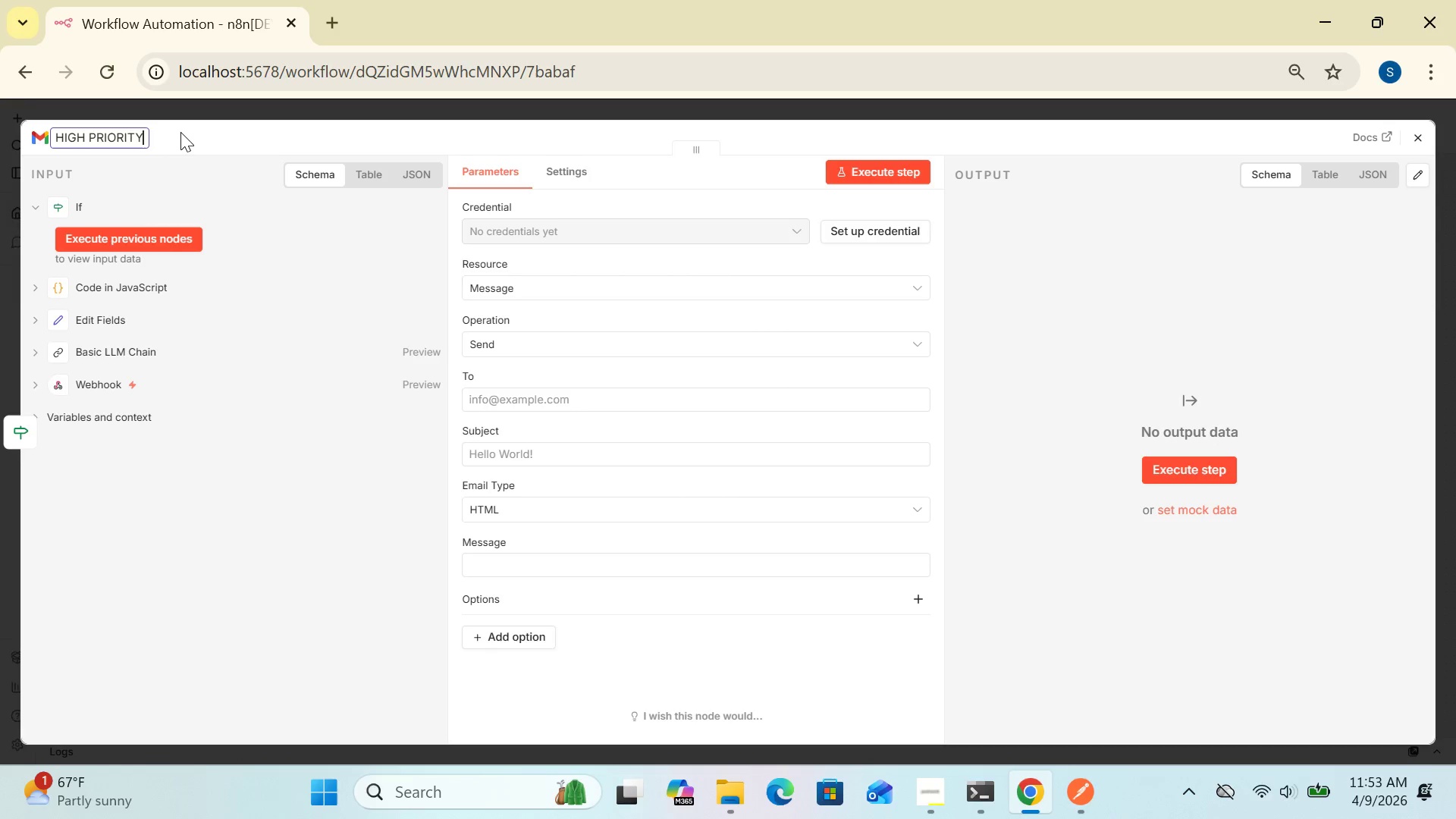 
left_click([180, 132])
 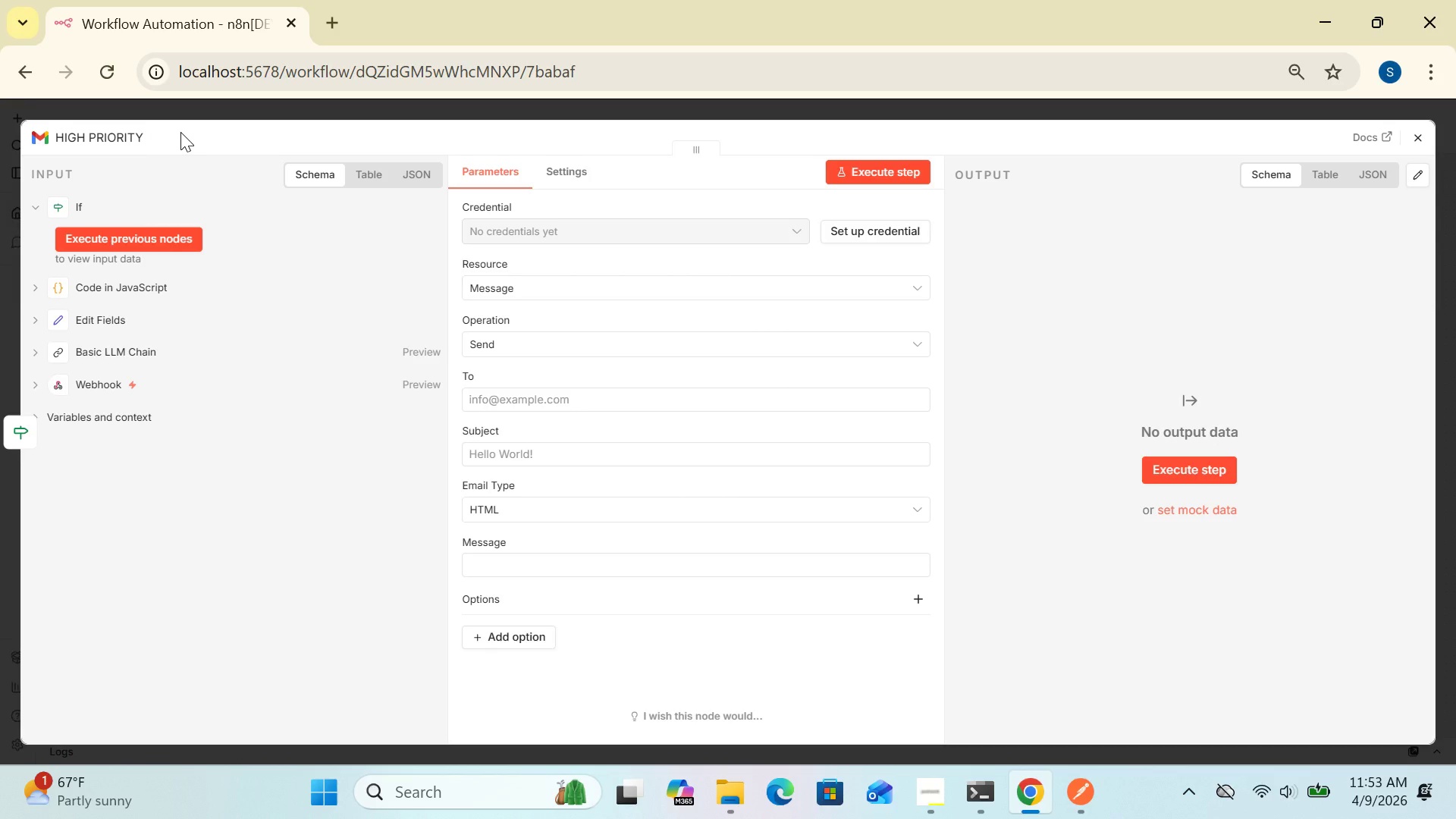 
wait(9.61)
 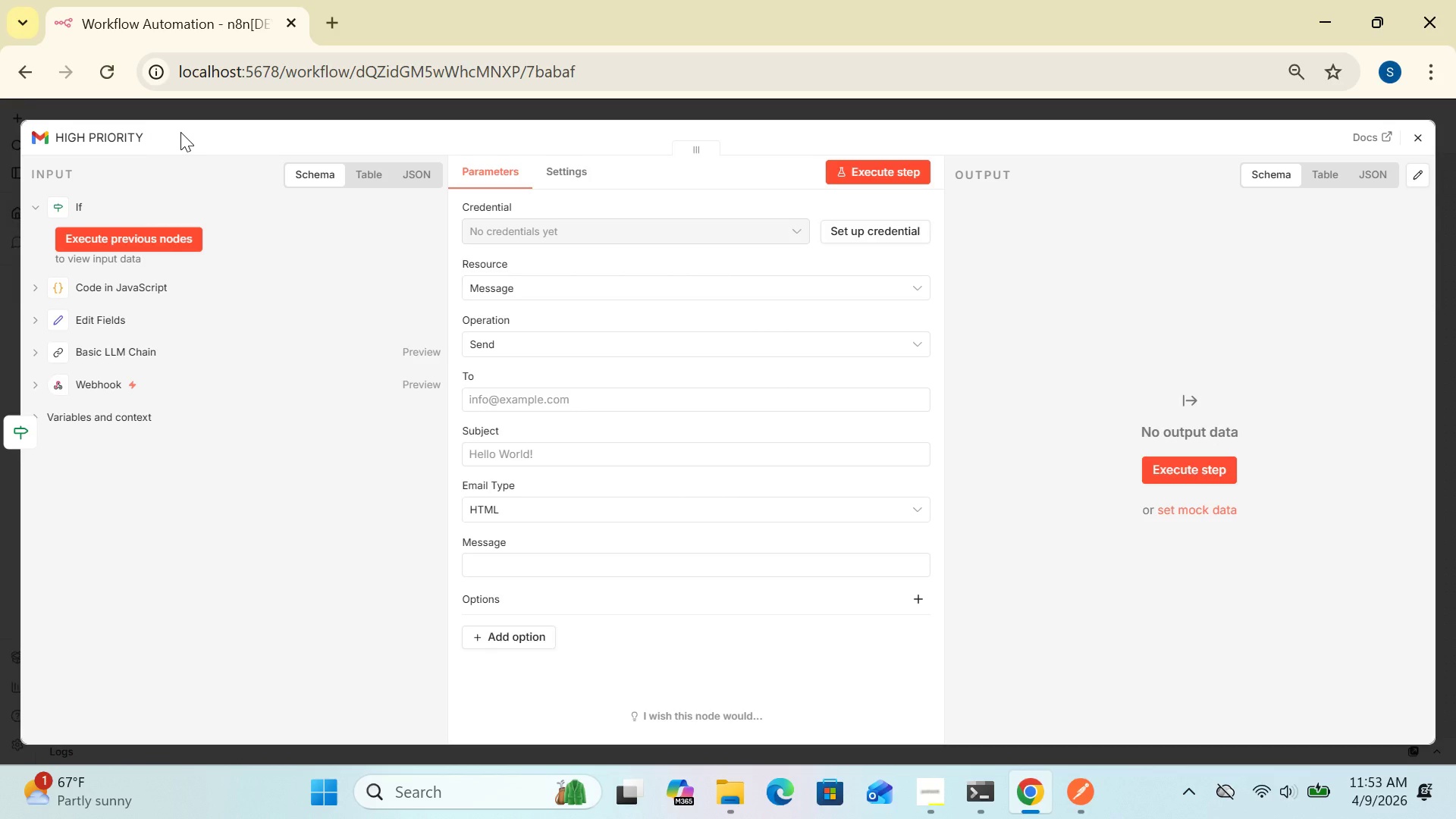 
left_click([849, 231])
 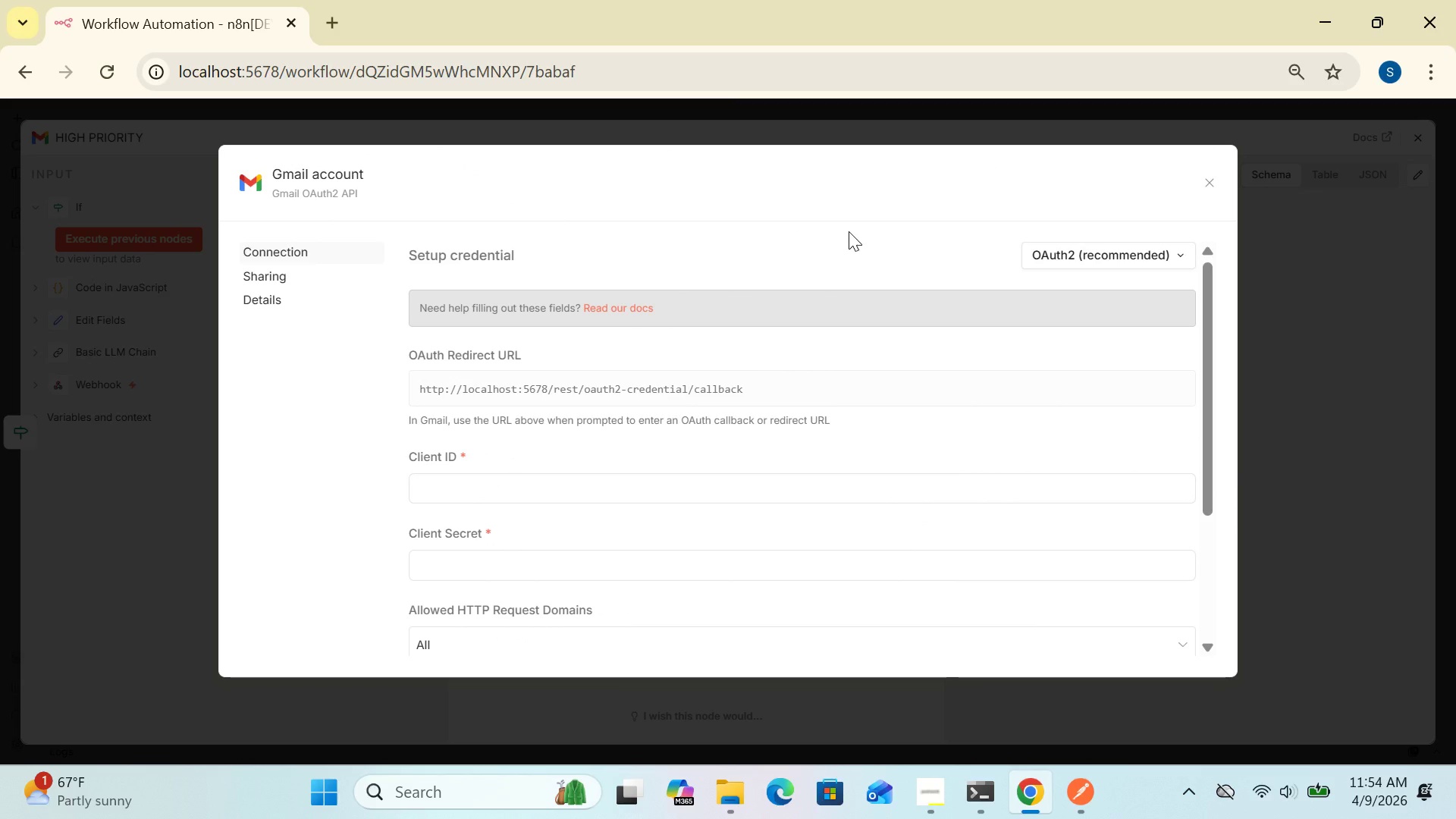 
wait(12.11)
 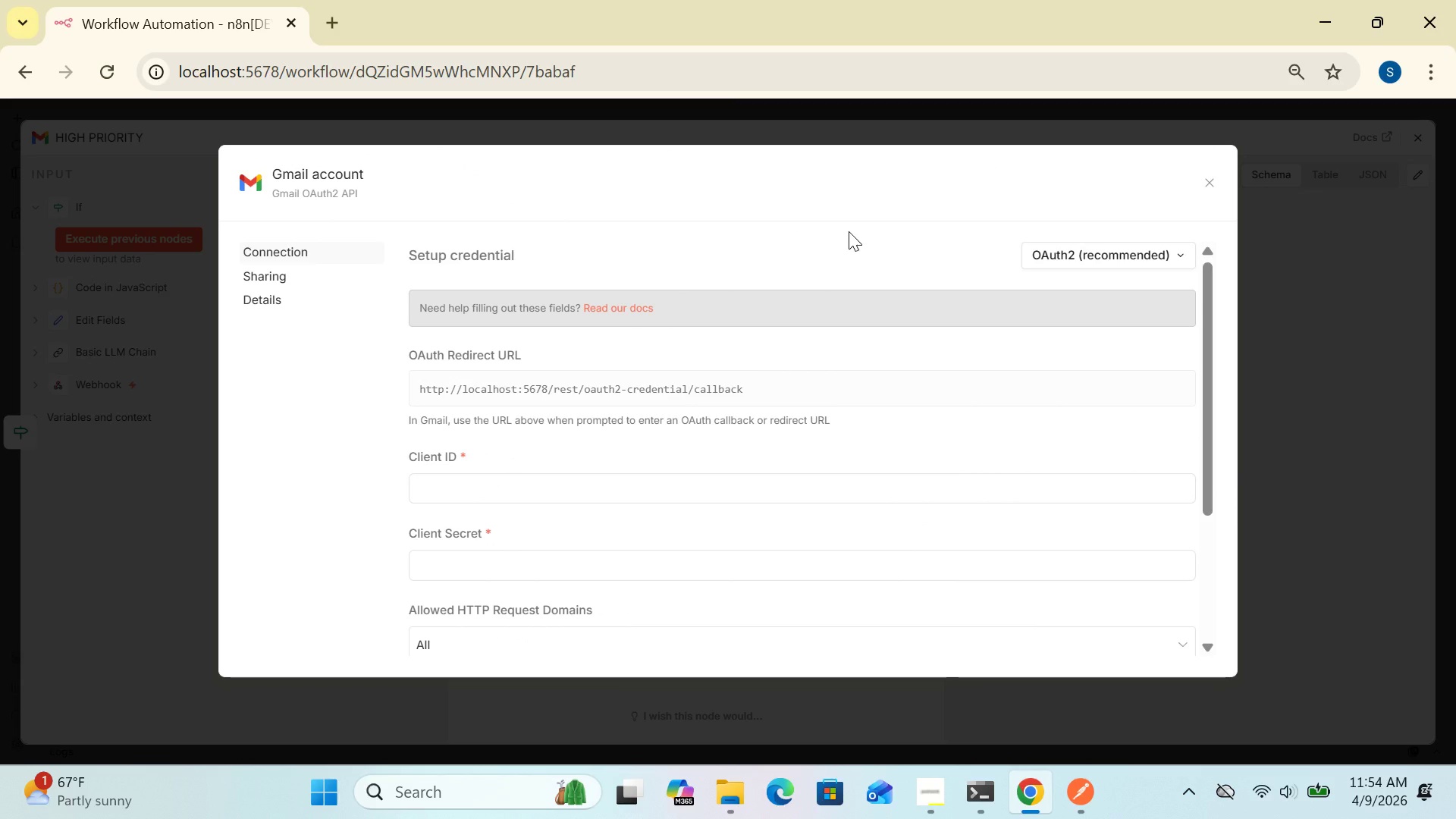 
left_click_drag(start_coordinate=[1203, 445], to_coordinate=[1210, 433])
 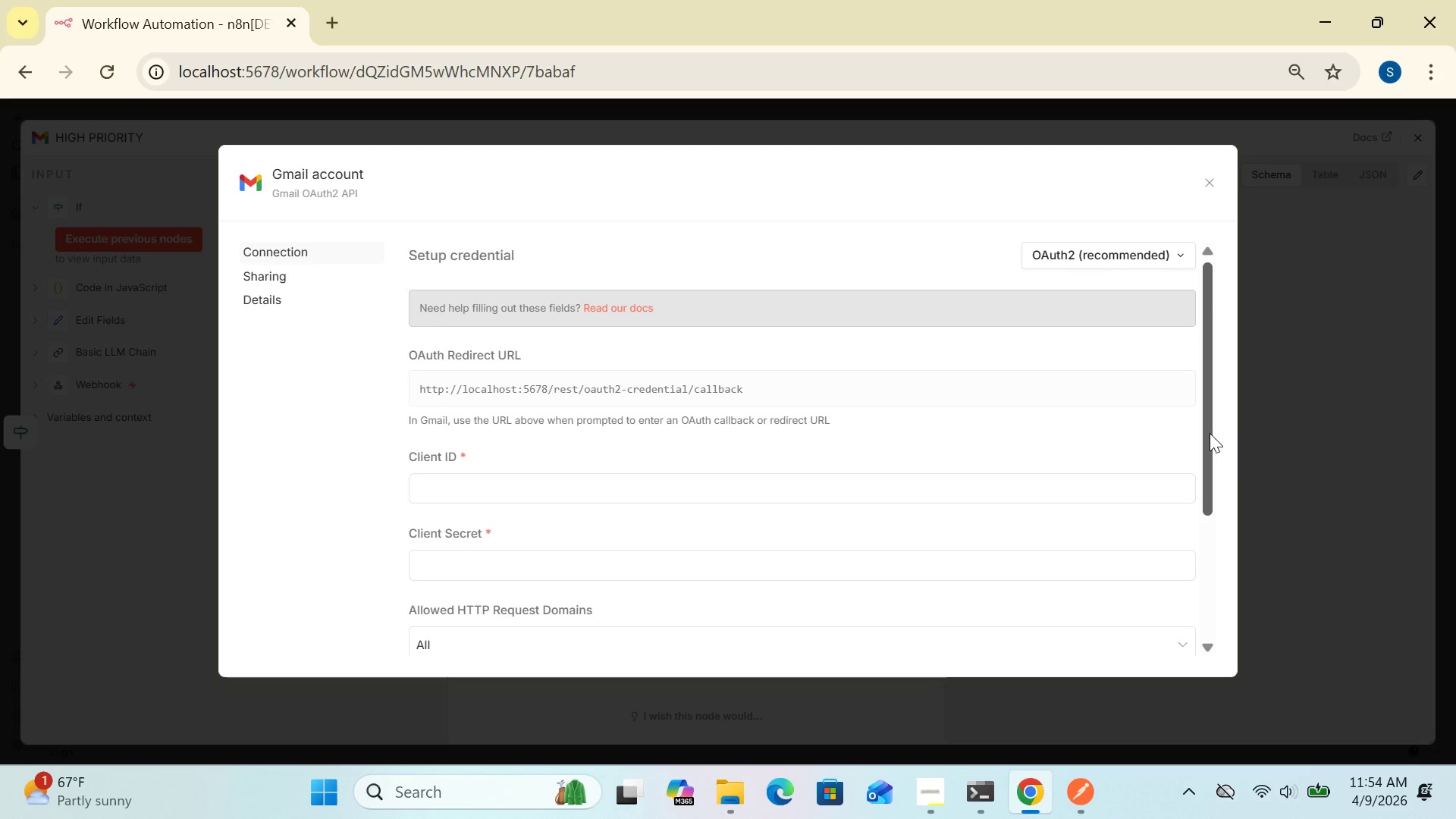 
wait(21.25)
 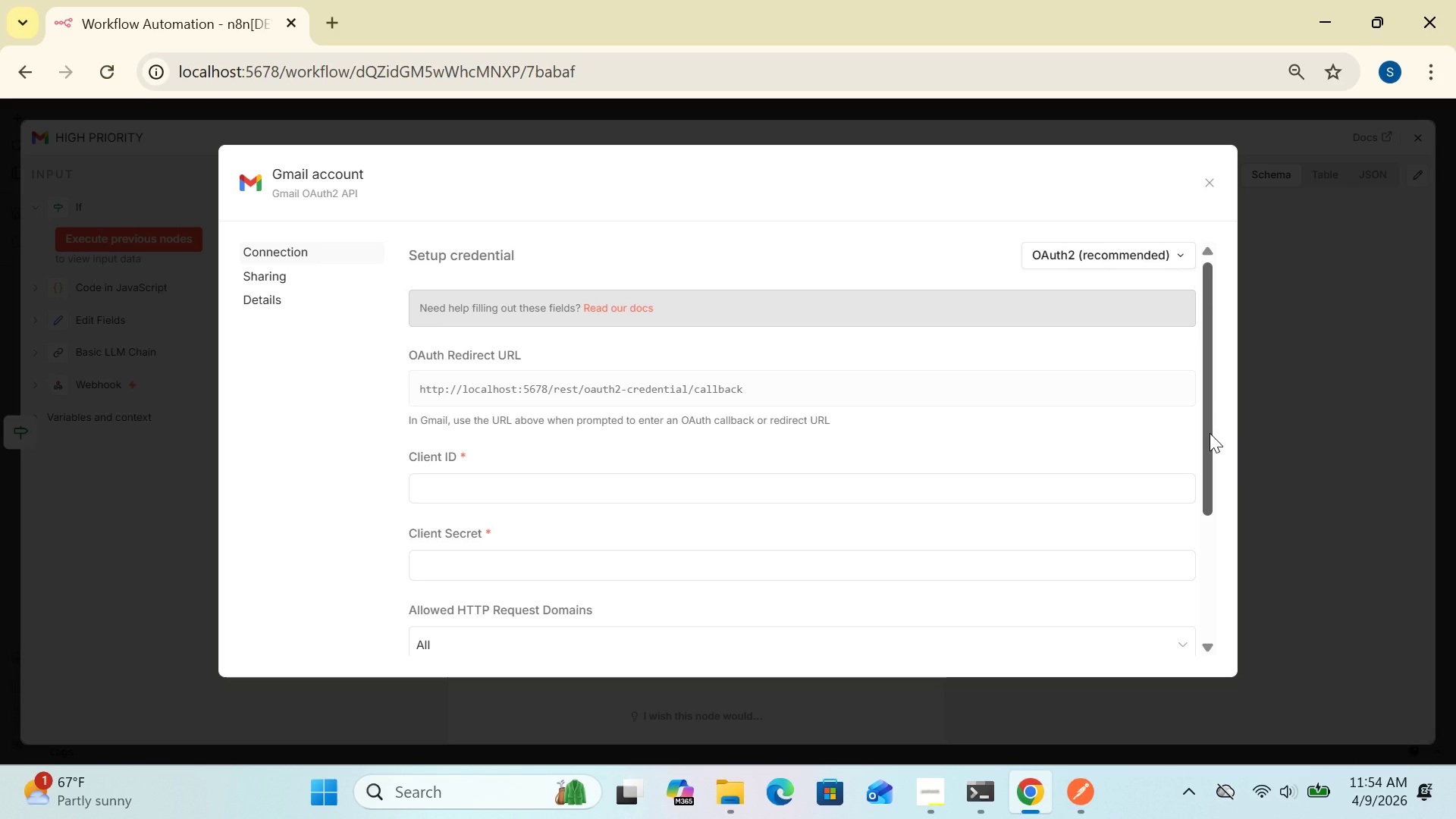 
left_click_drag(start_coordinate=[1210, 490], to_coordinate=[1214, 501])
 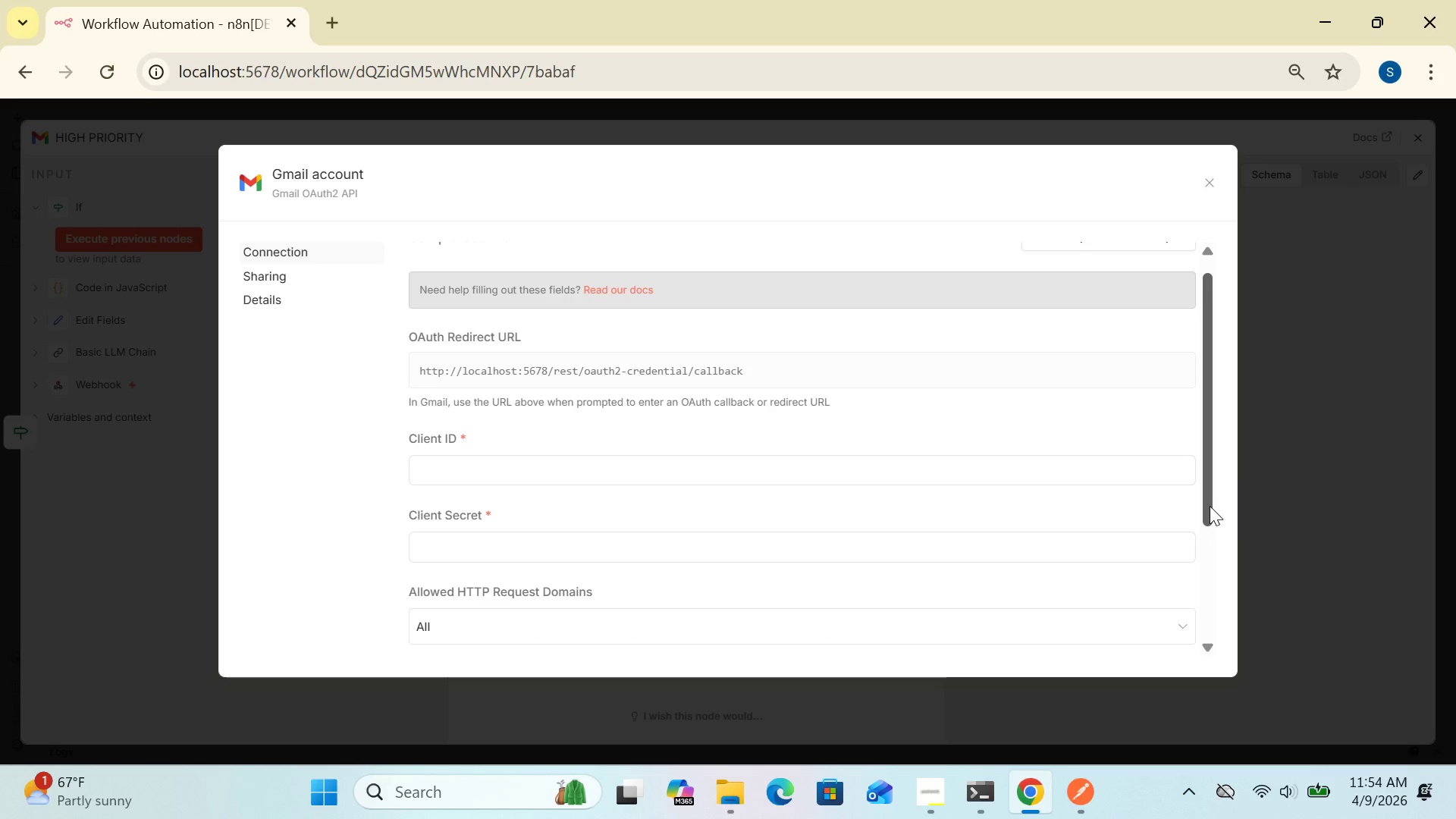 
left_click_drag(start_coordinate=[1210, 506], to_coordinate=[1207, 555])
 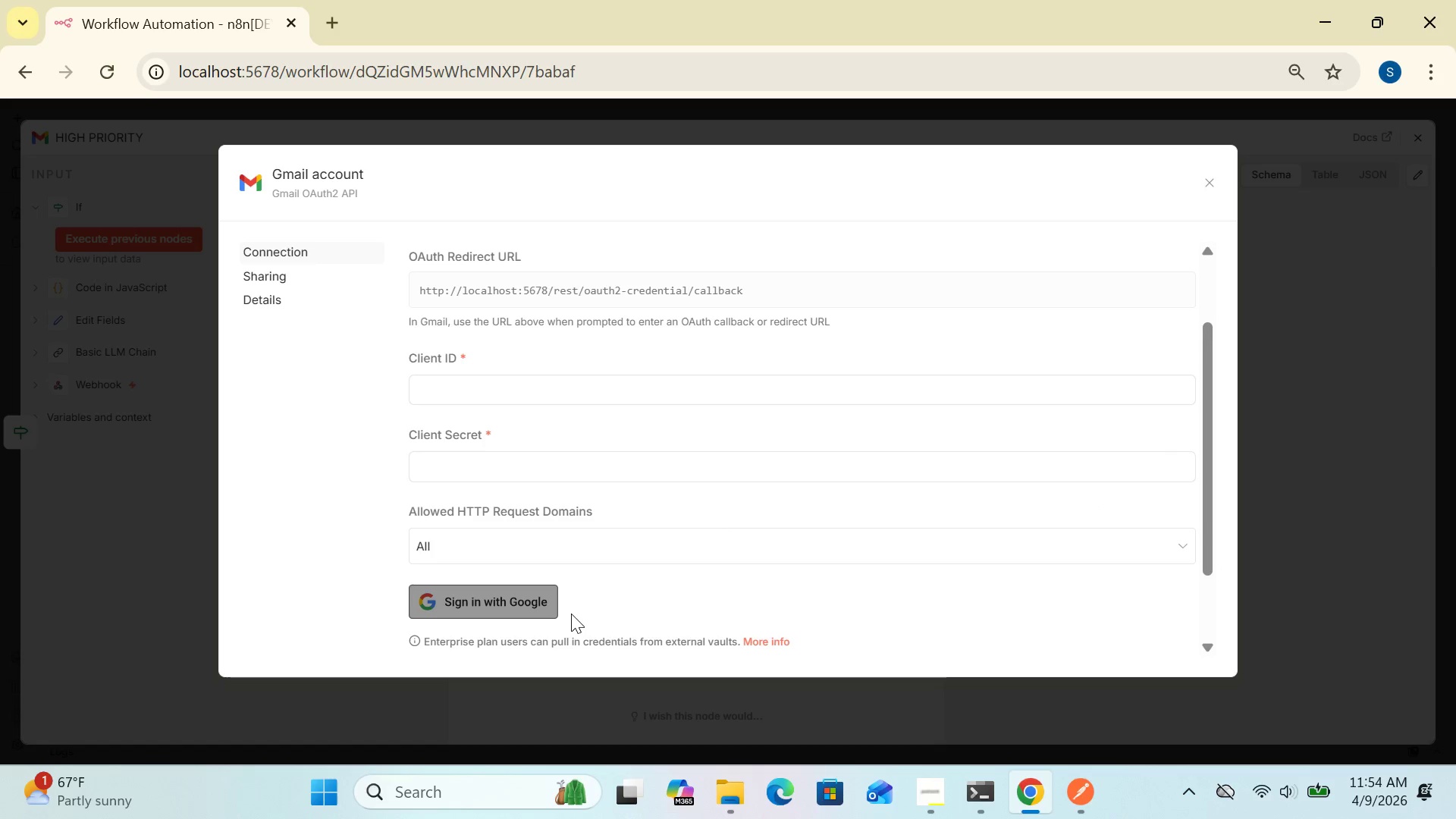 
mouse_move([535, 613])
 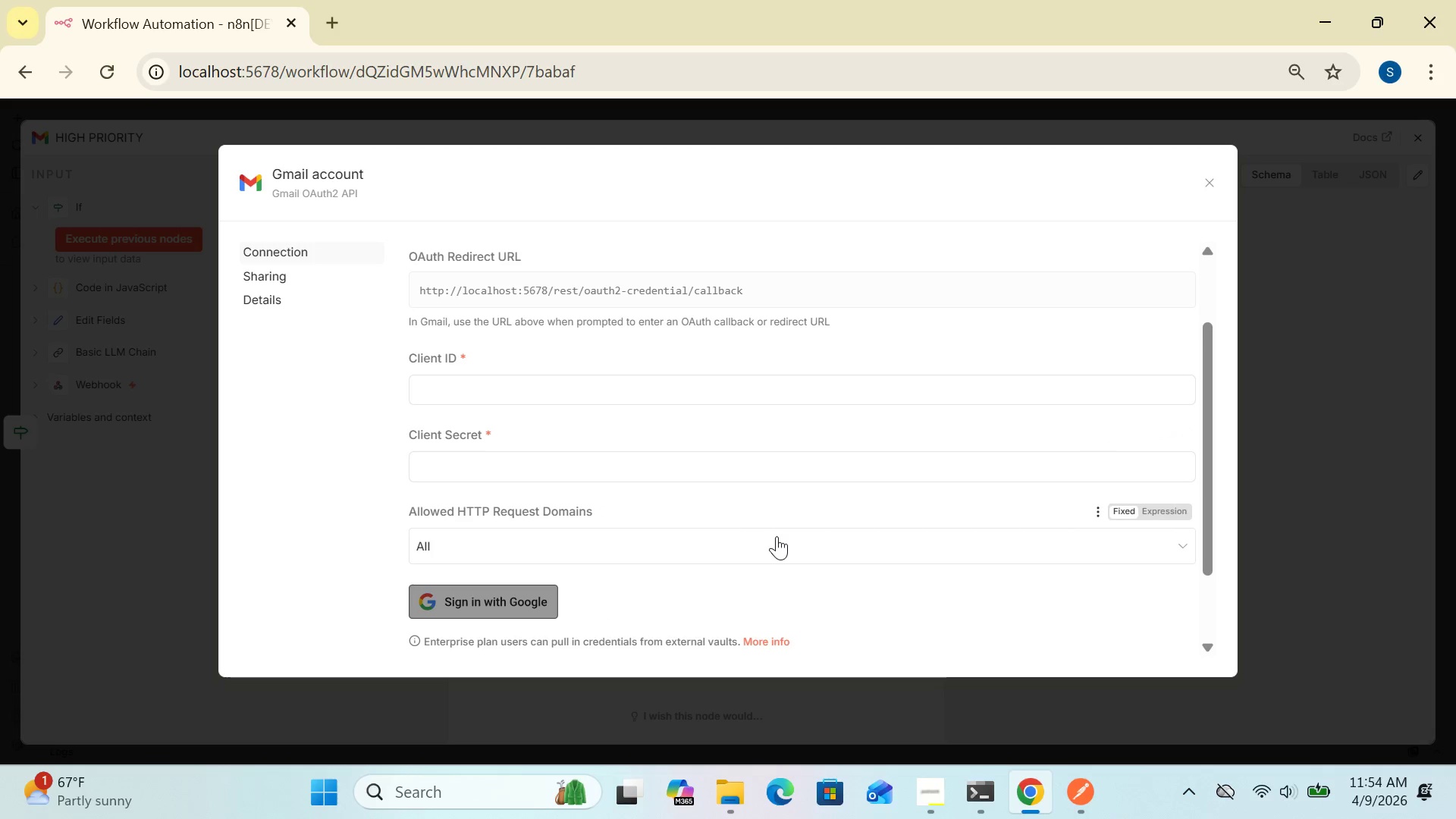 
mouse_move([990, 529])
 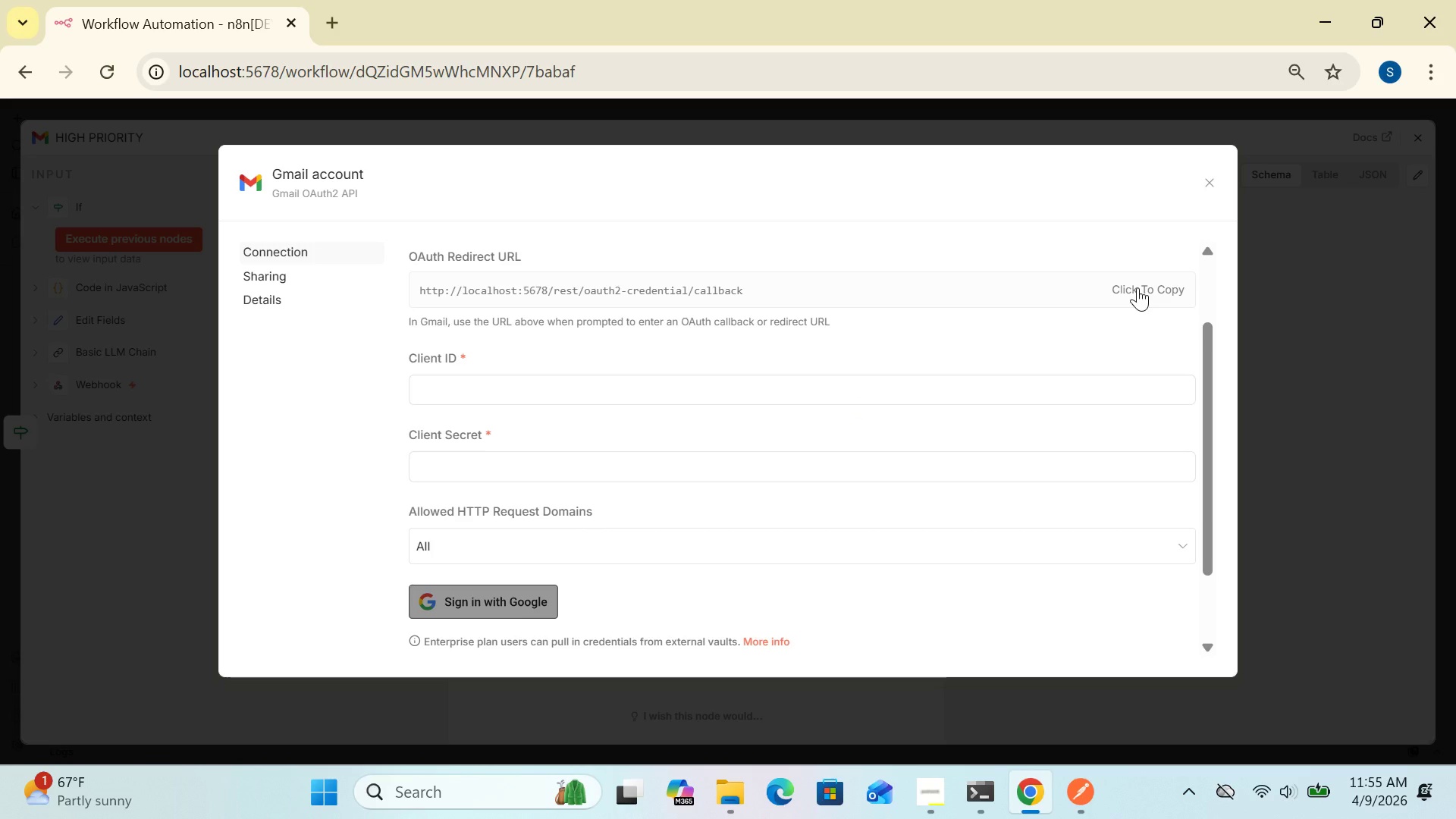 
wait(21.37)
 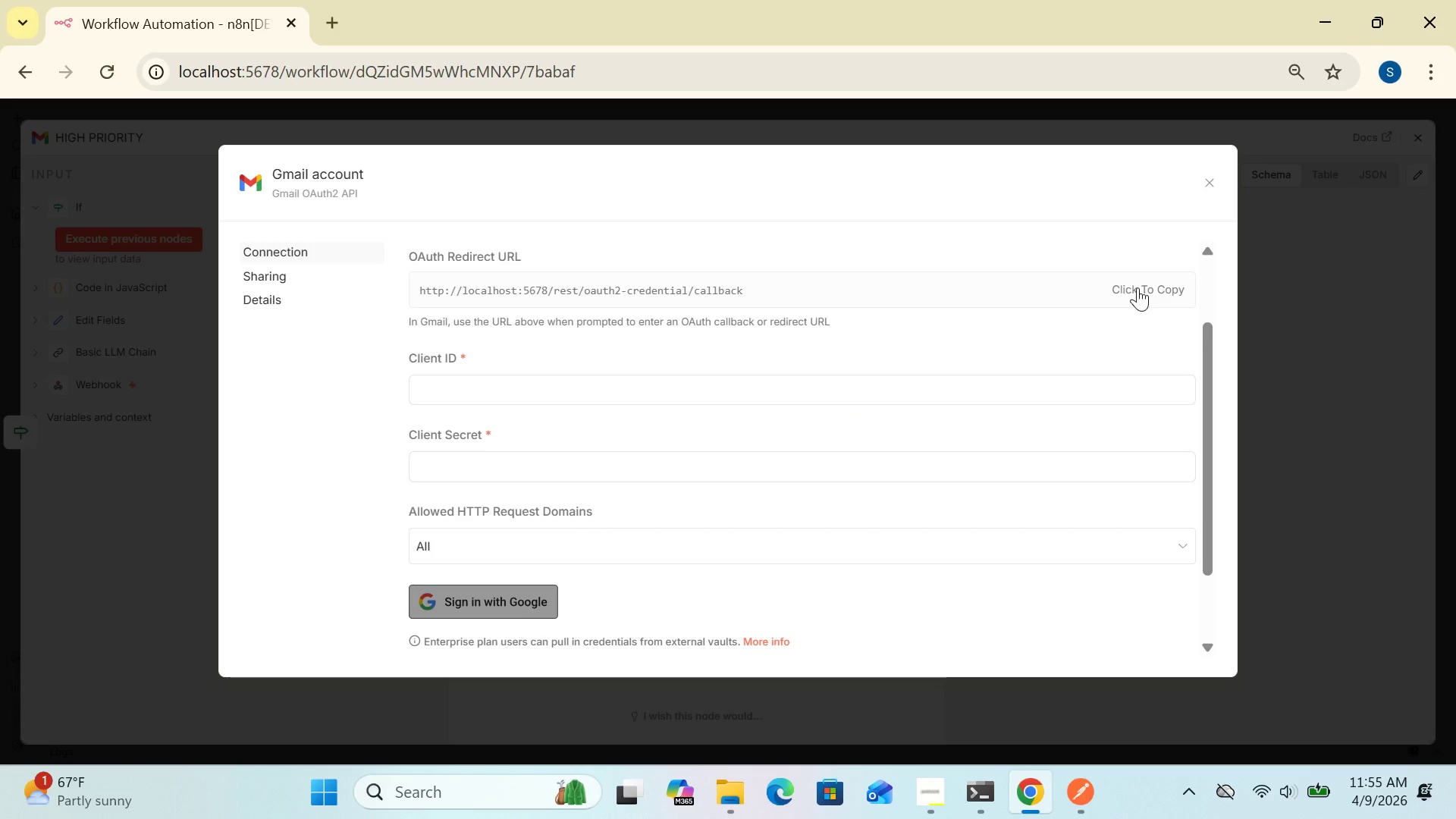 
left_click([1138, 287])
 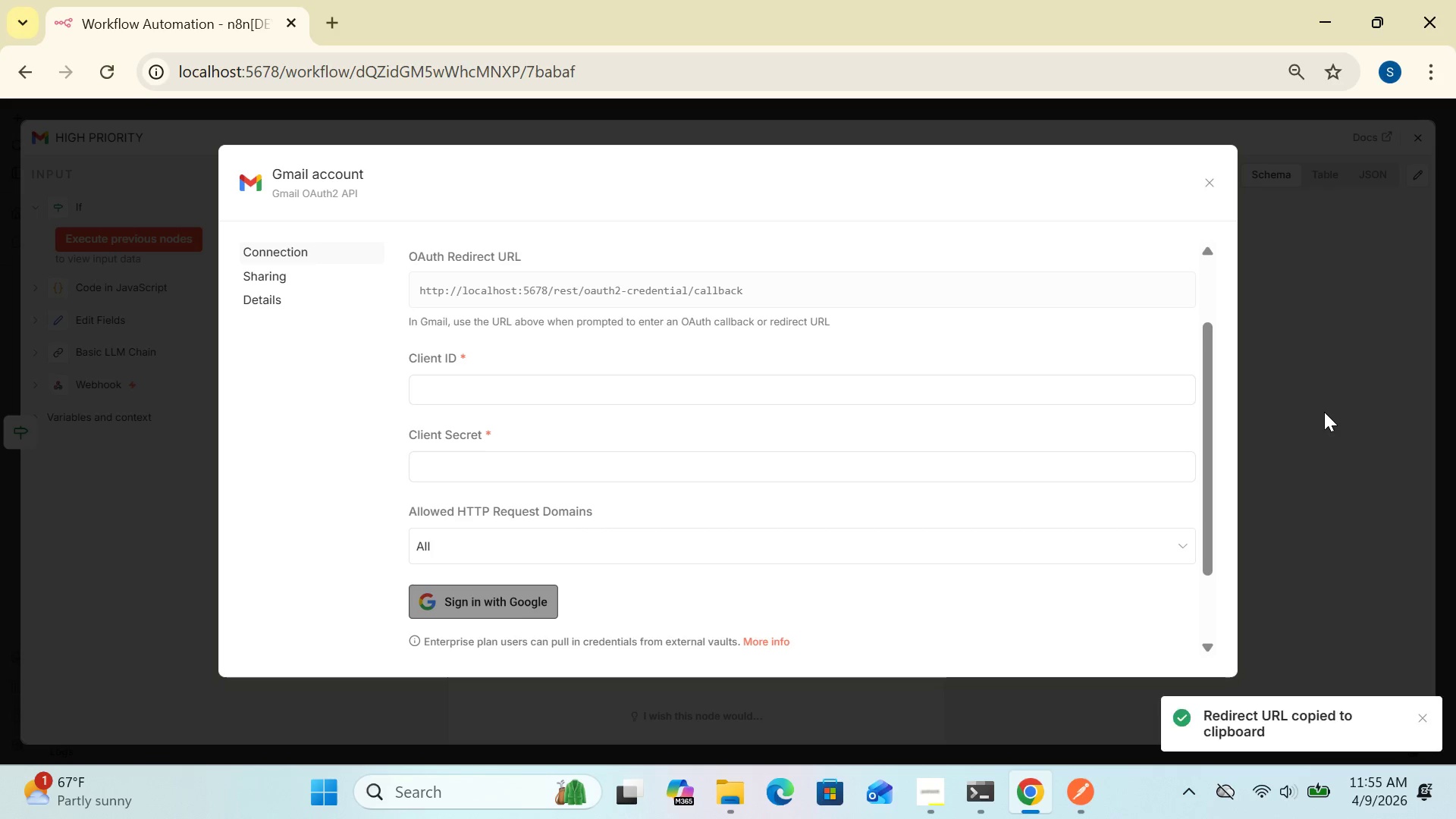 
wait(6.05)
 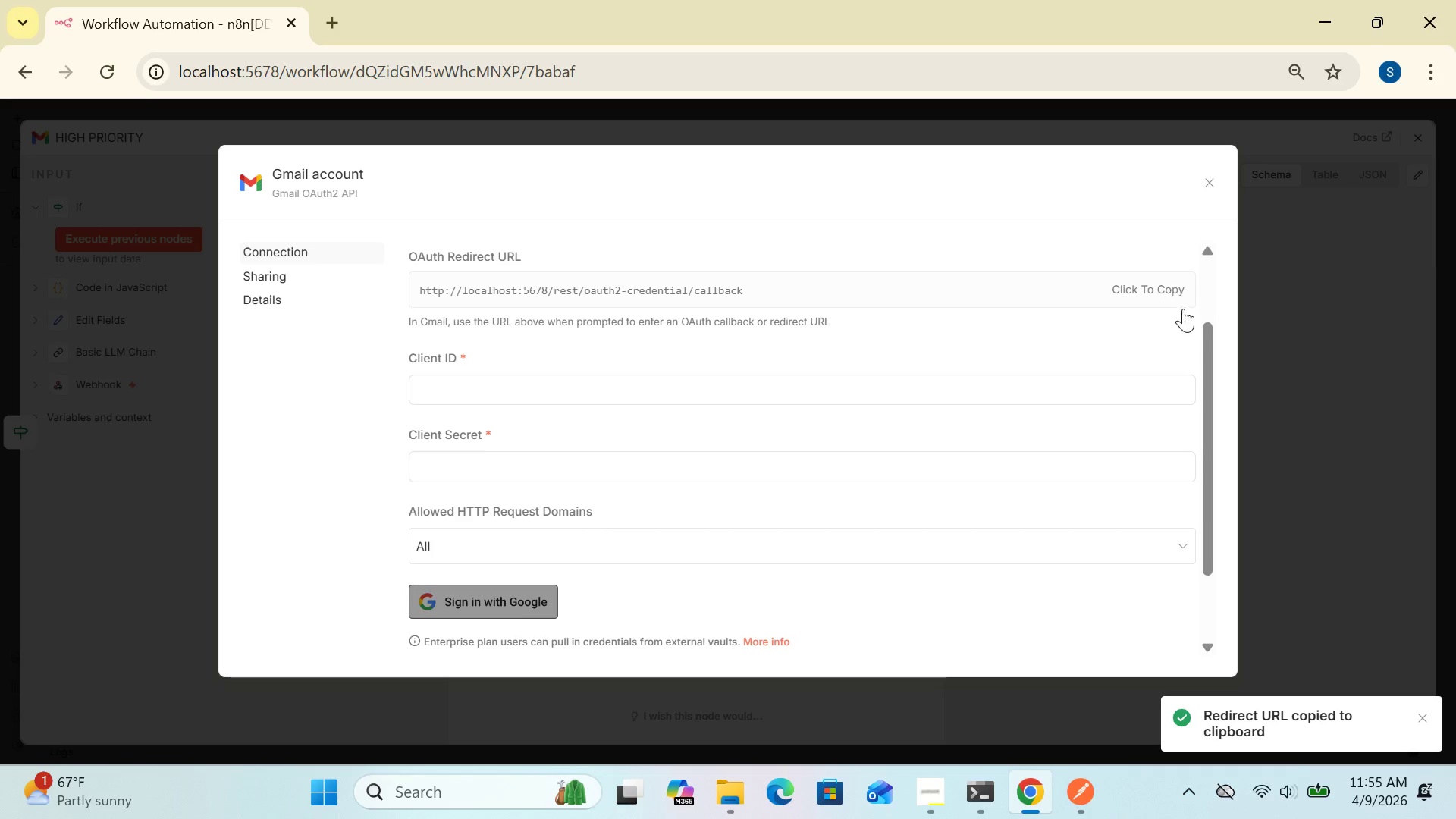 
left_click([1210, 175])
 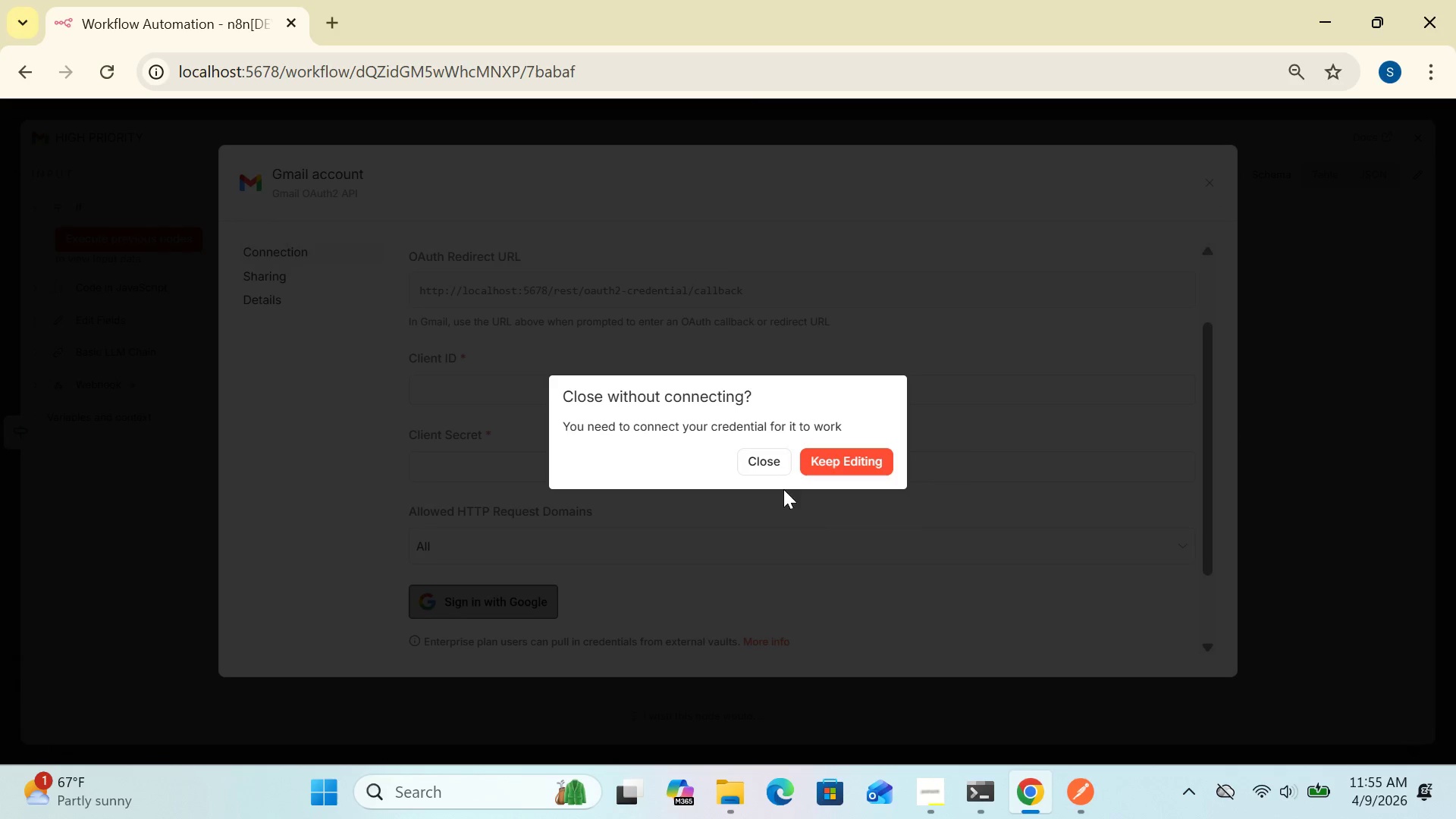 
wait(6.3)
 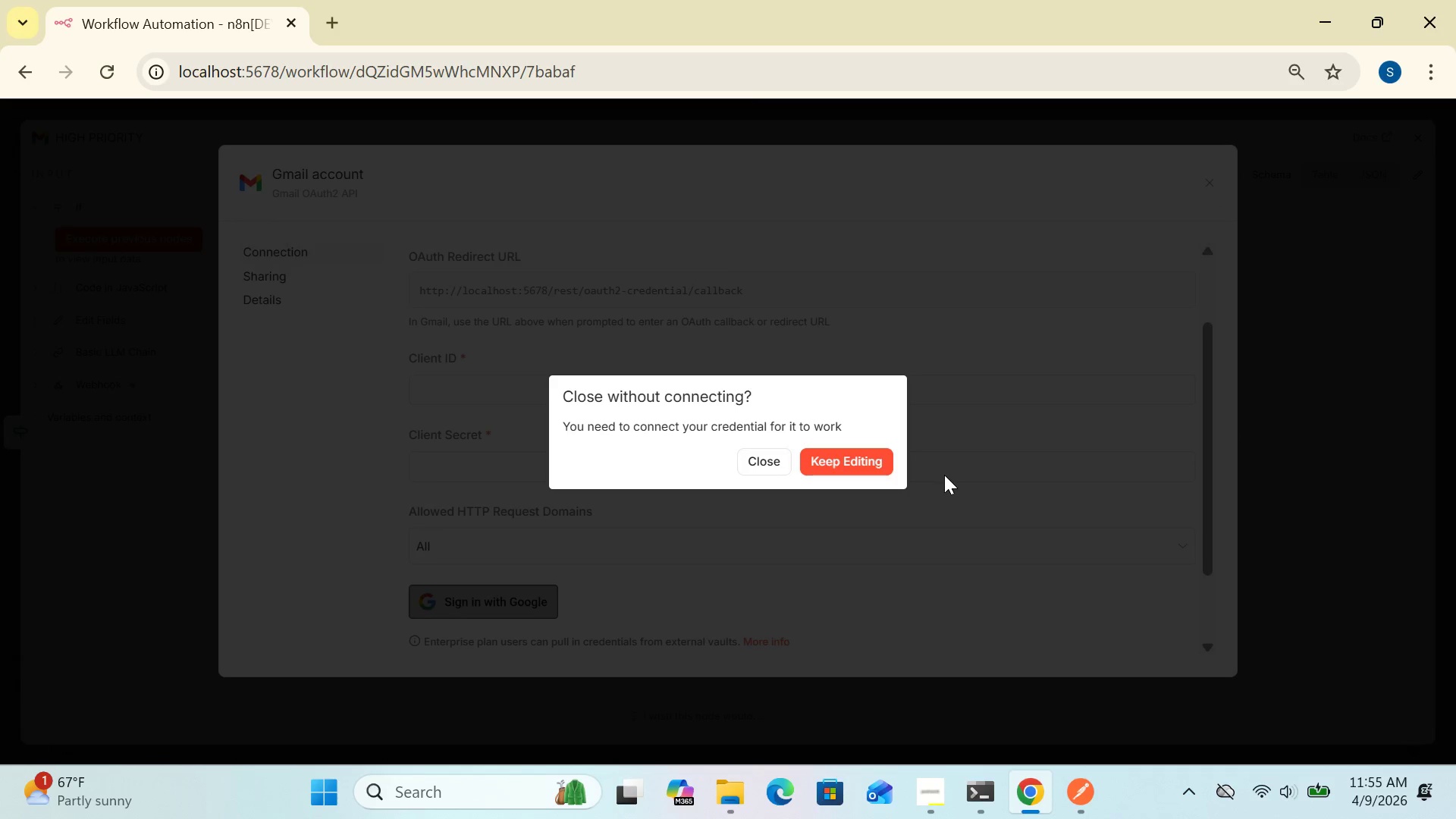 
left_click([767, 464])
 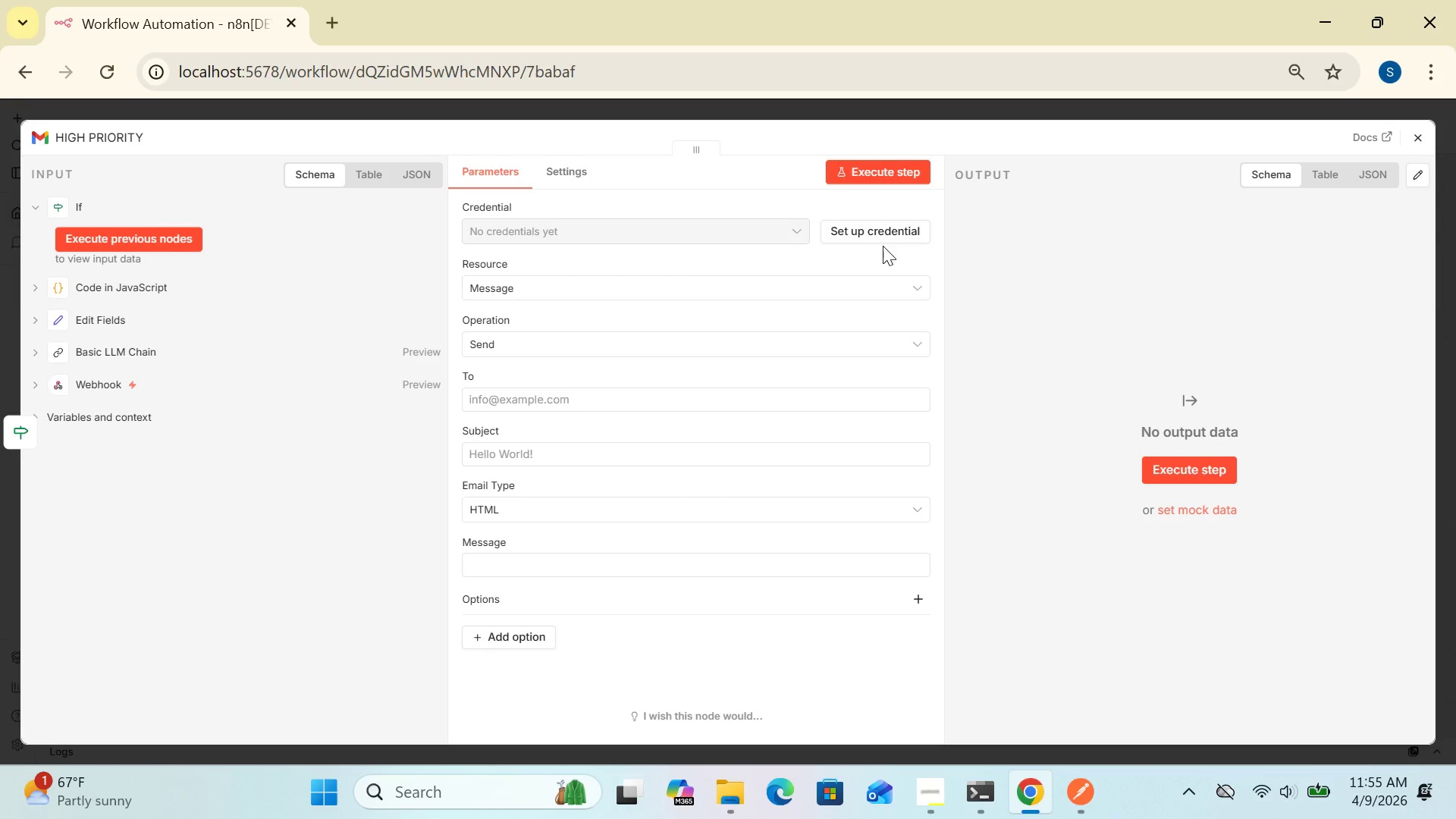 
wait(6.19)
 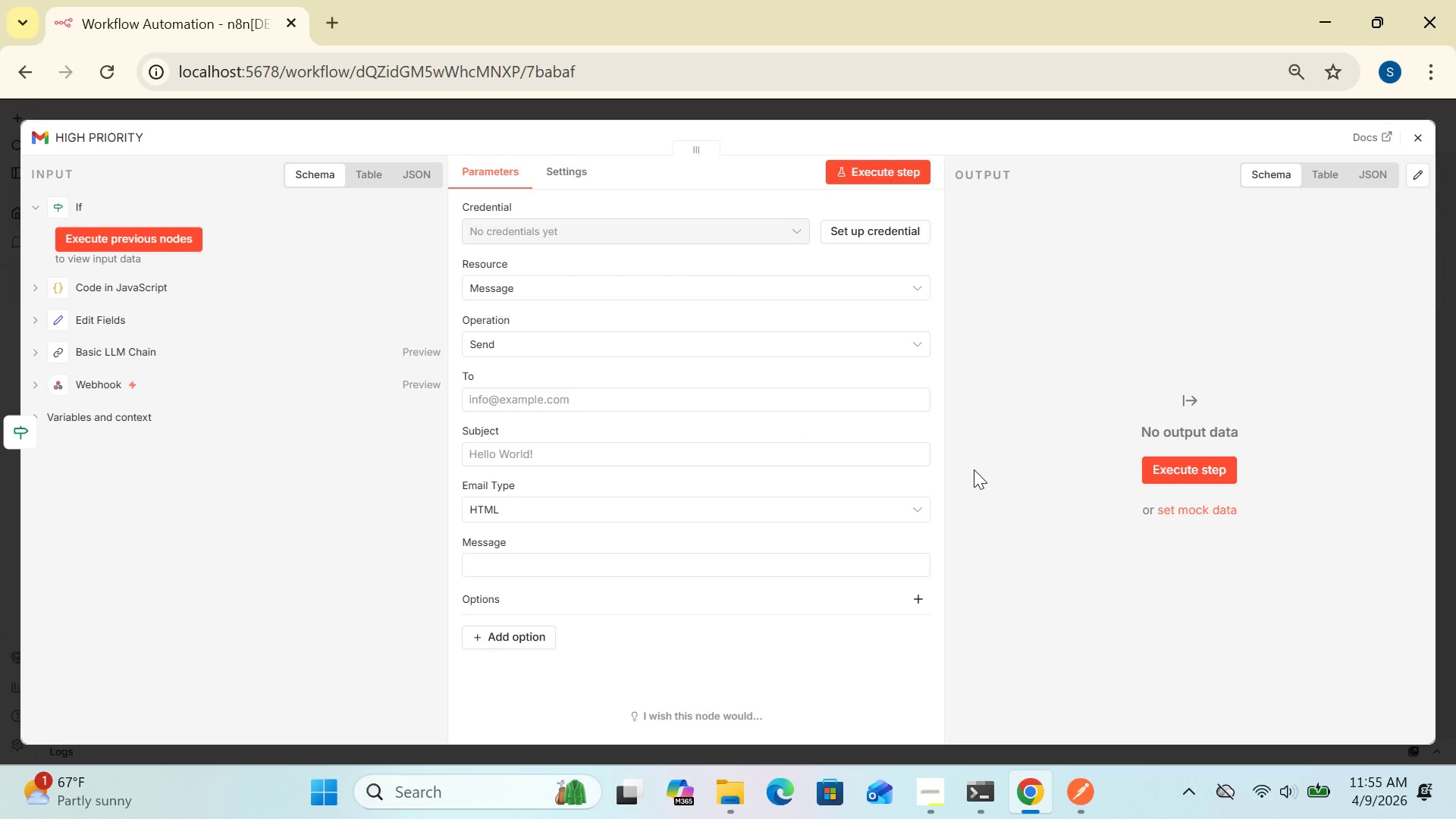 
left_click([868, 232])
 